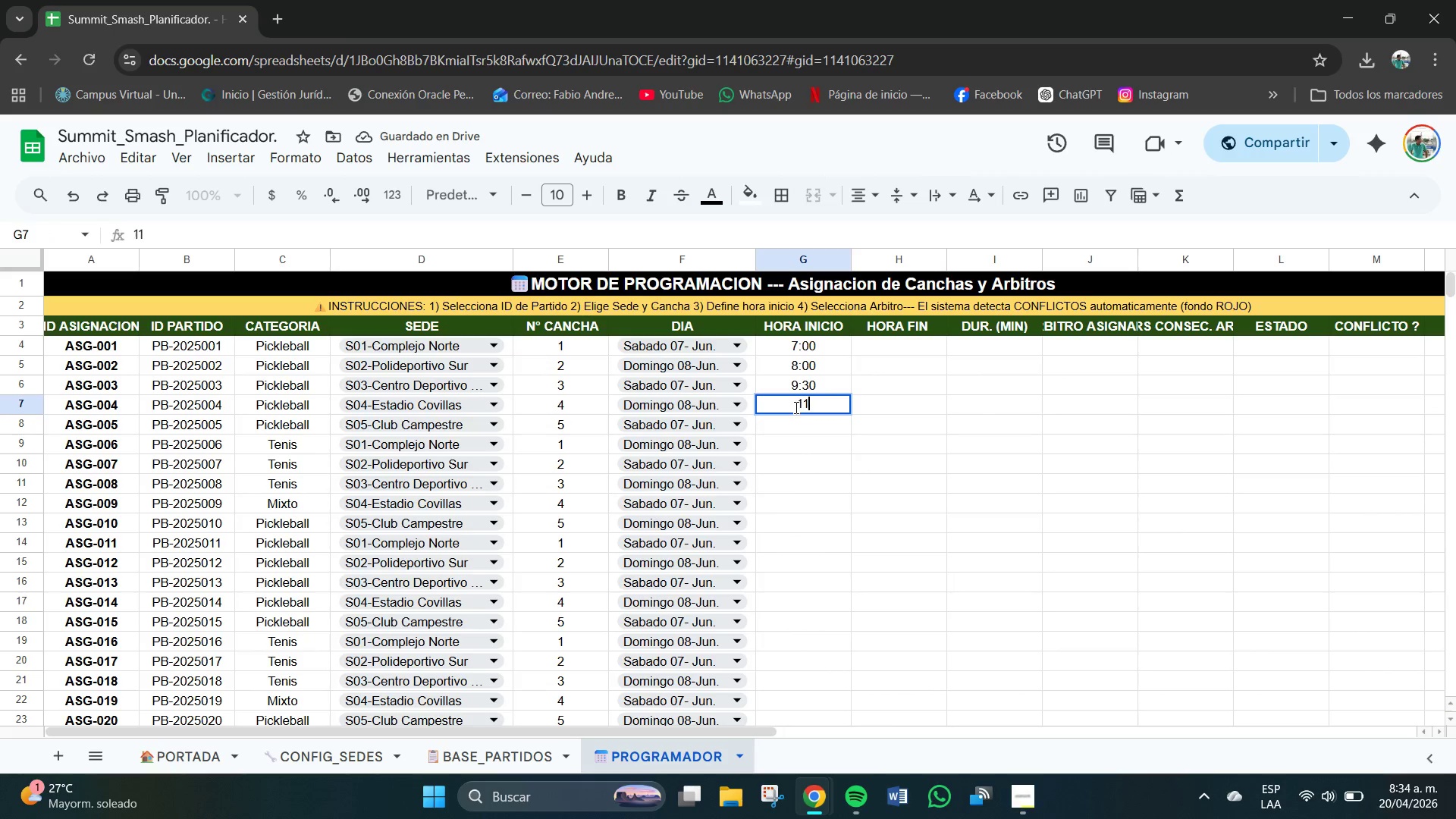 
key(Numpad1)
 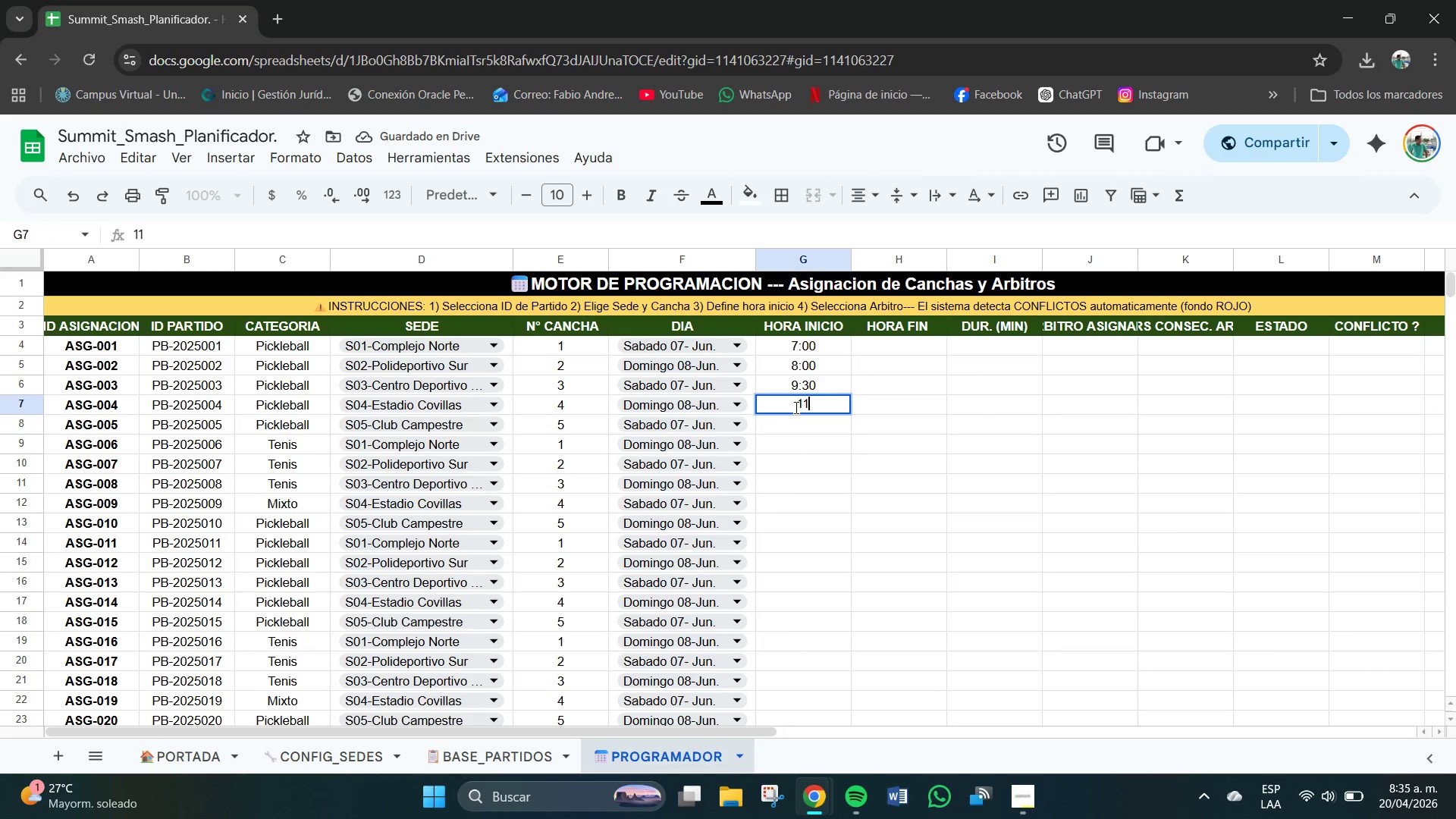 
key(Shift+Comma)
 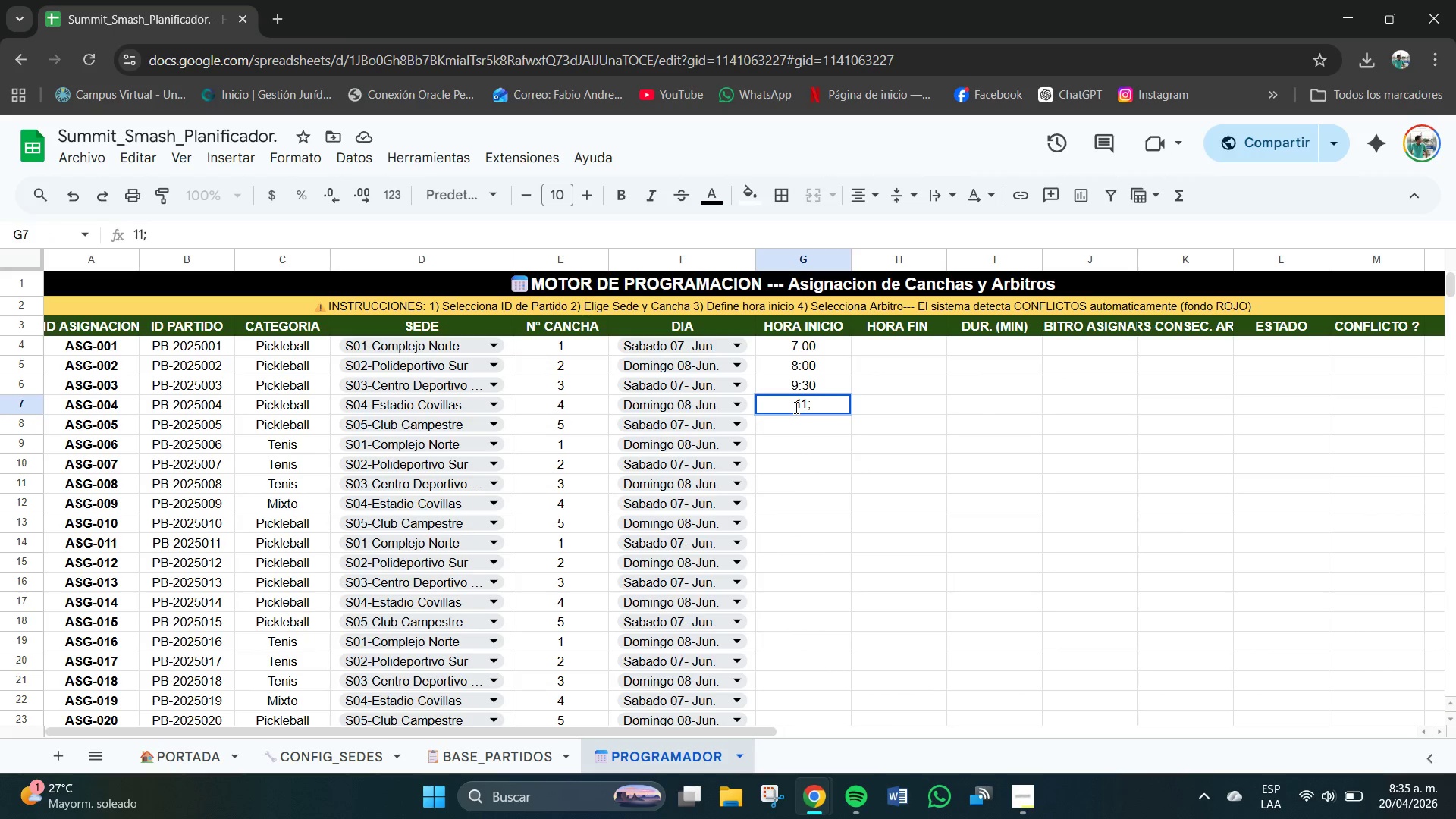 
key(Backspace)
 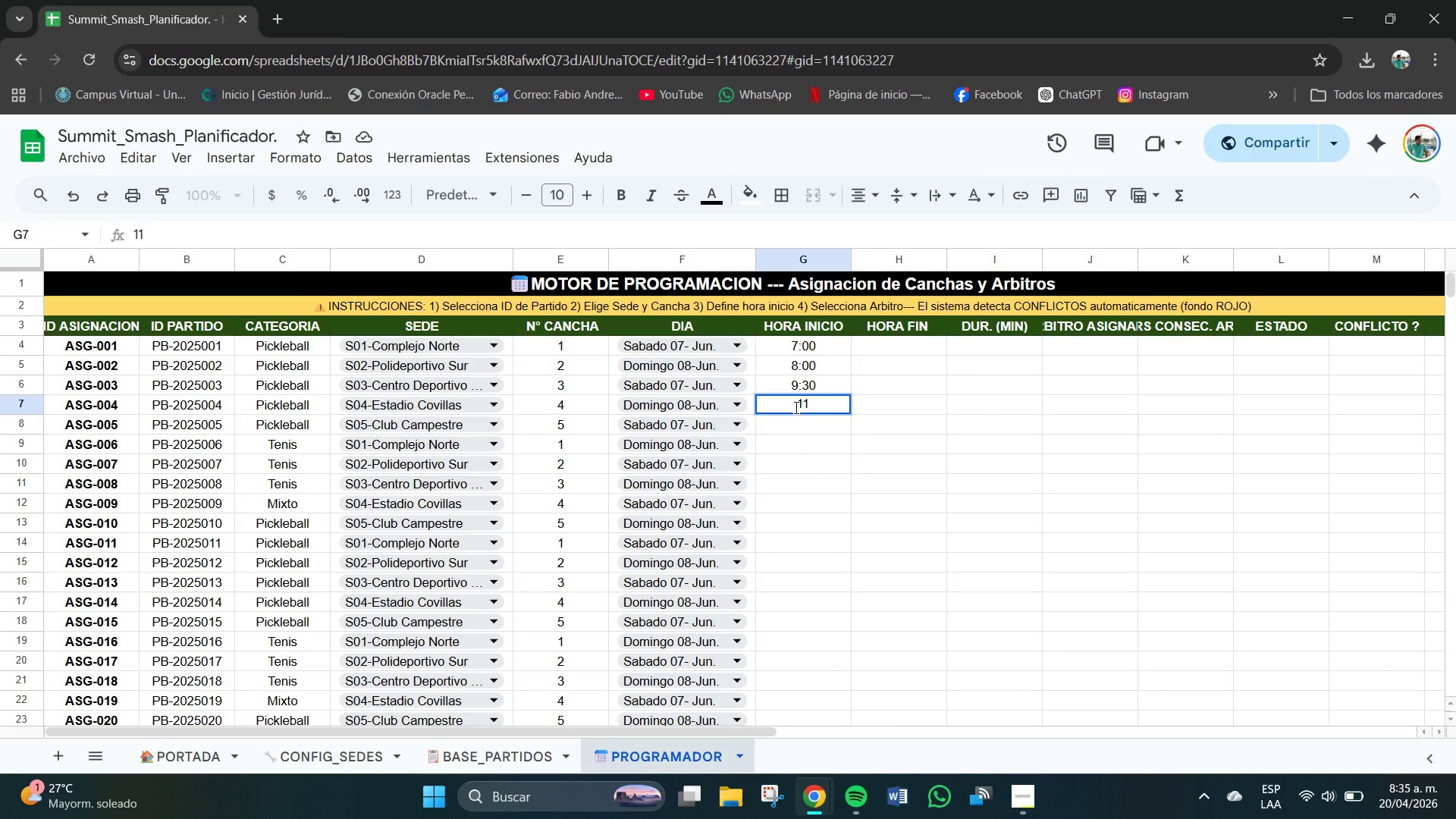 
key(Shift+ShiftRight)
 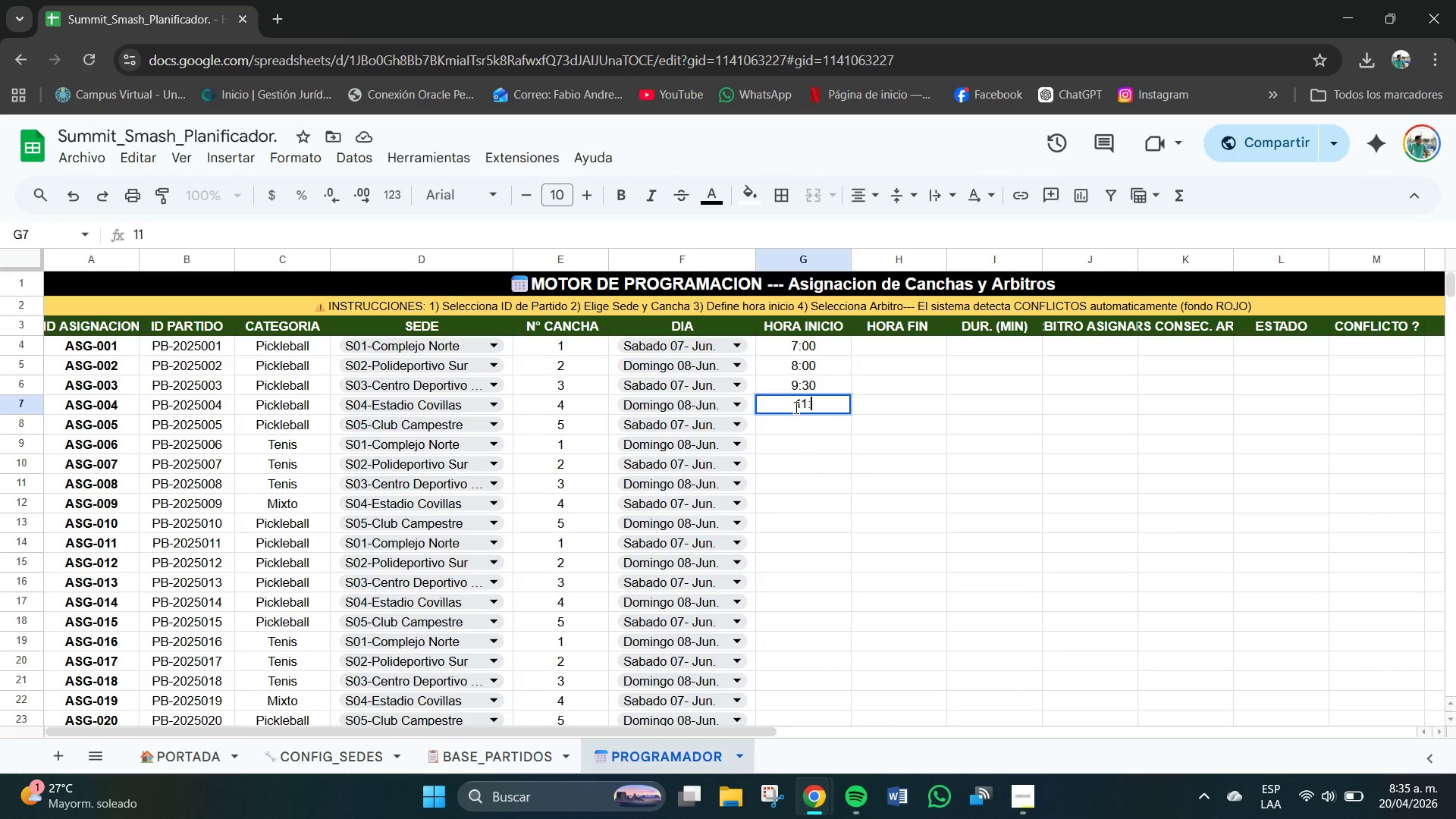 
key(Shift+Period)
 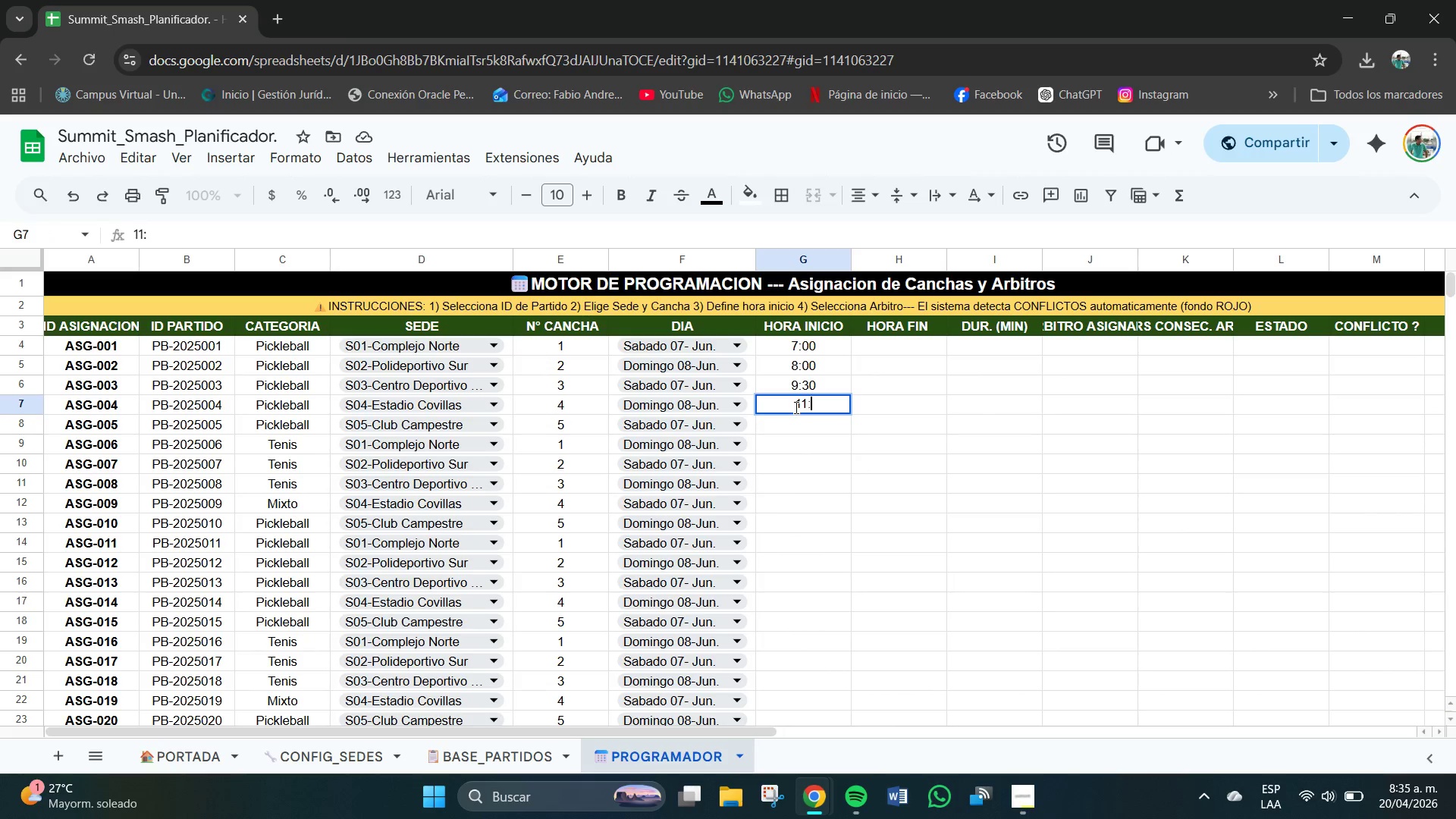 
key(Numpad0)
 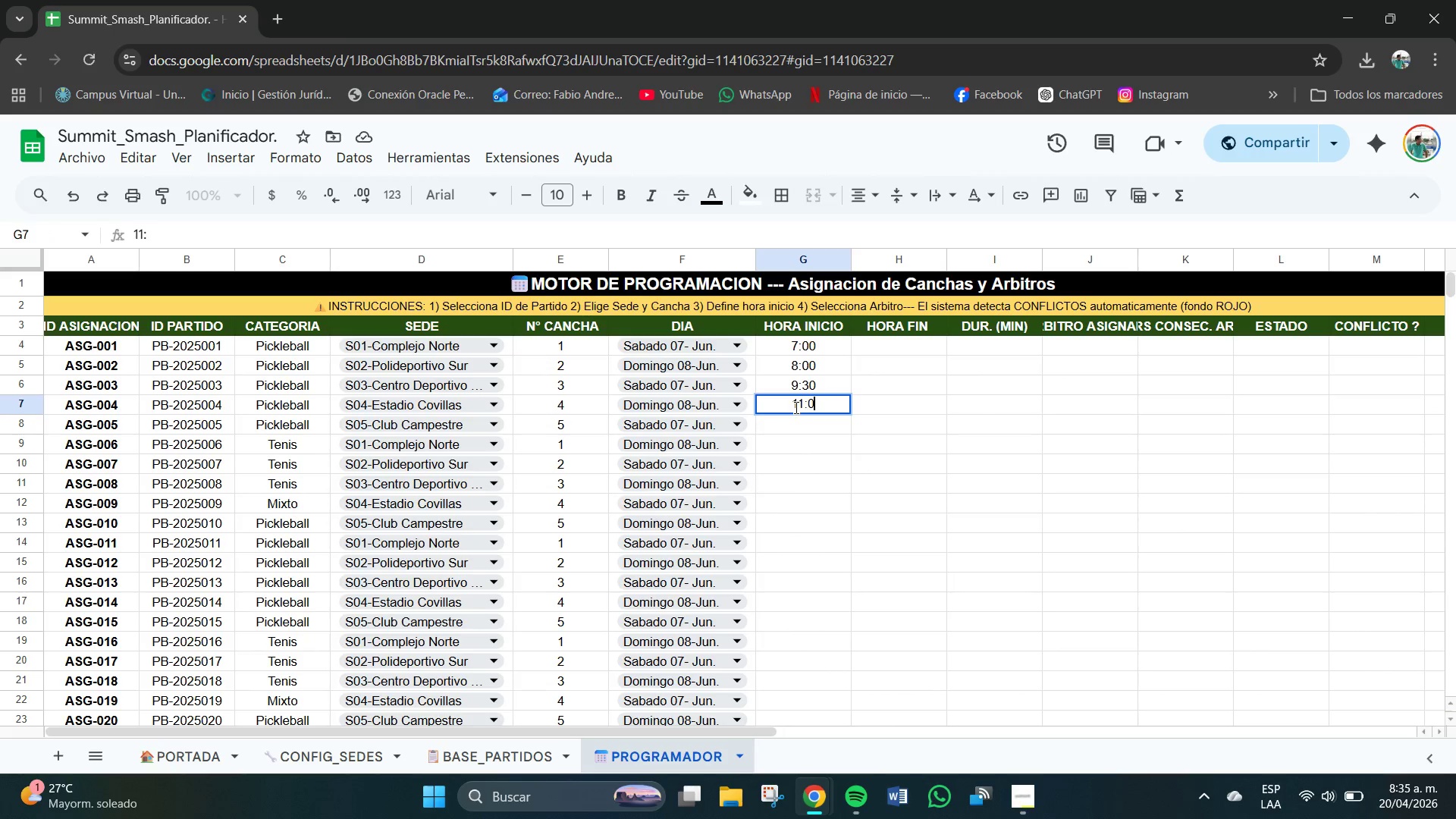 
key(Numpad0)
 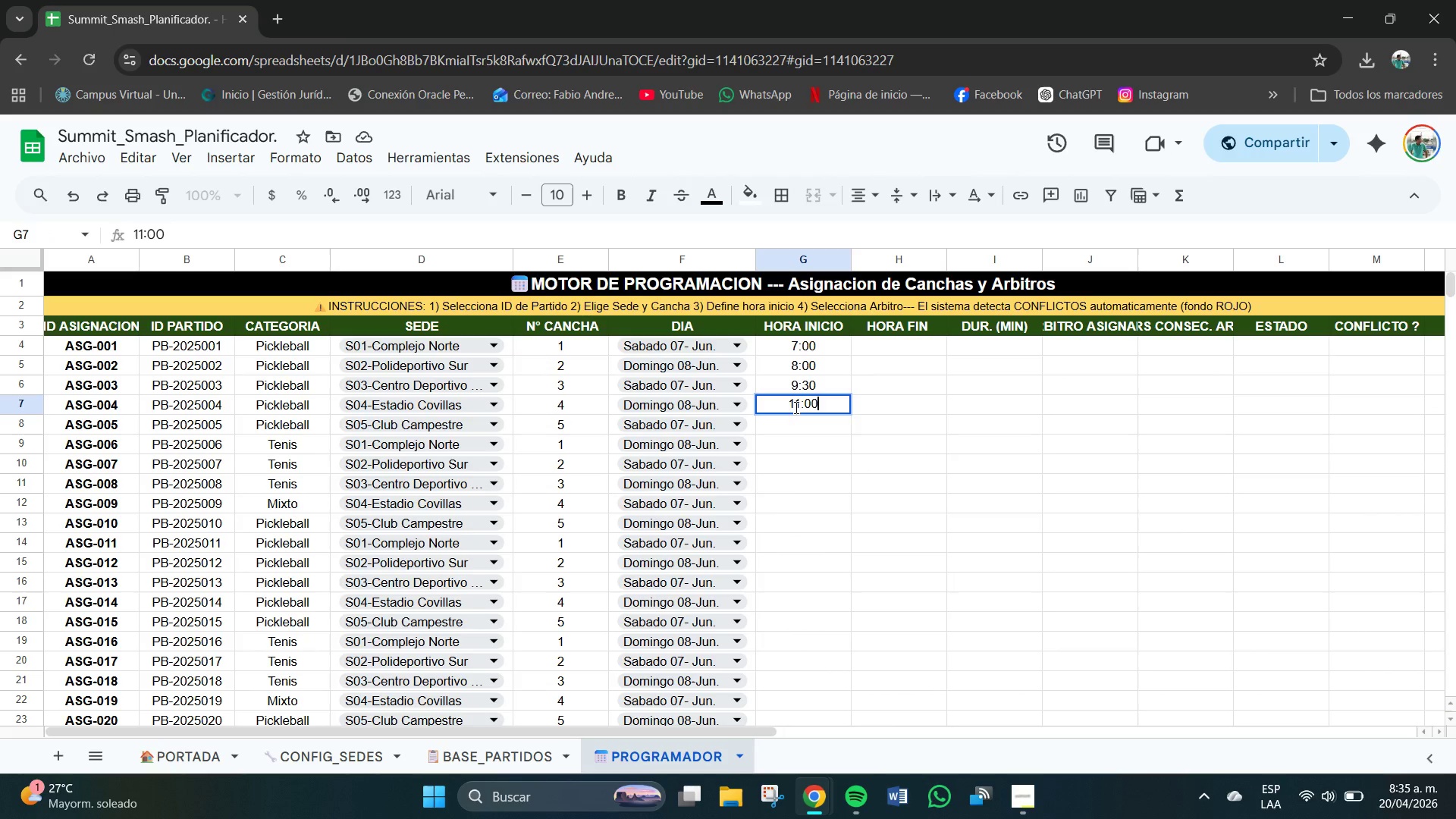 
key(NumpadEnter)
 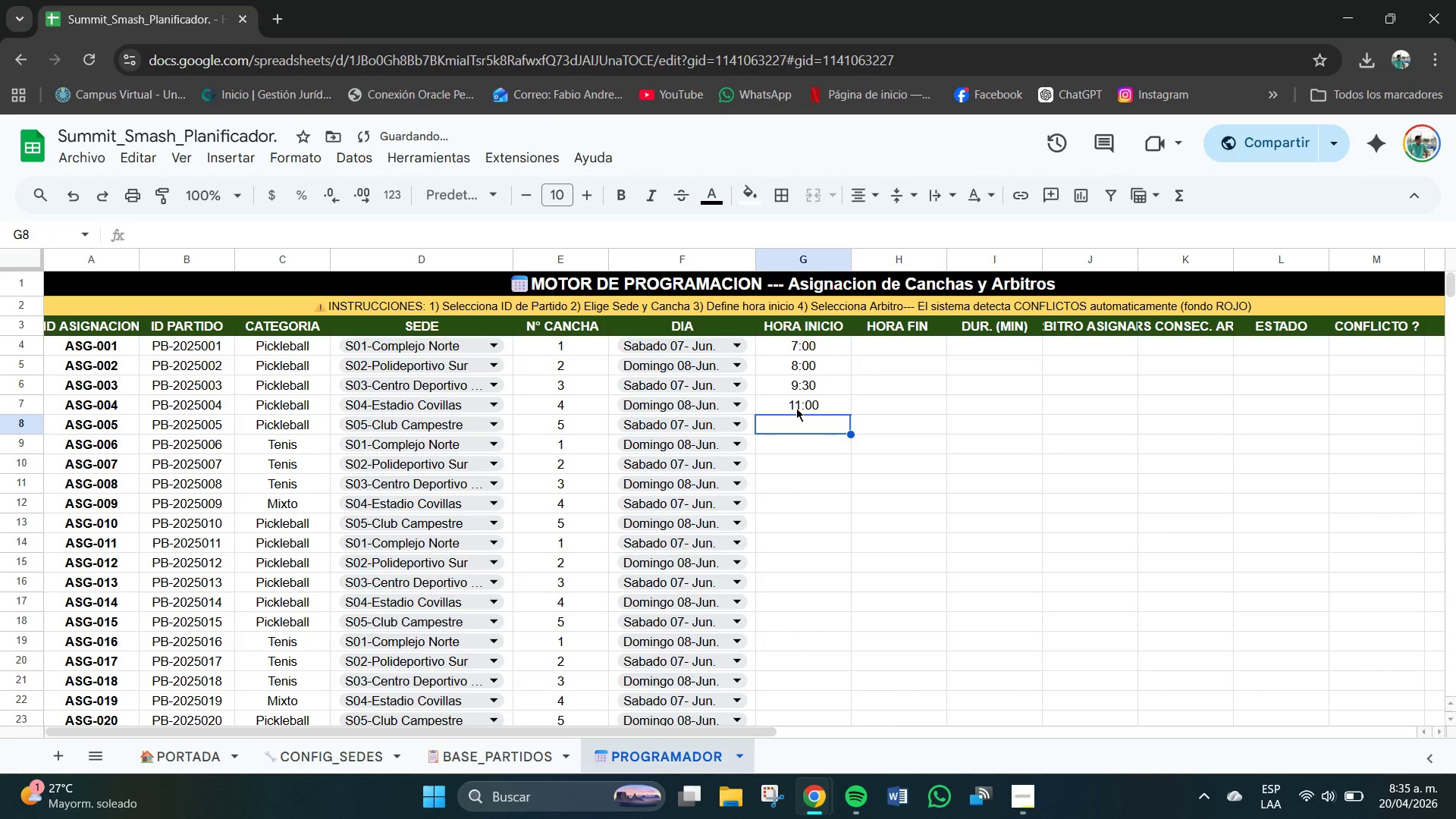 
key(Numpad1)
 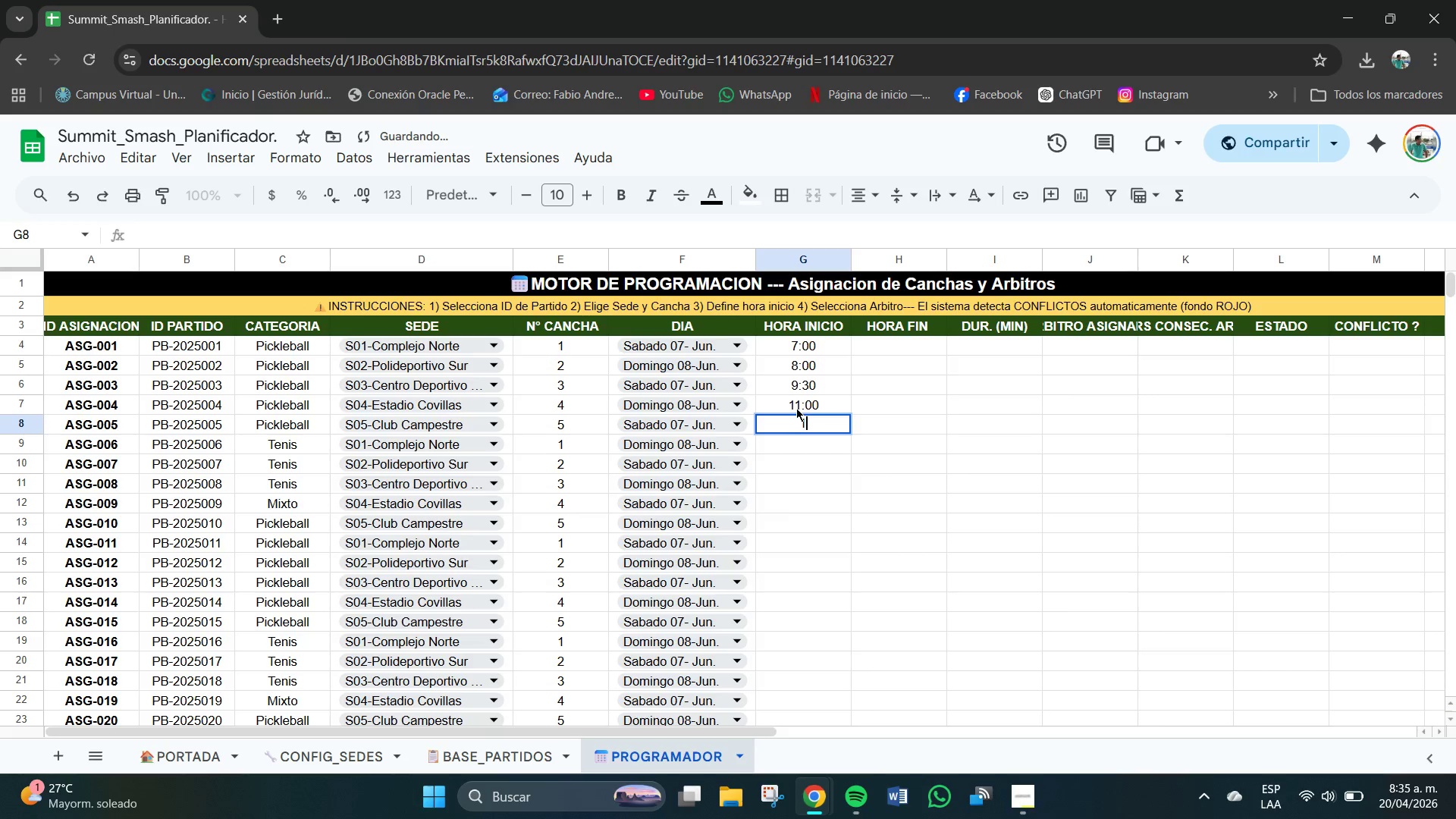 
key(Numpad2)
 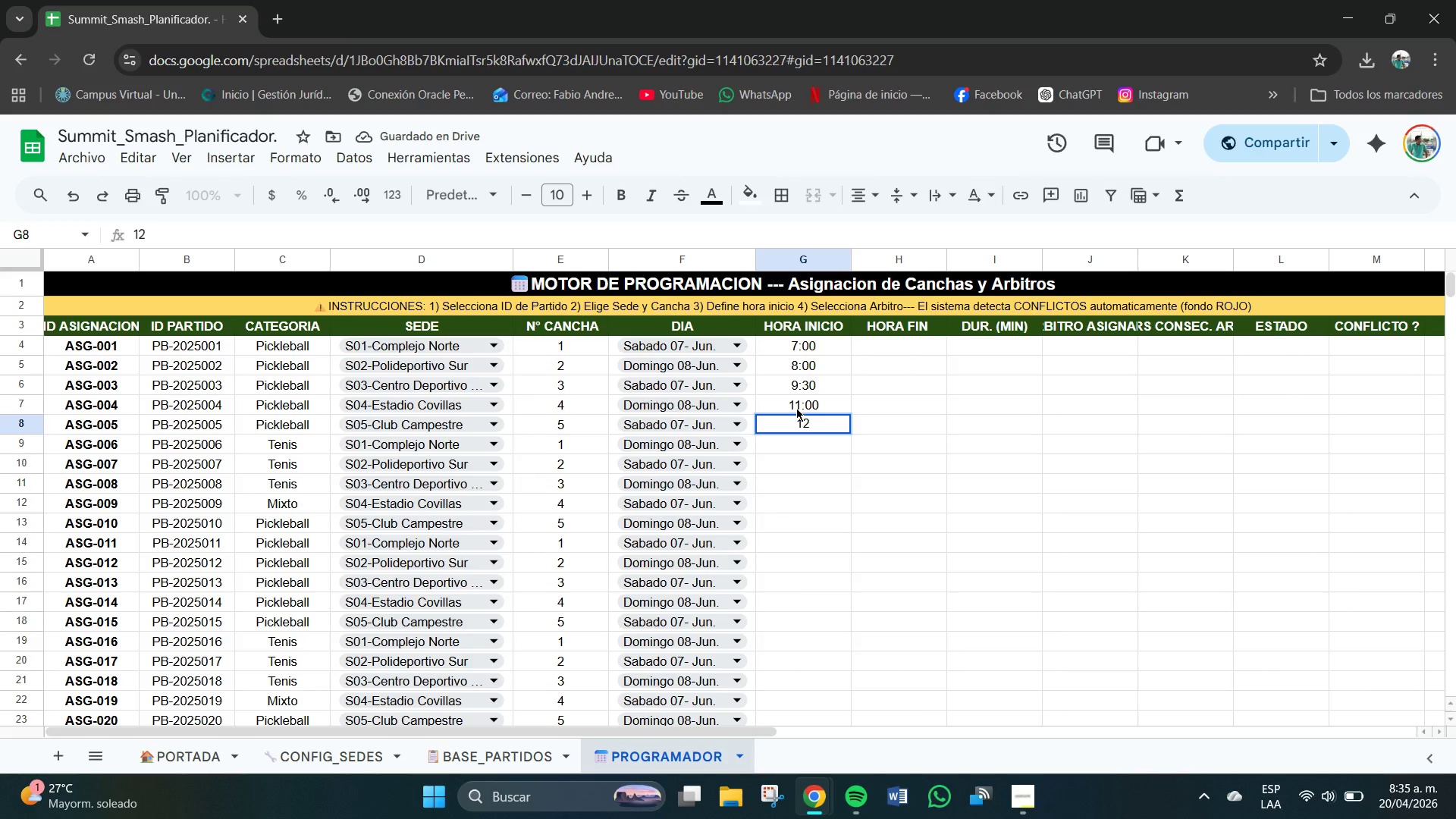 
key(Shift+Period)
 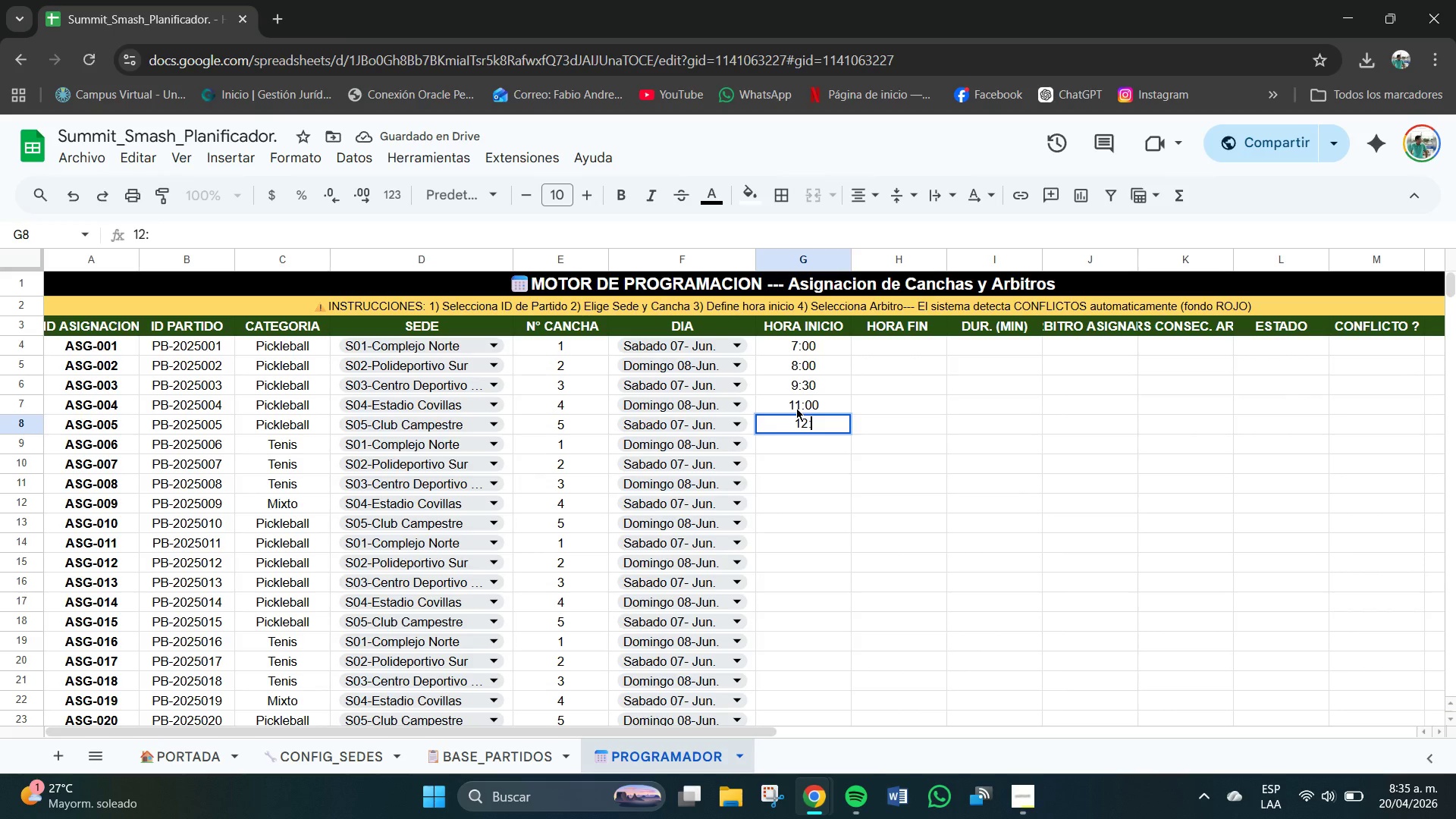 
key(Numpad3)
 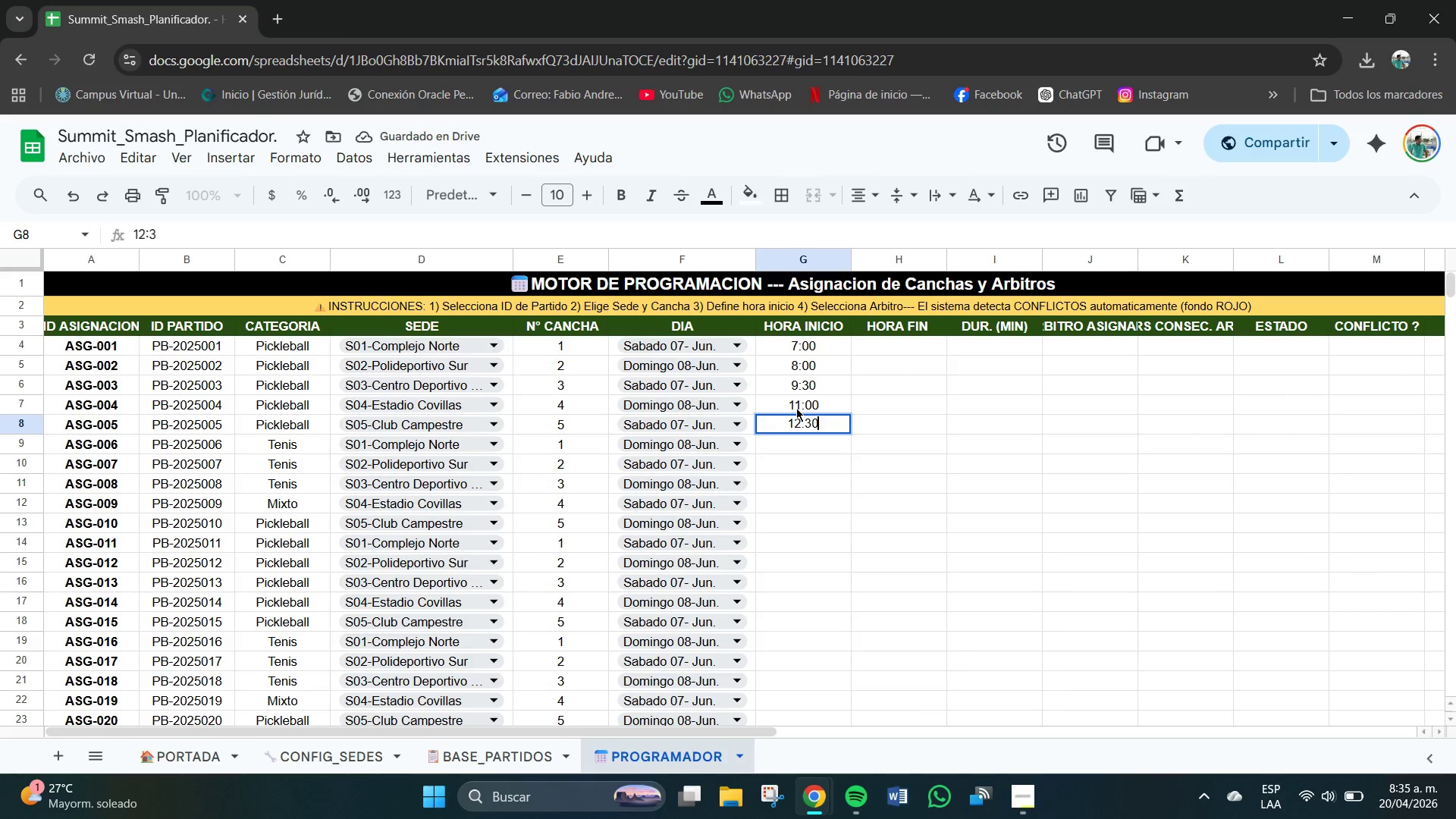 
key(Numpad0)
 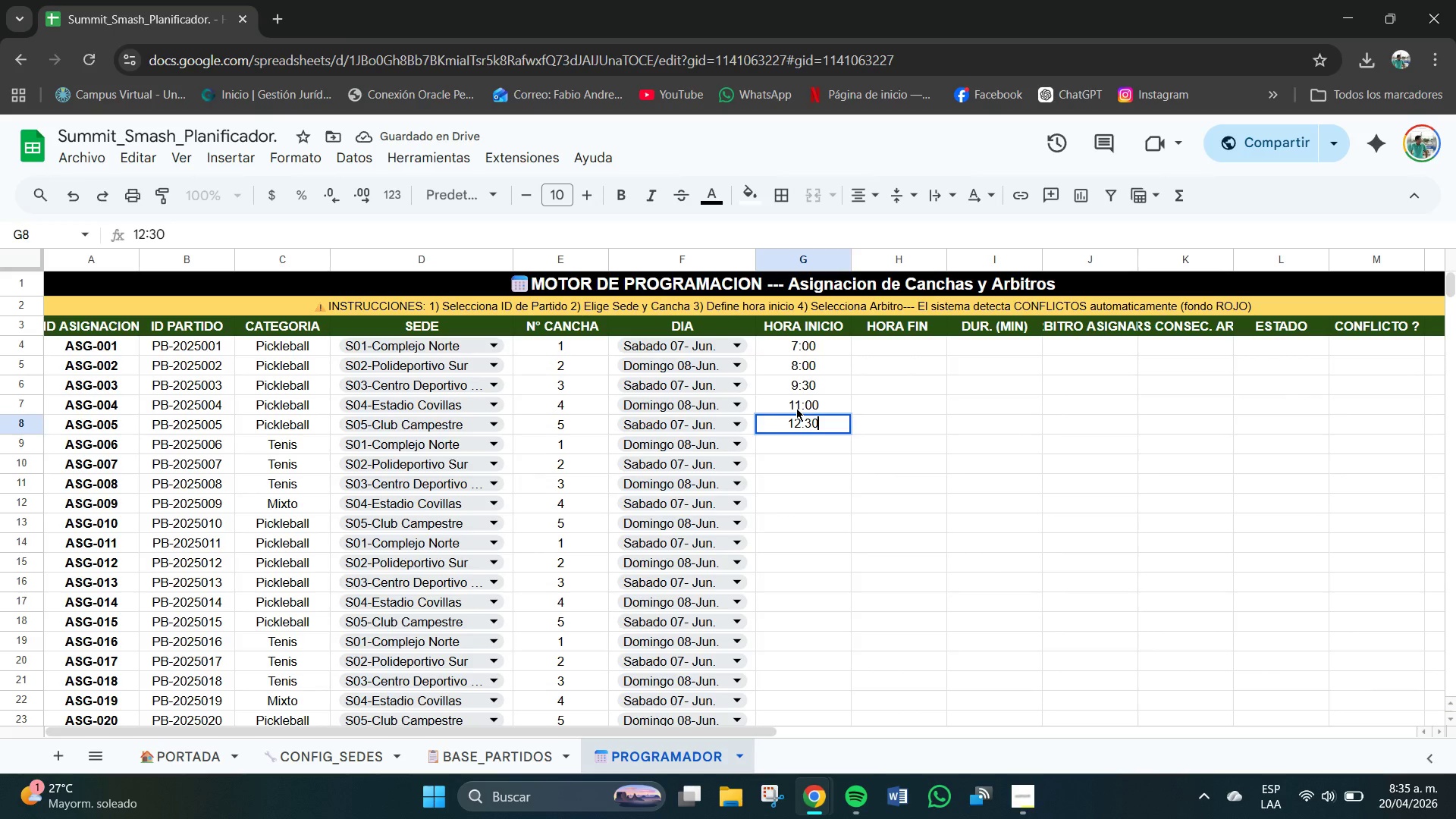 
key(NumpadEnter)
 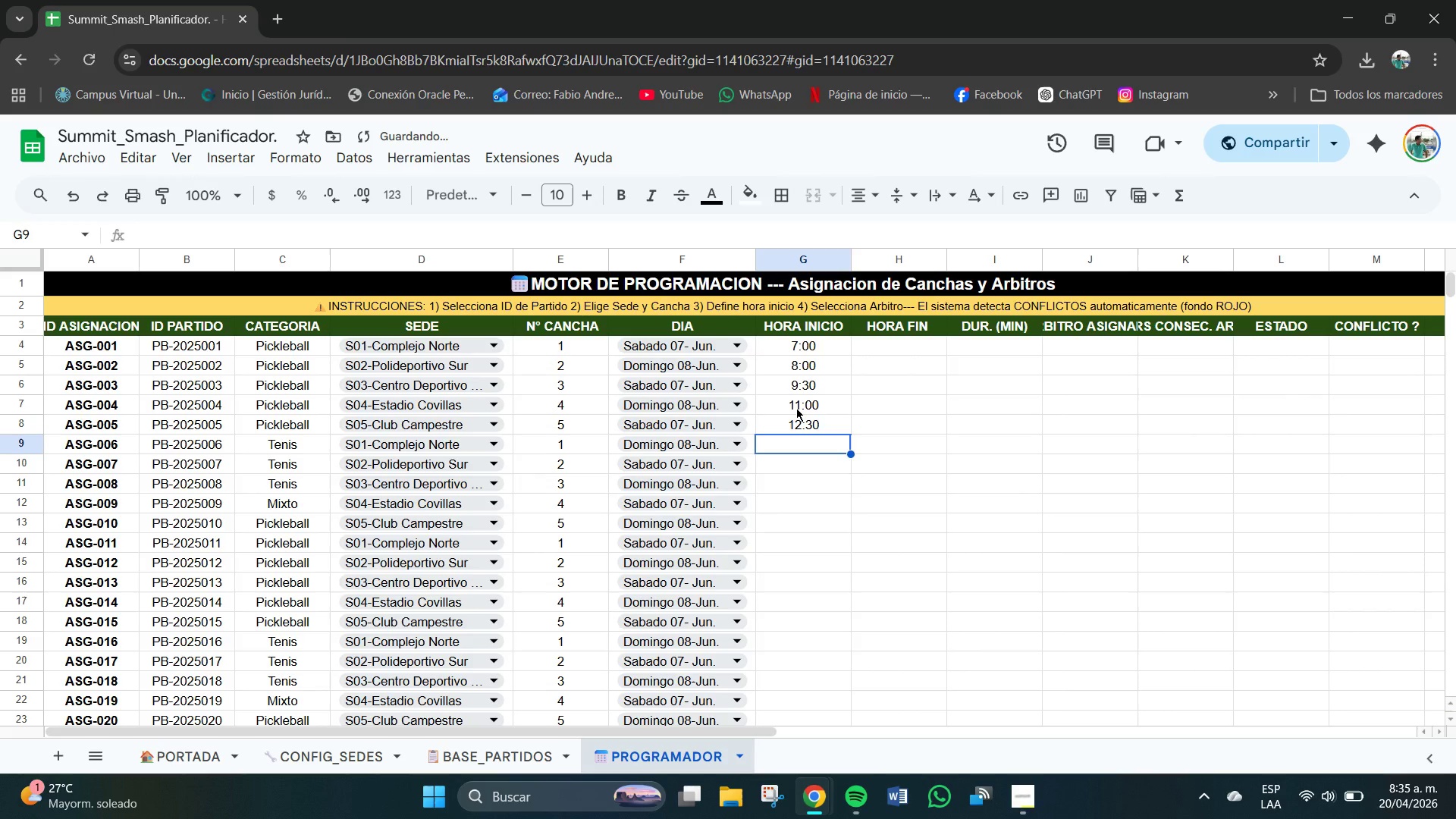 
key(Numpad1)
 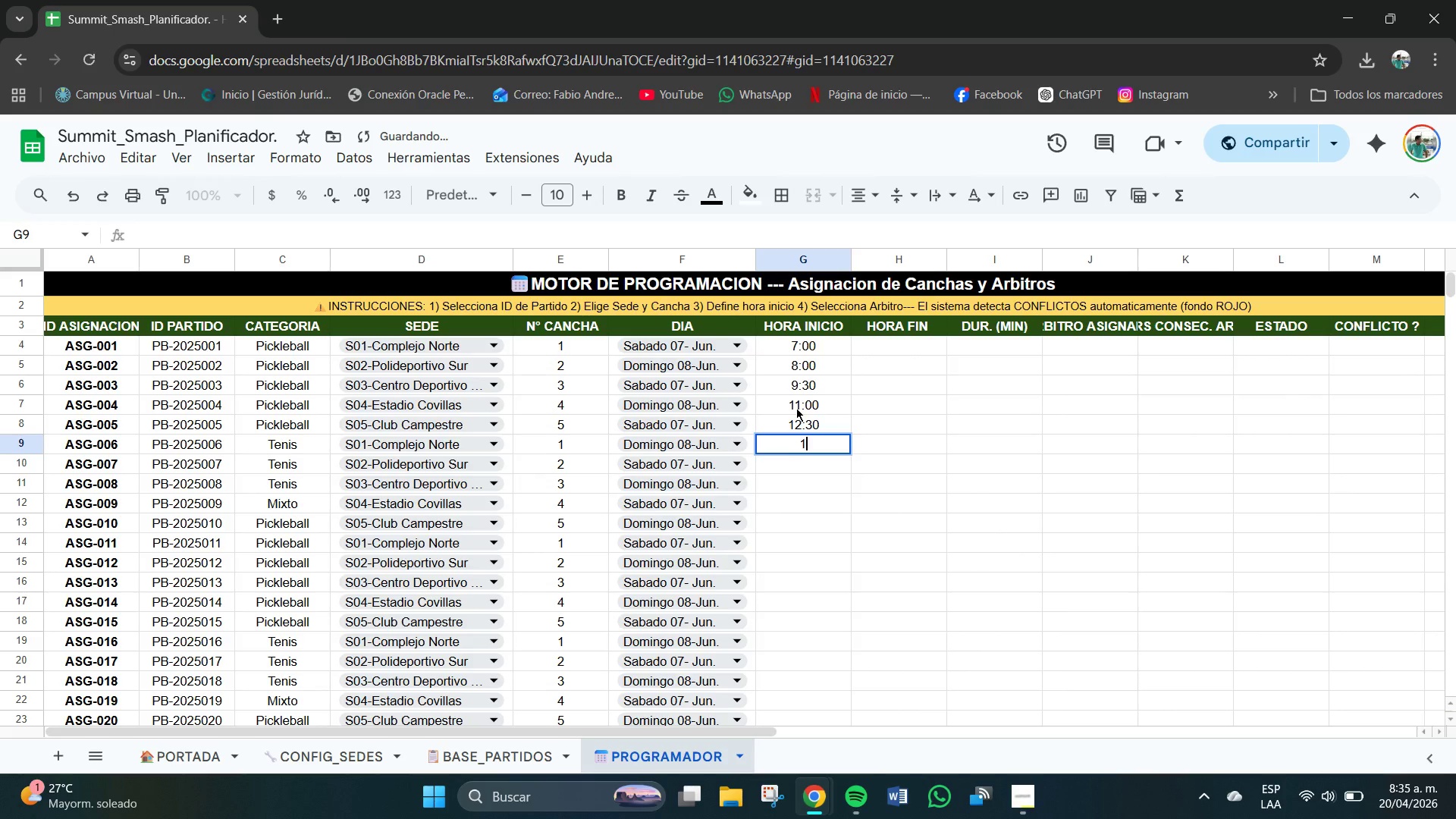 
key(Numpad4)
 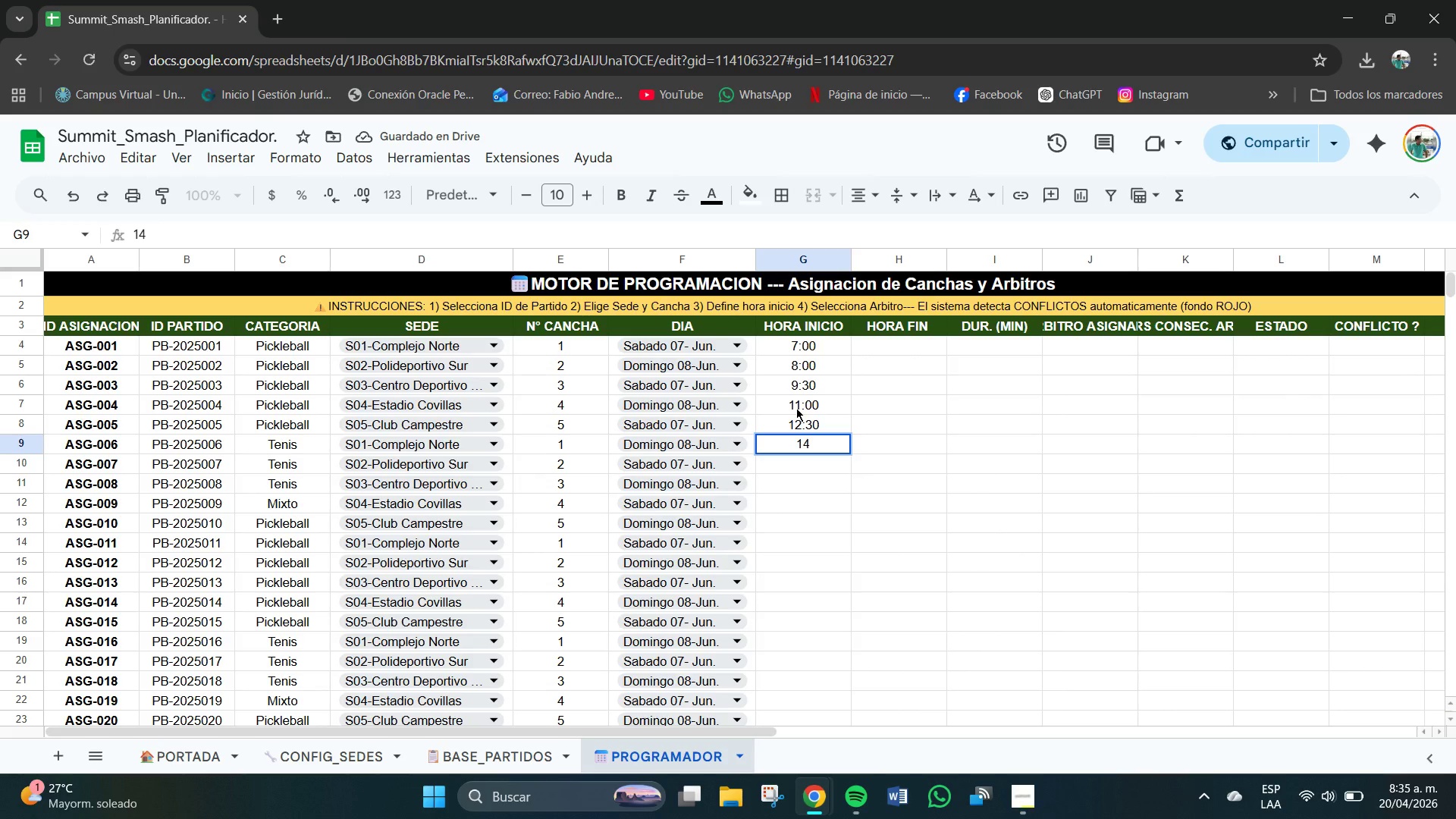 
key(Shift+Period)
 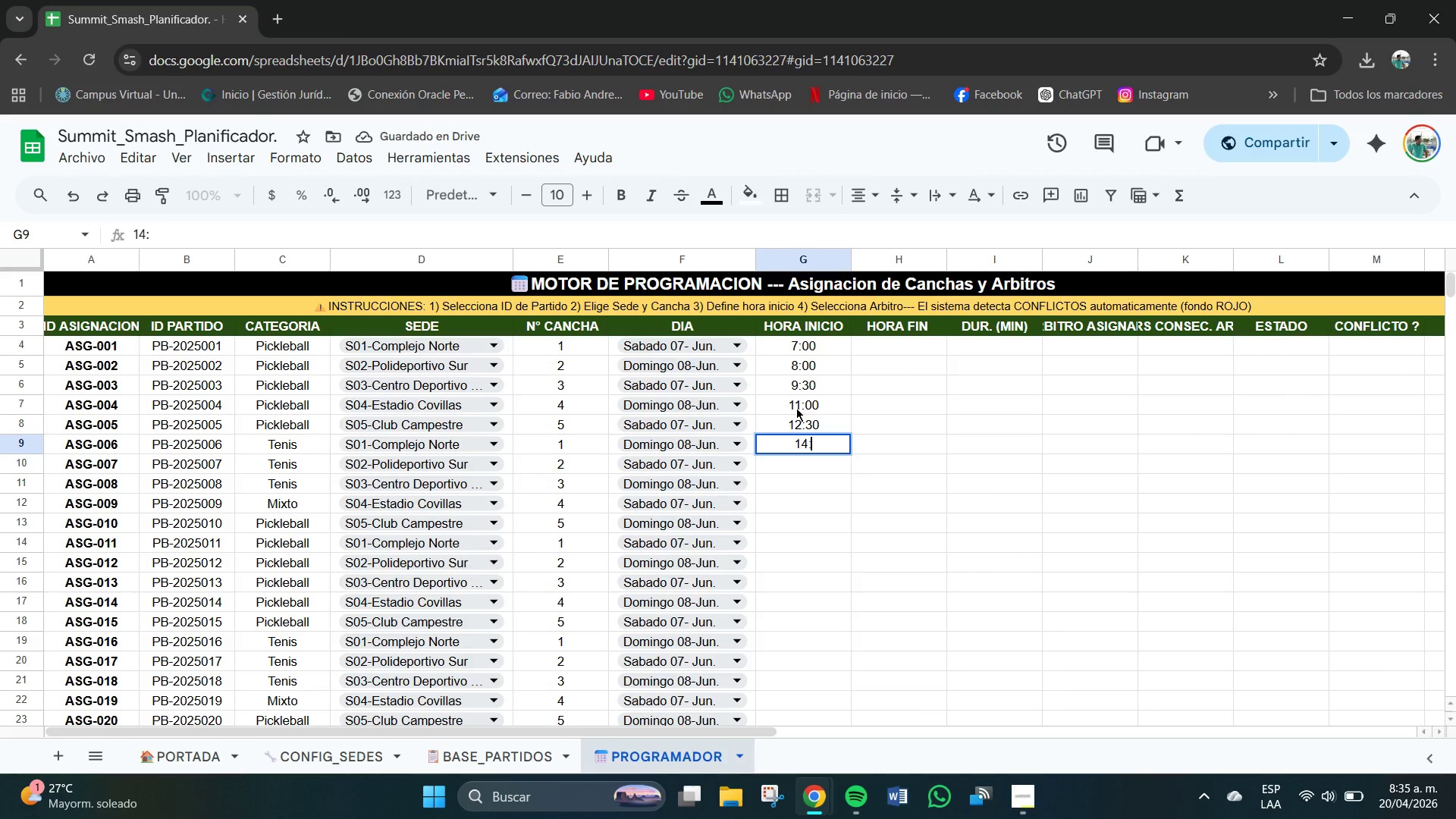 
key(Numpad0)
 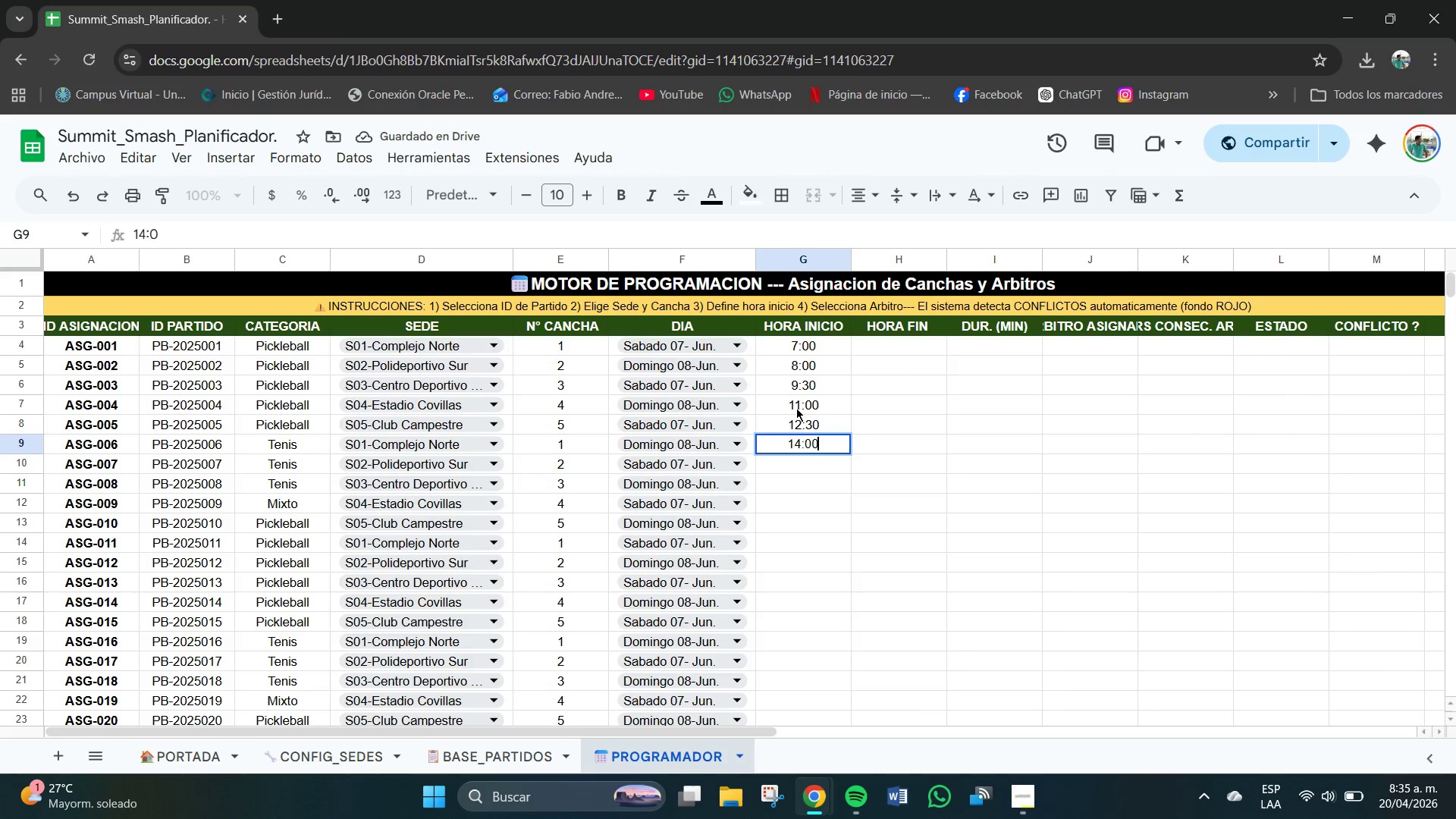 
key(Numpad0)
 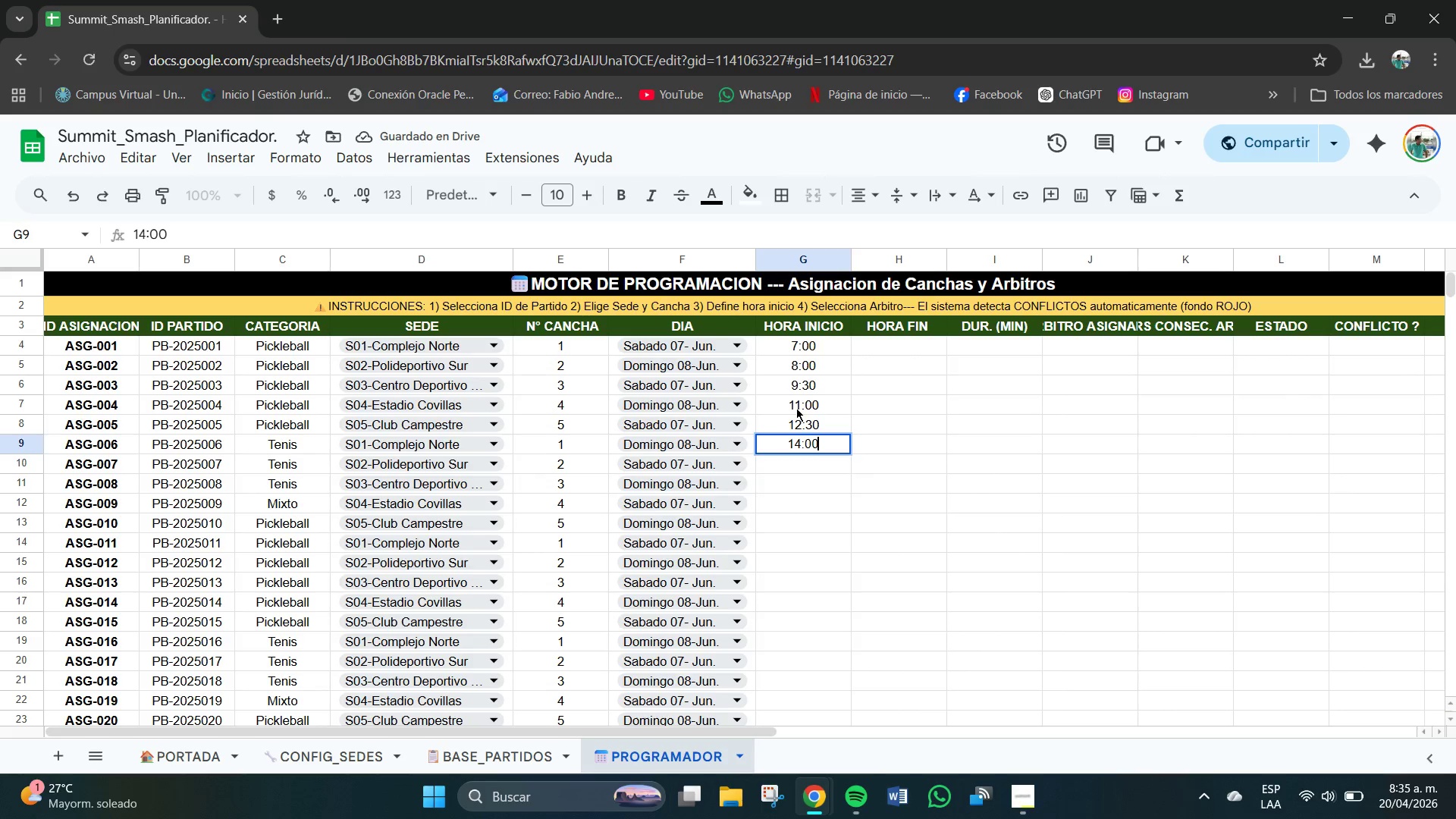 
key(NumpadEnter)
 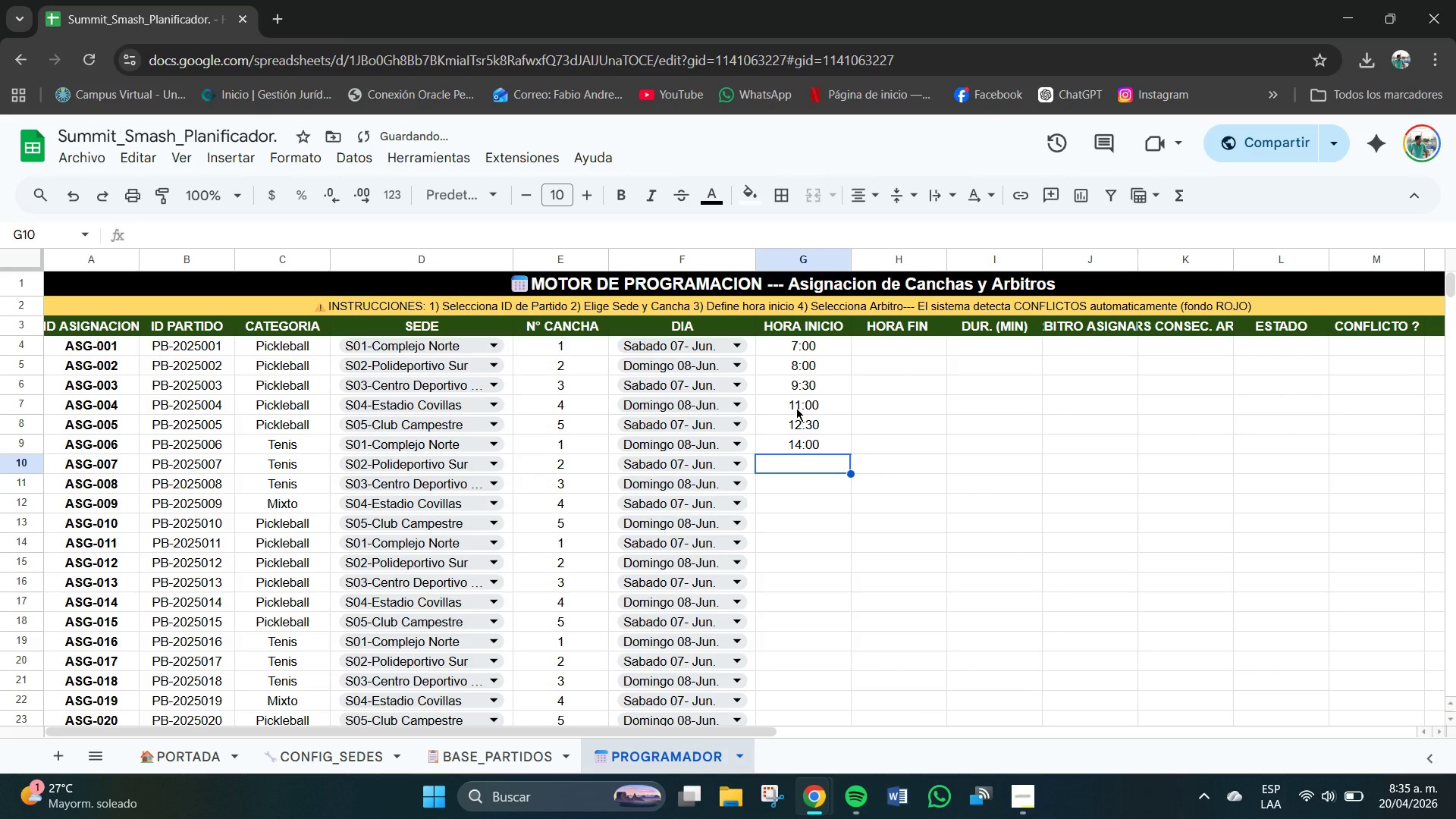 
key(Numpad1)
 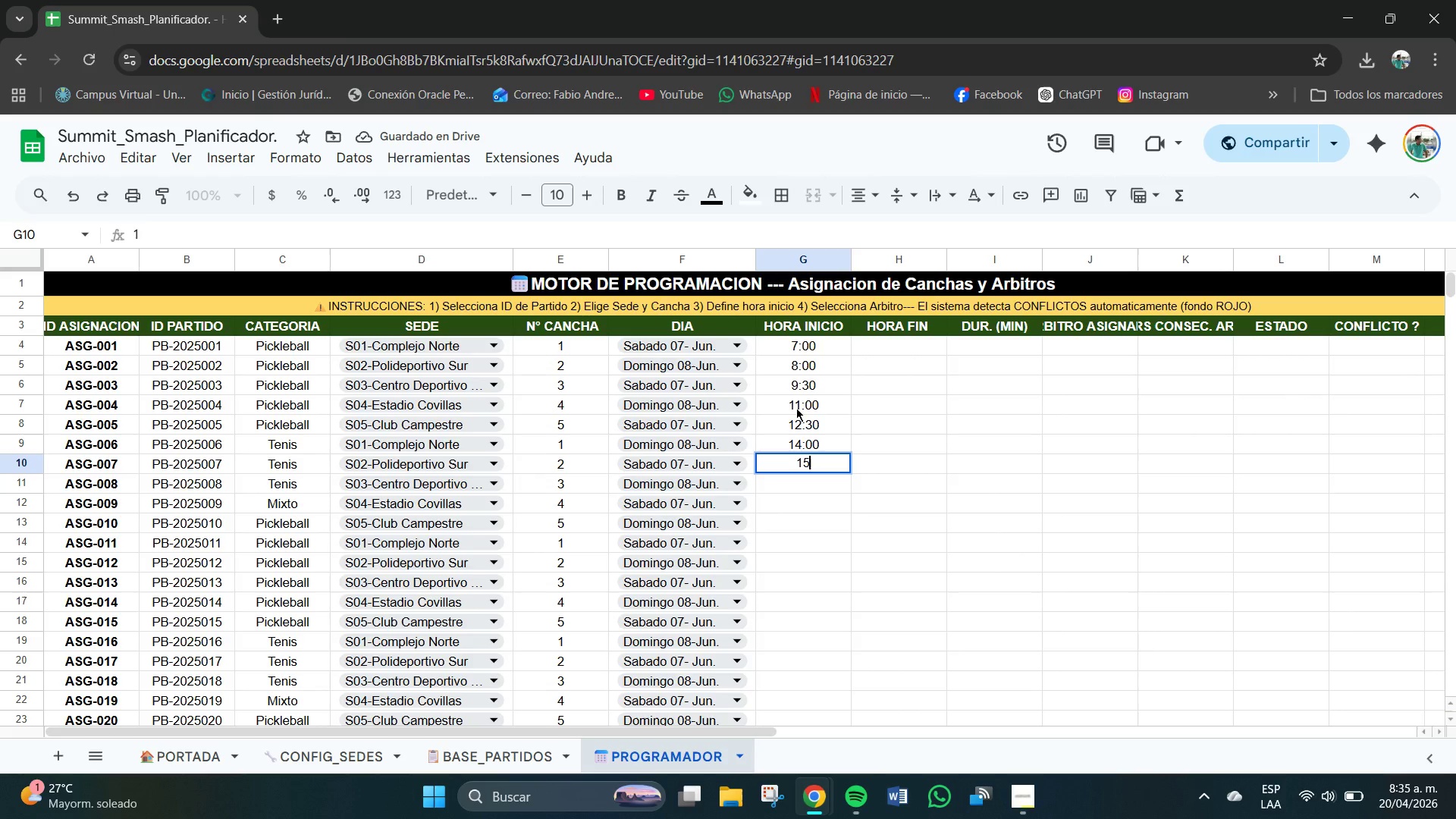 
key(Numpad5)
 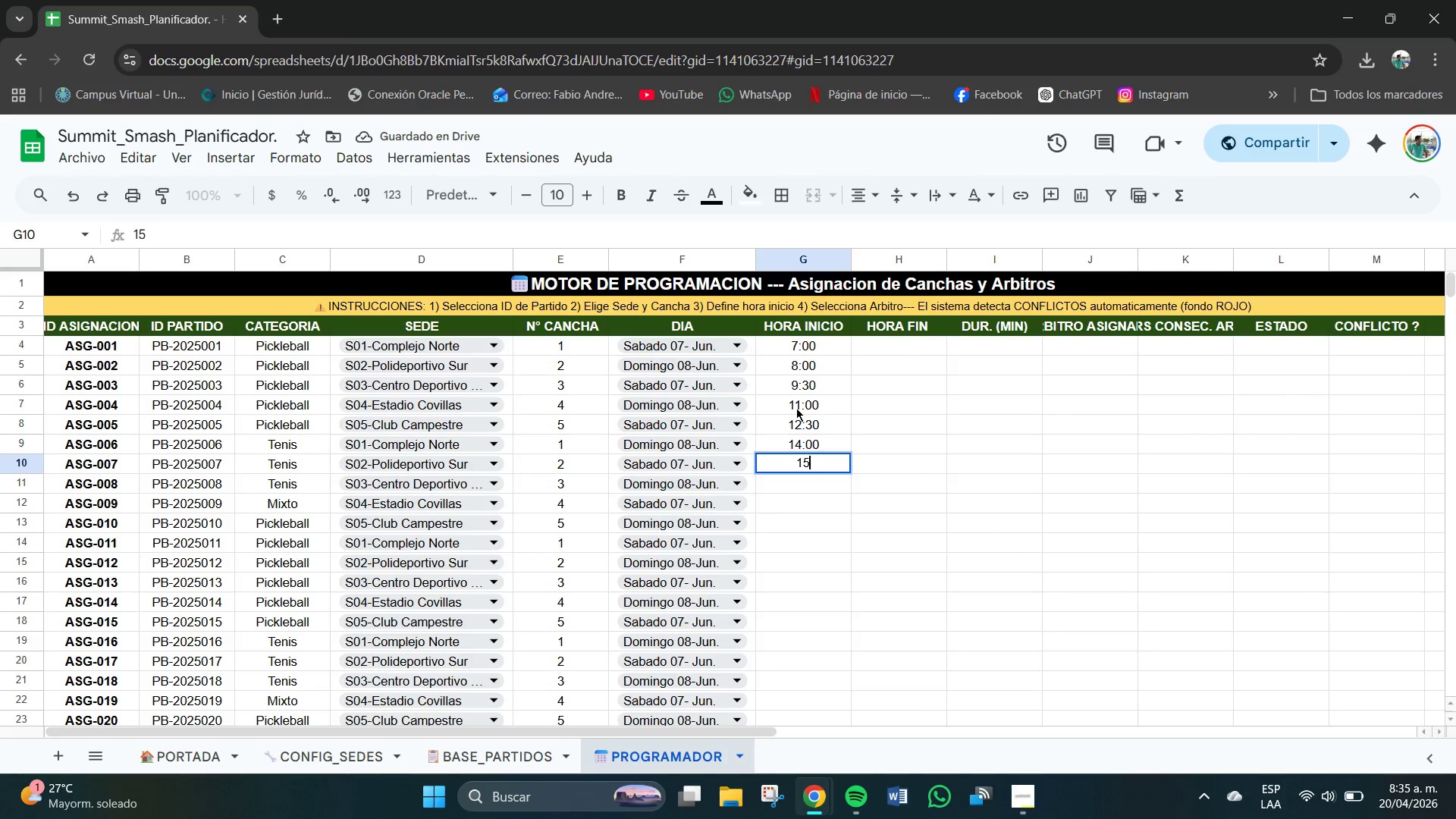 
key(Shift+Period)
 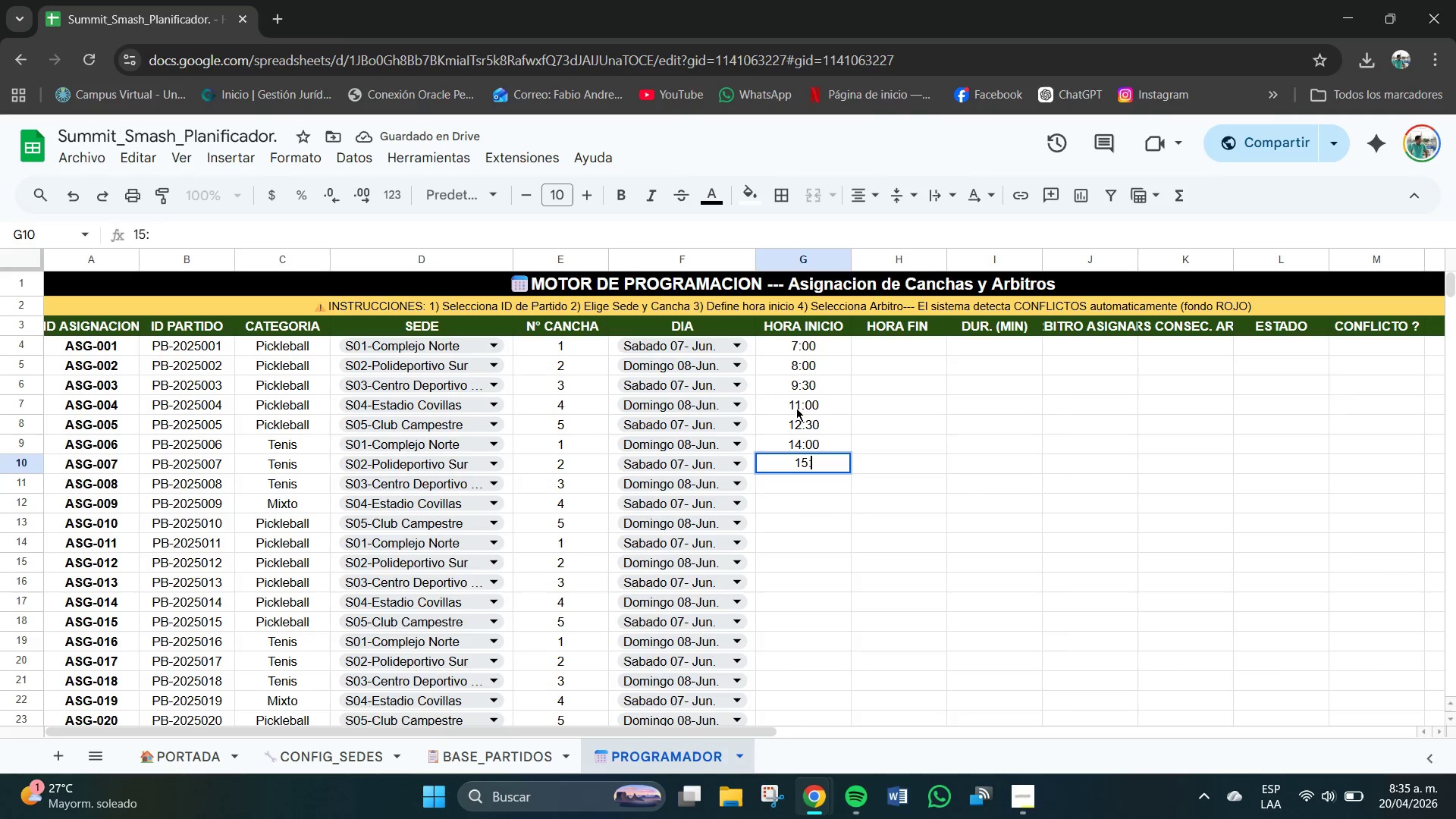 
key(Numpad3)
 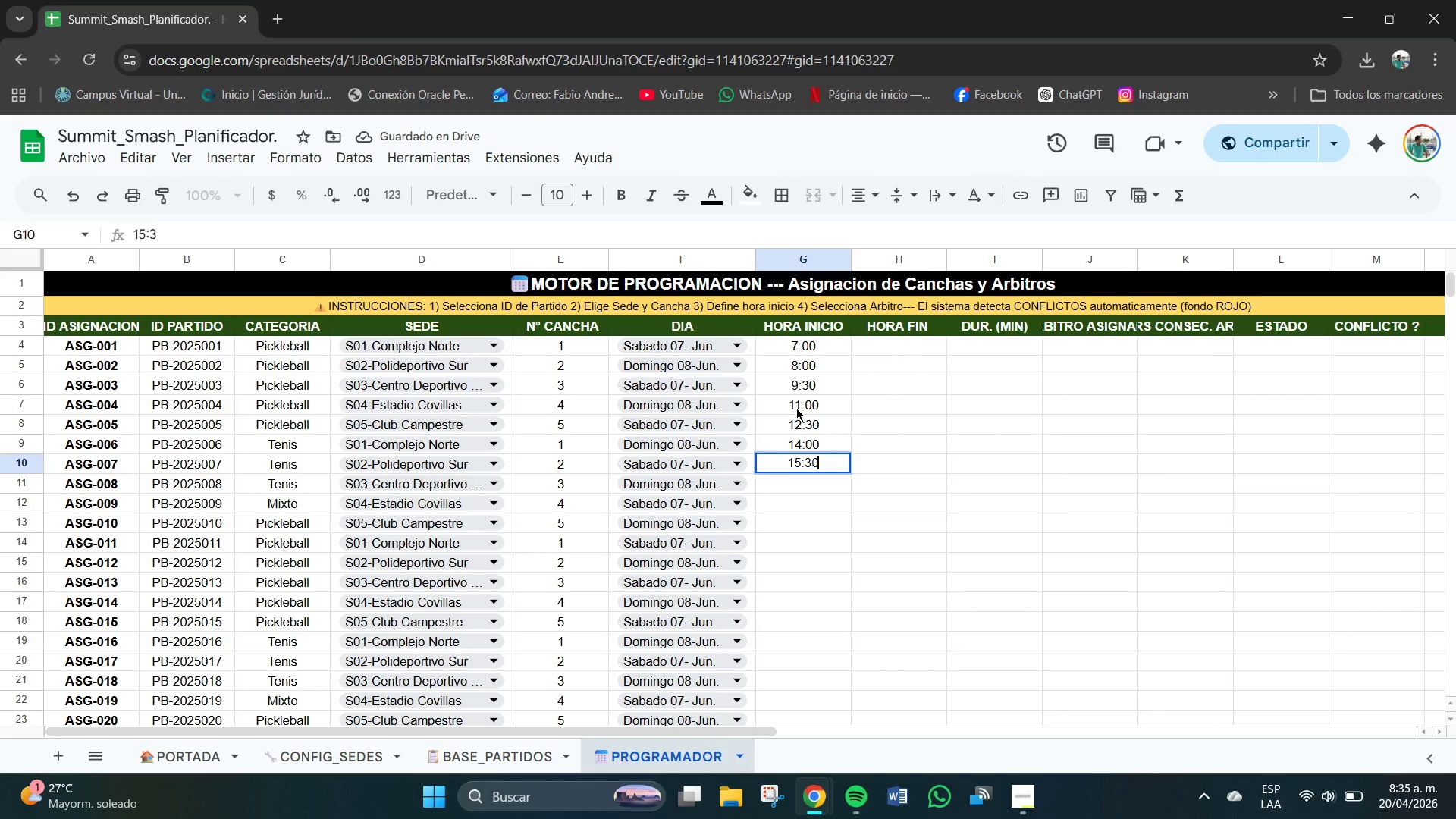 
key(Numpad0)
 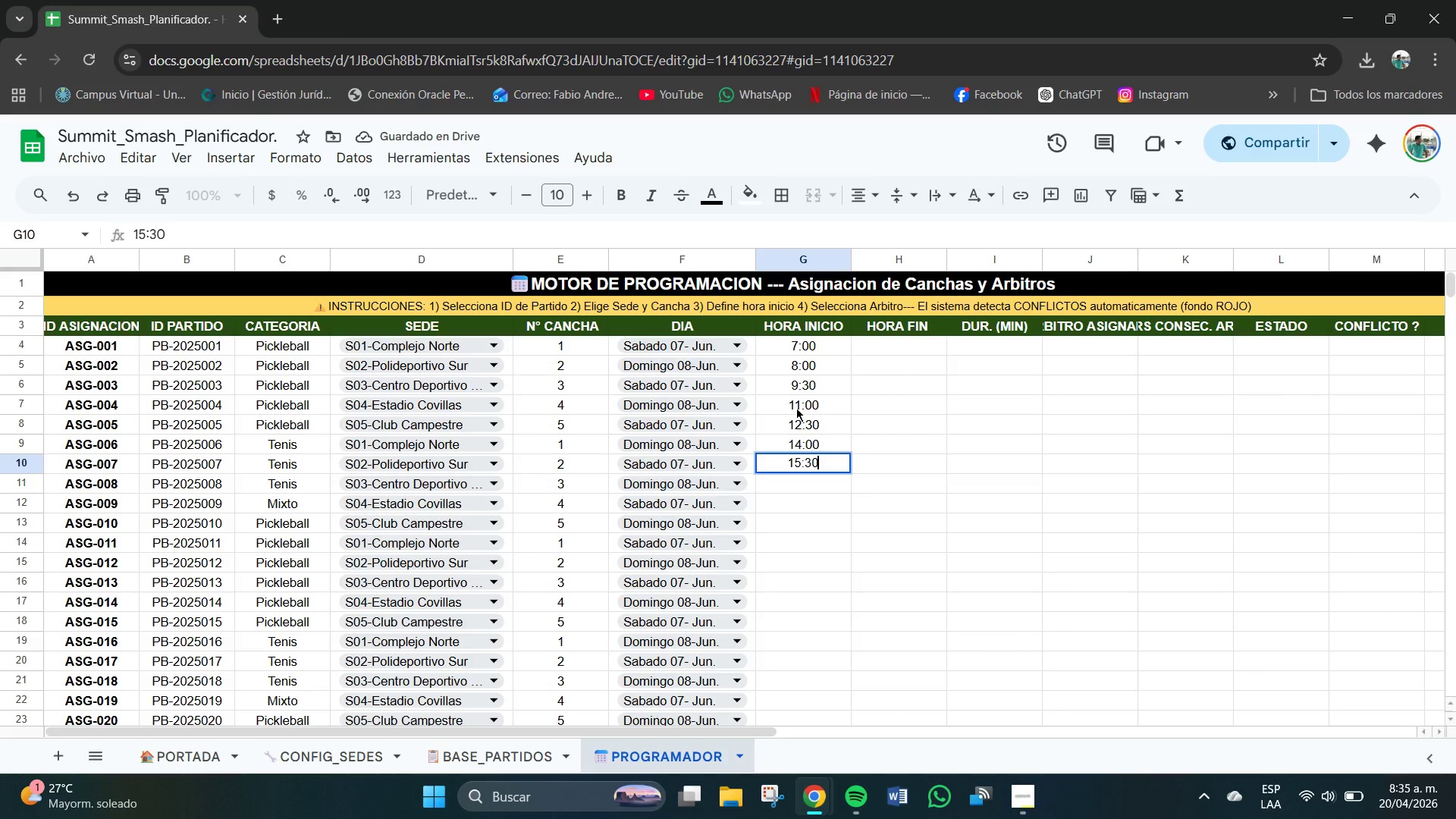 
key(NumpadEnter)
 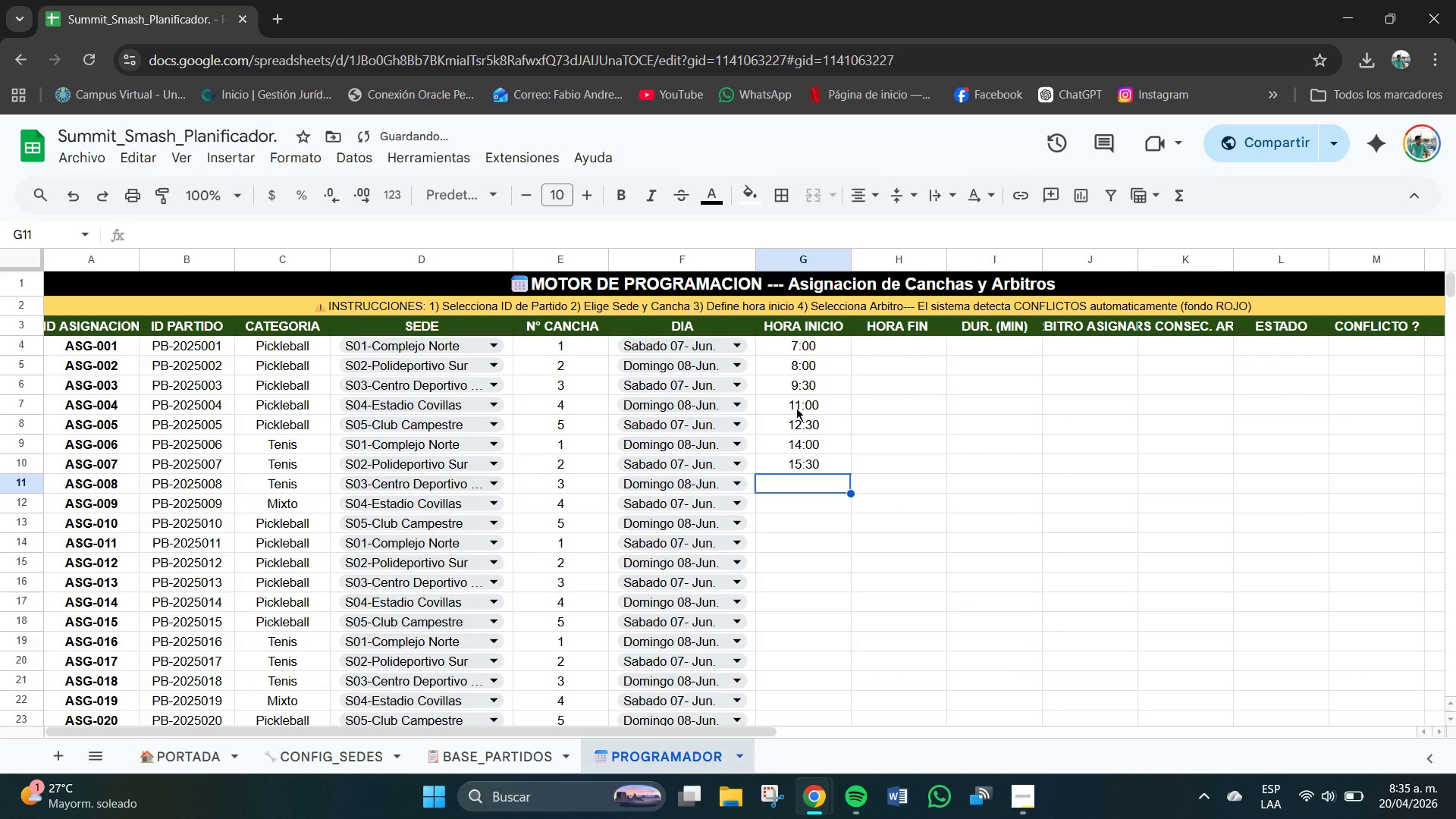 
key(Numpad1)
 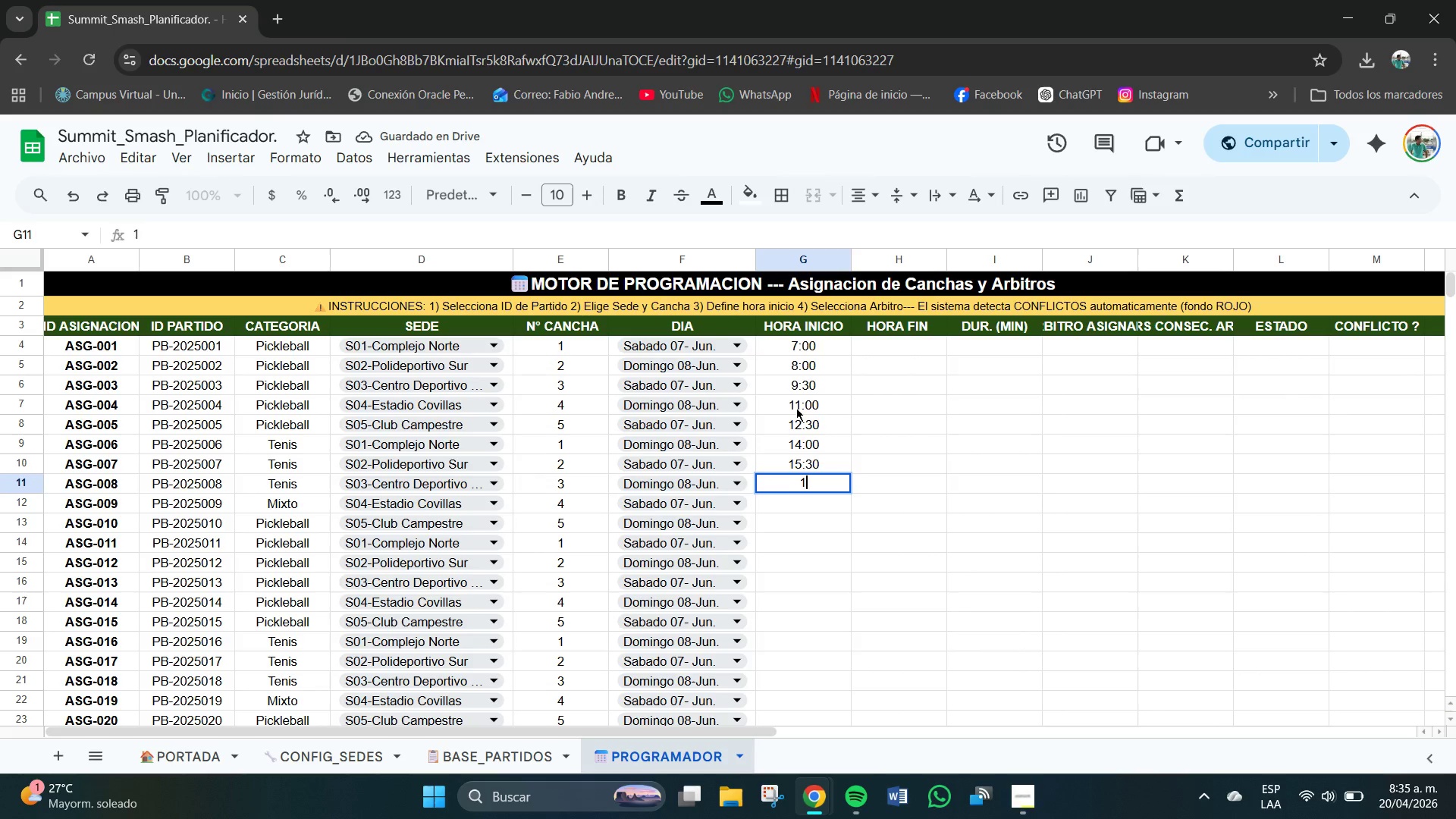 
key(Numpad7)
 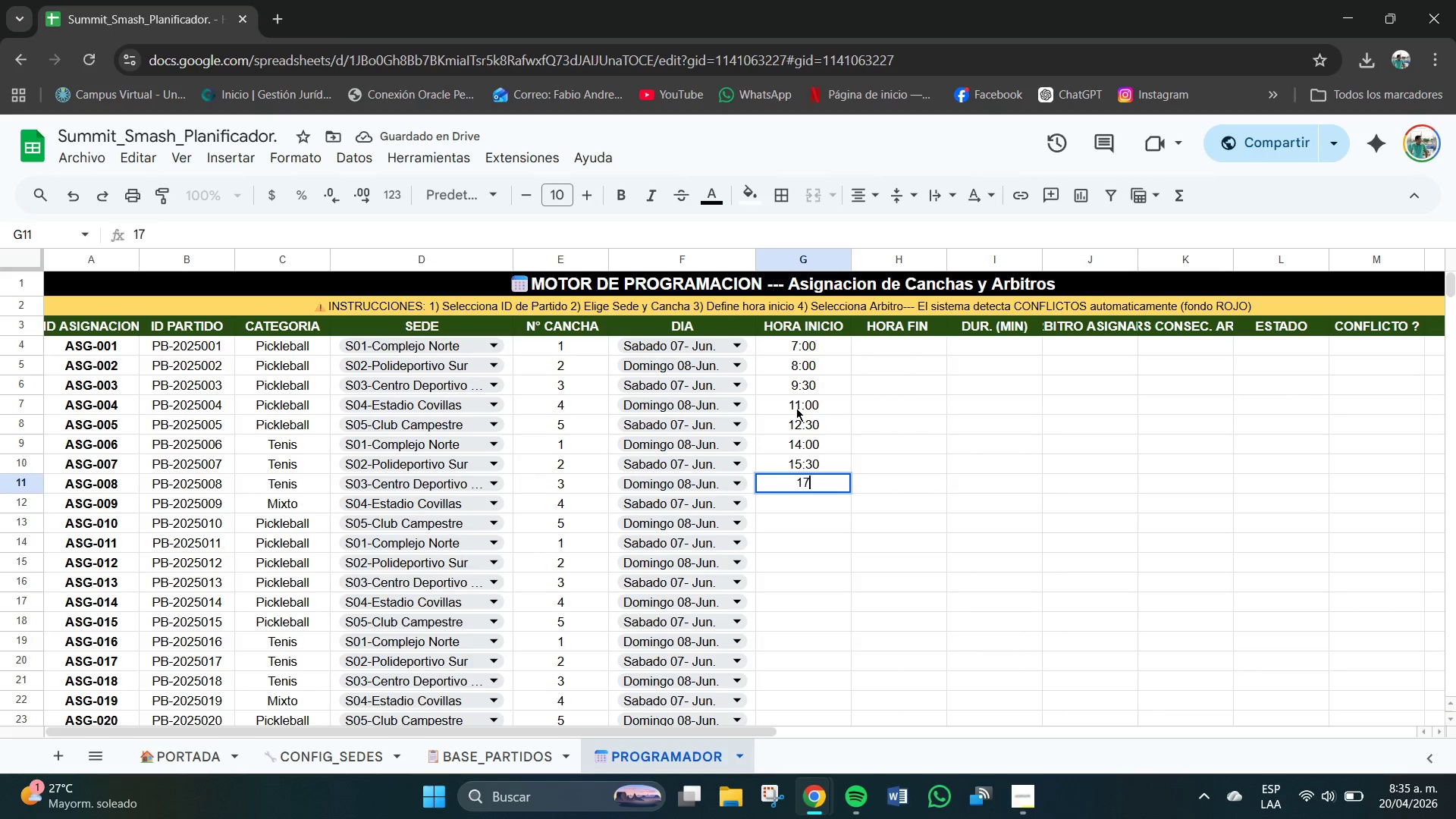 
key(Shift+Period)
 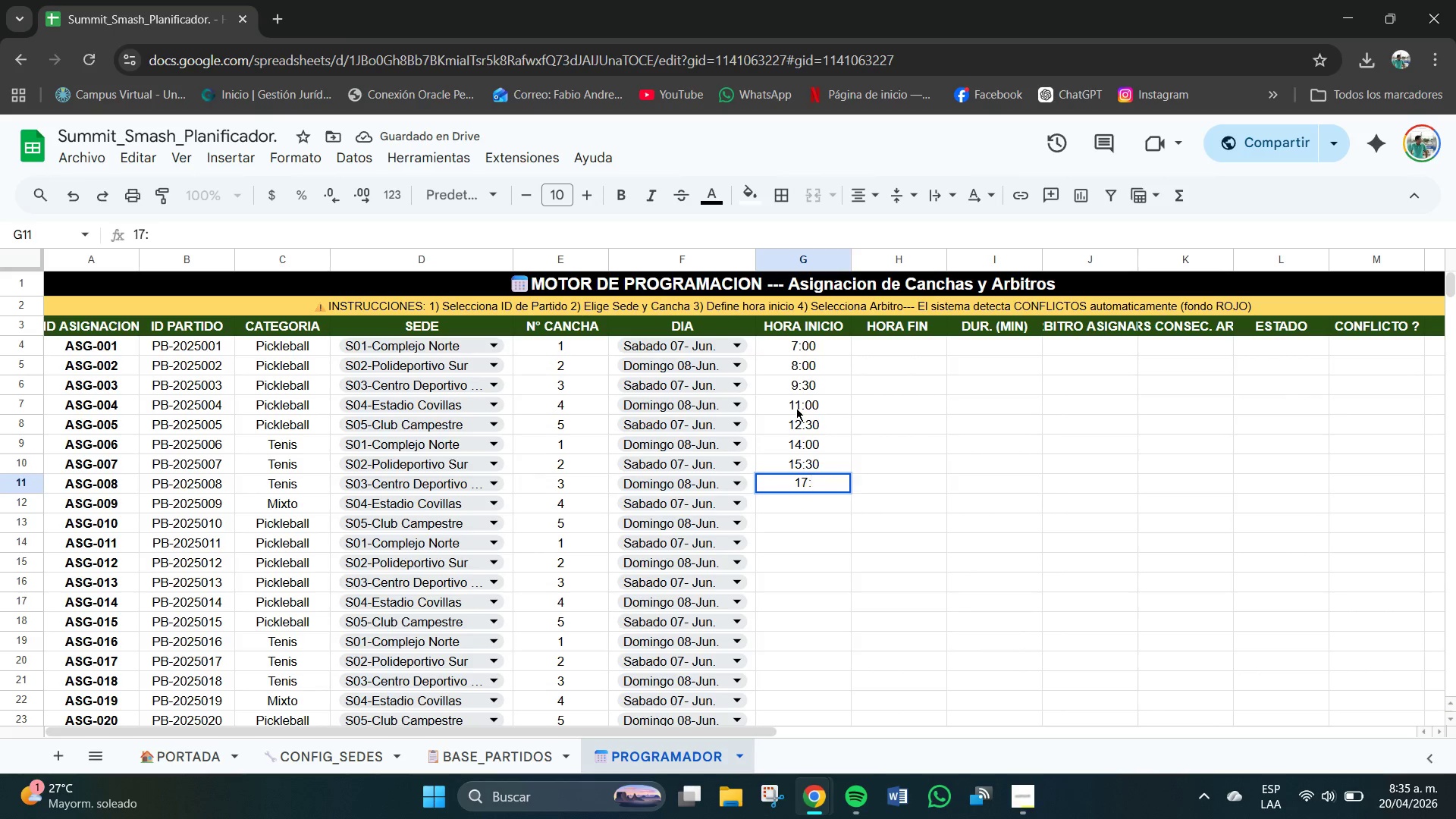 
key(Numpad3)
 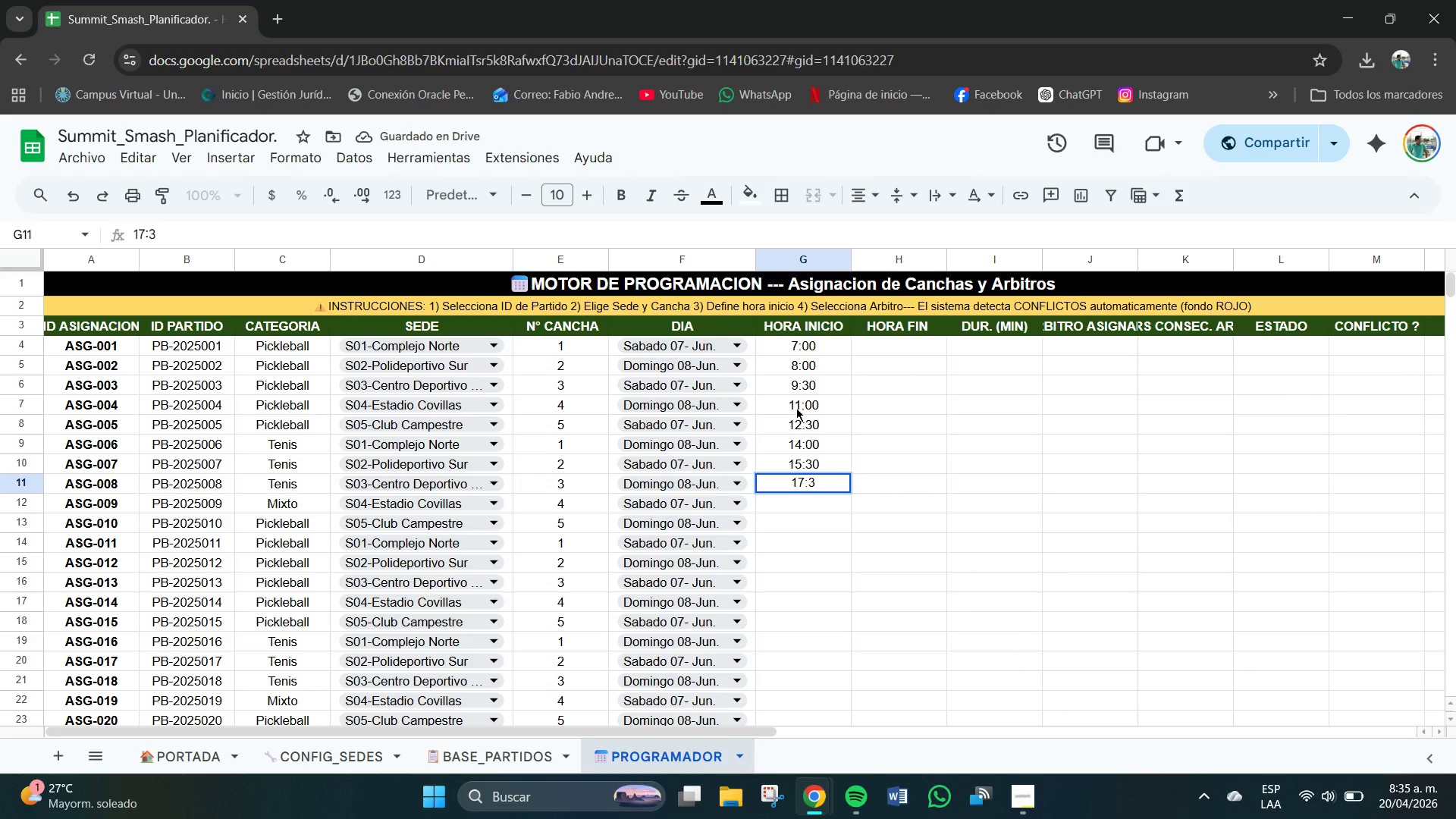 
key(Numpad0)
 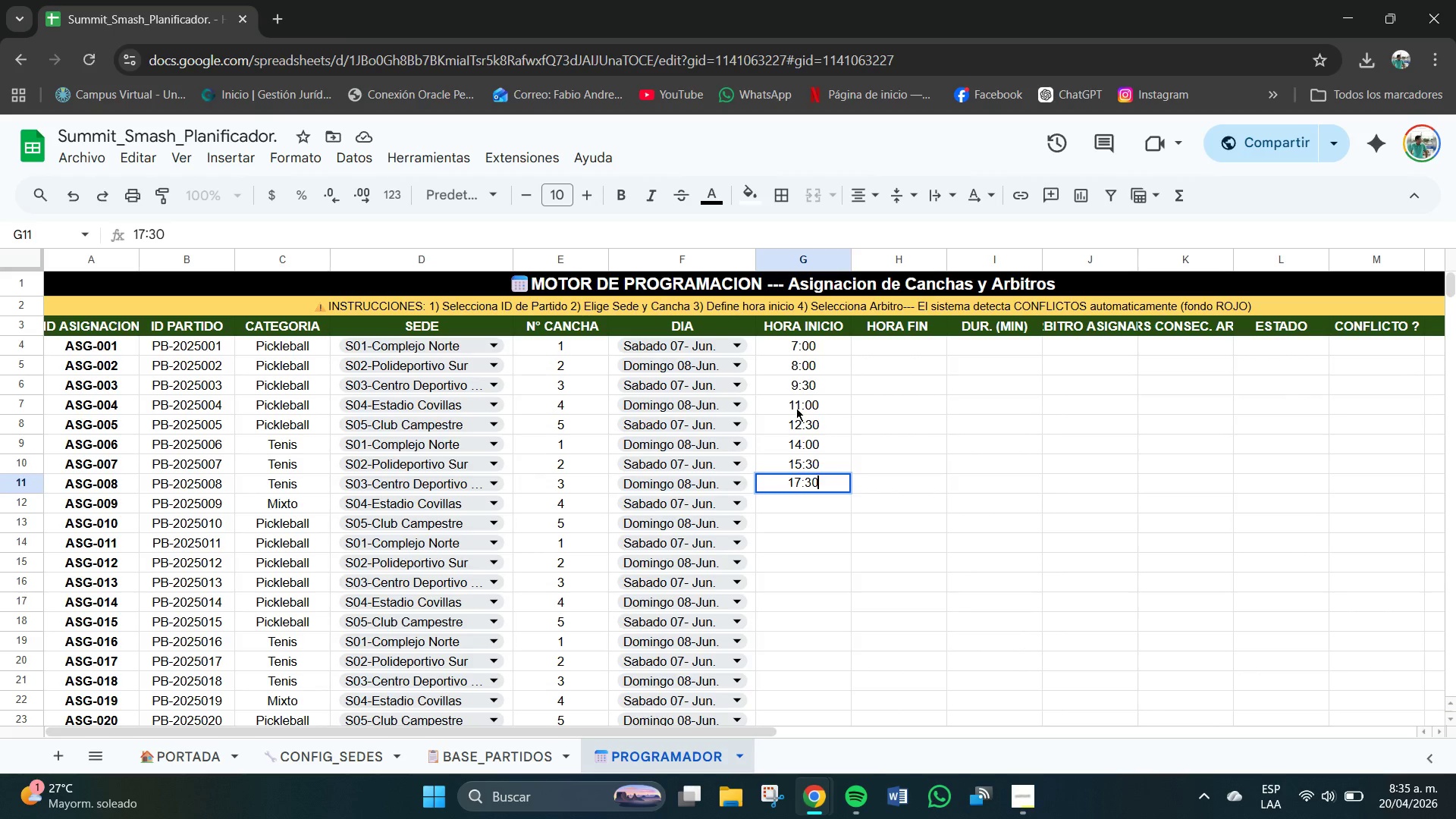 
key(Backspace)
 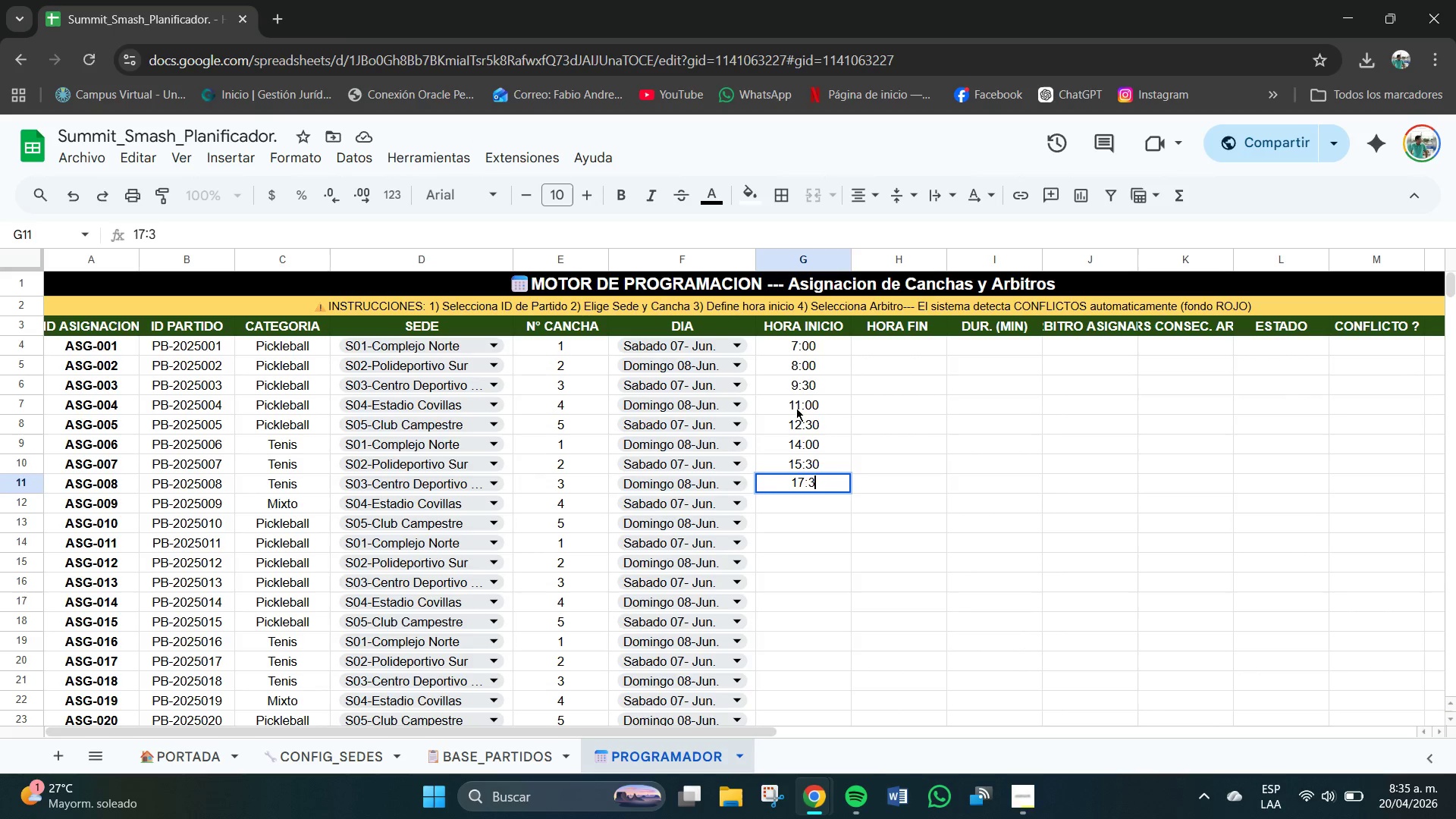 
key(Backspace)
 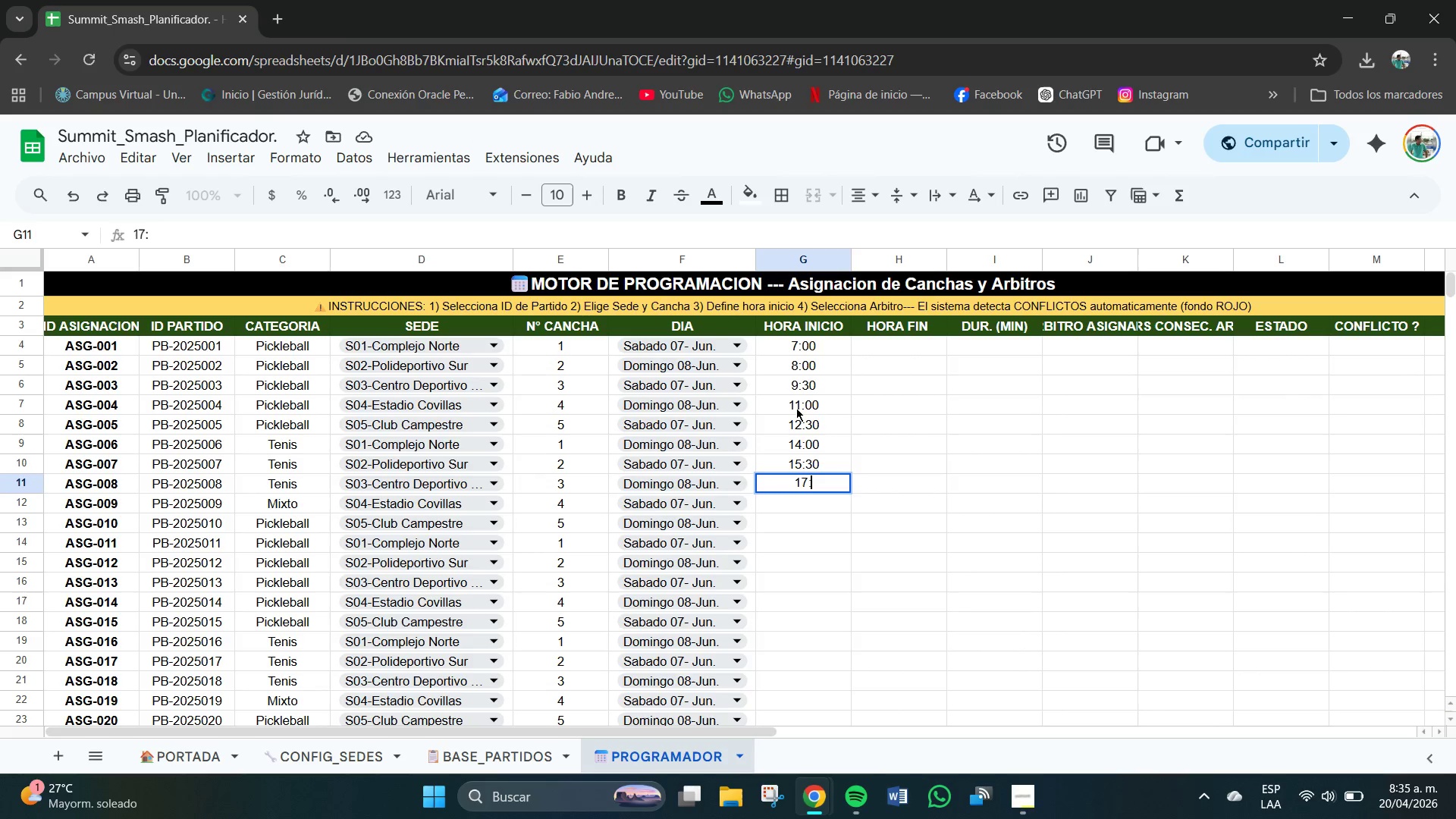 
key(Numpad0)
 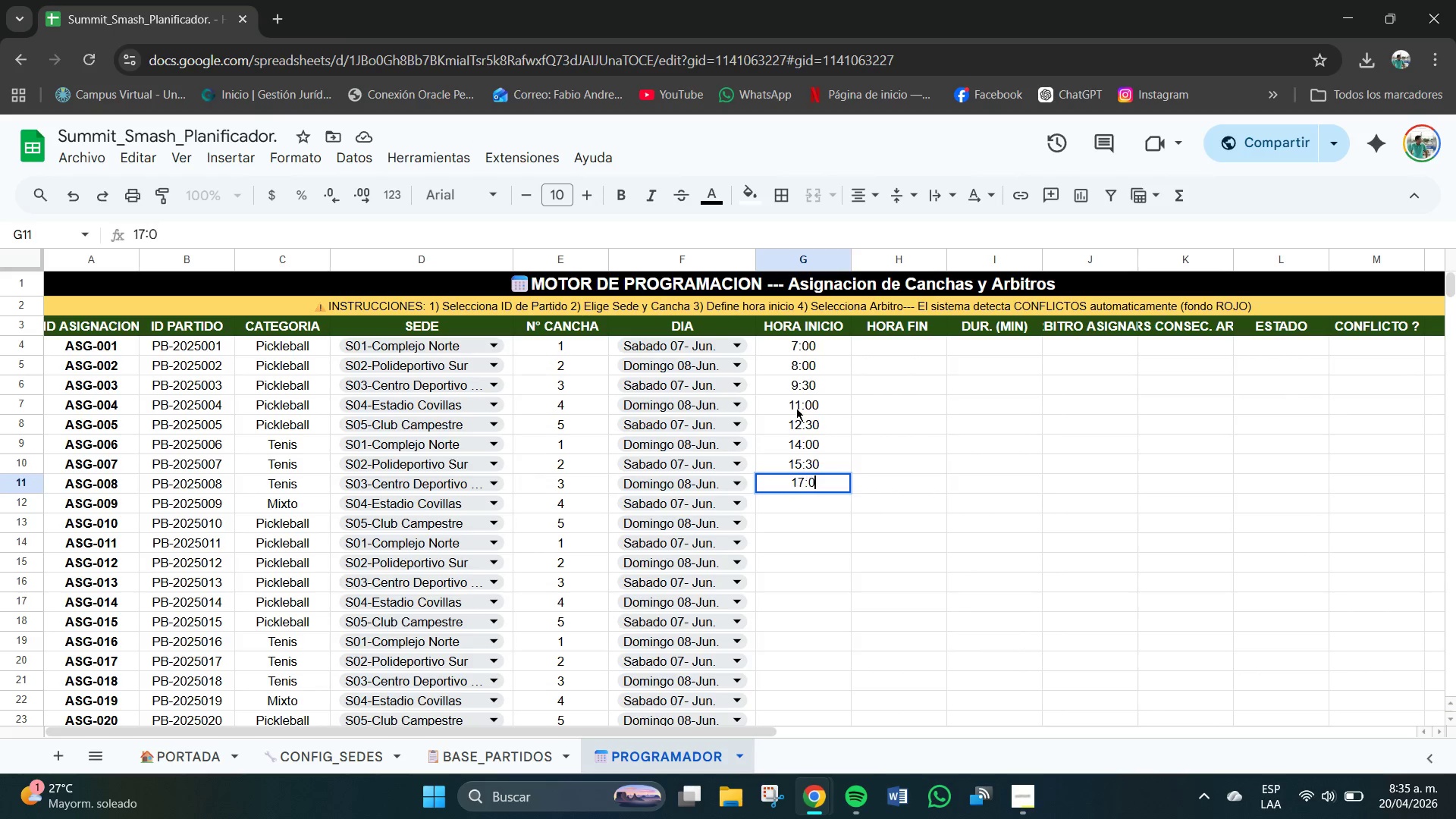 
key(Numpad0)
 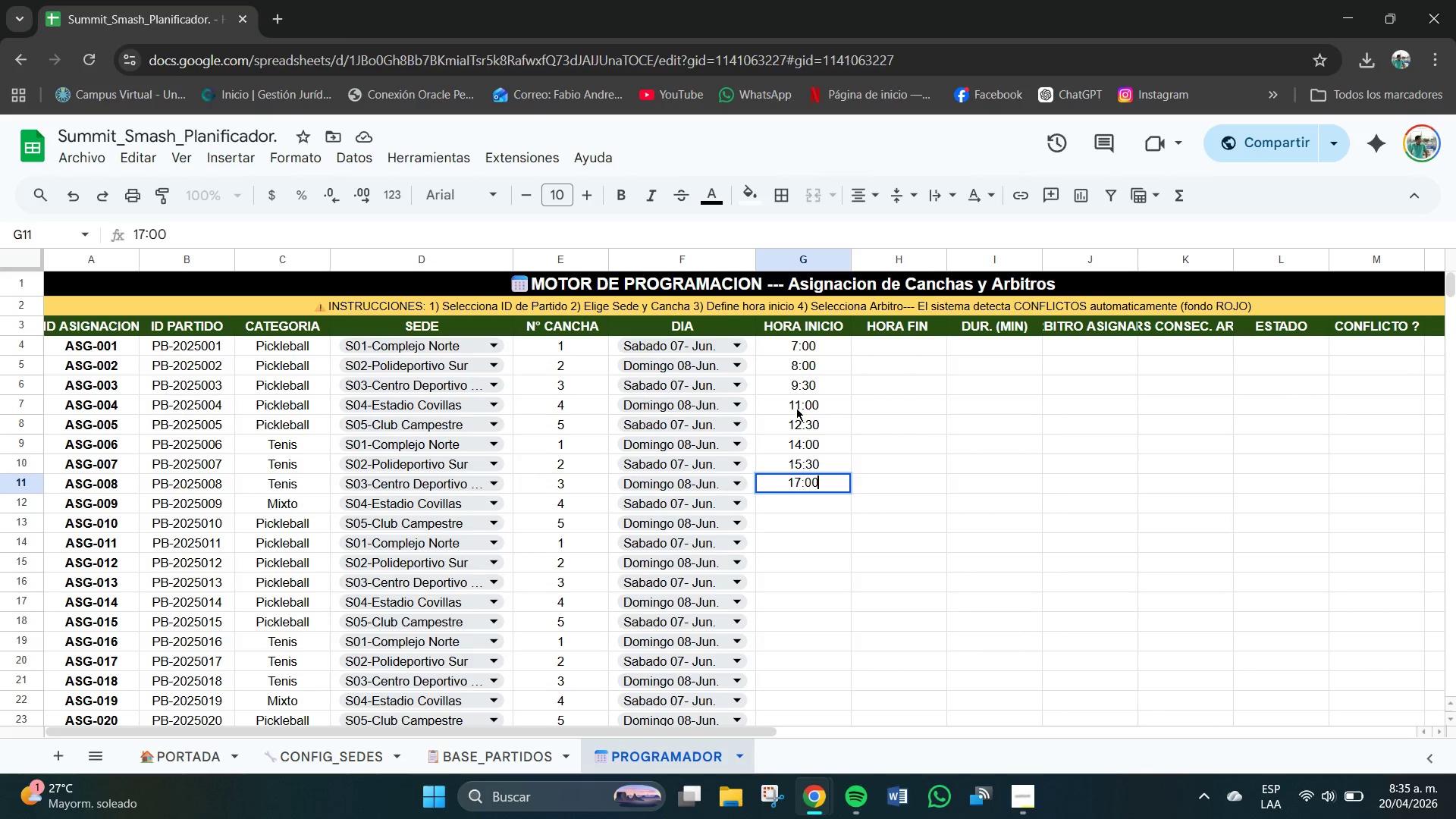 
key(NumpadEnter)
 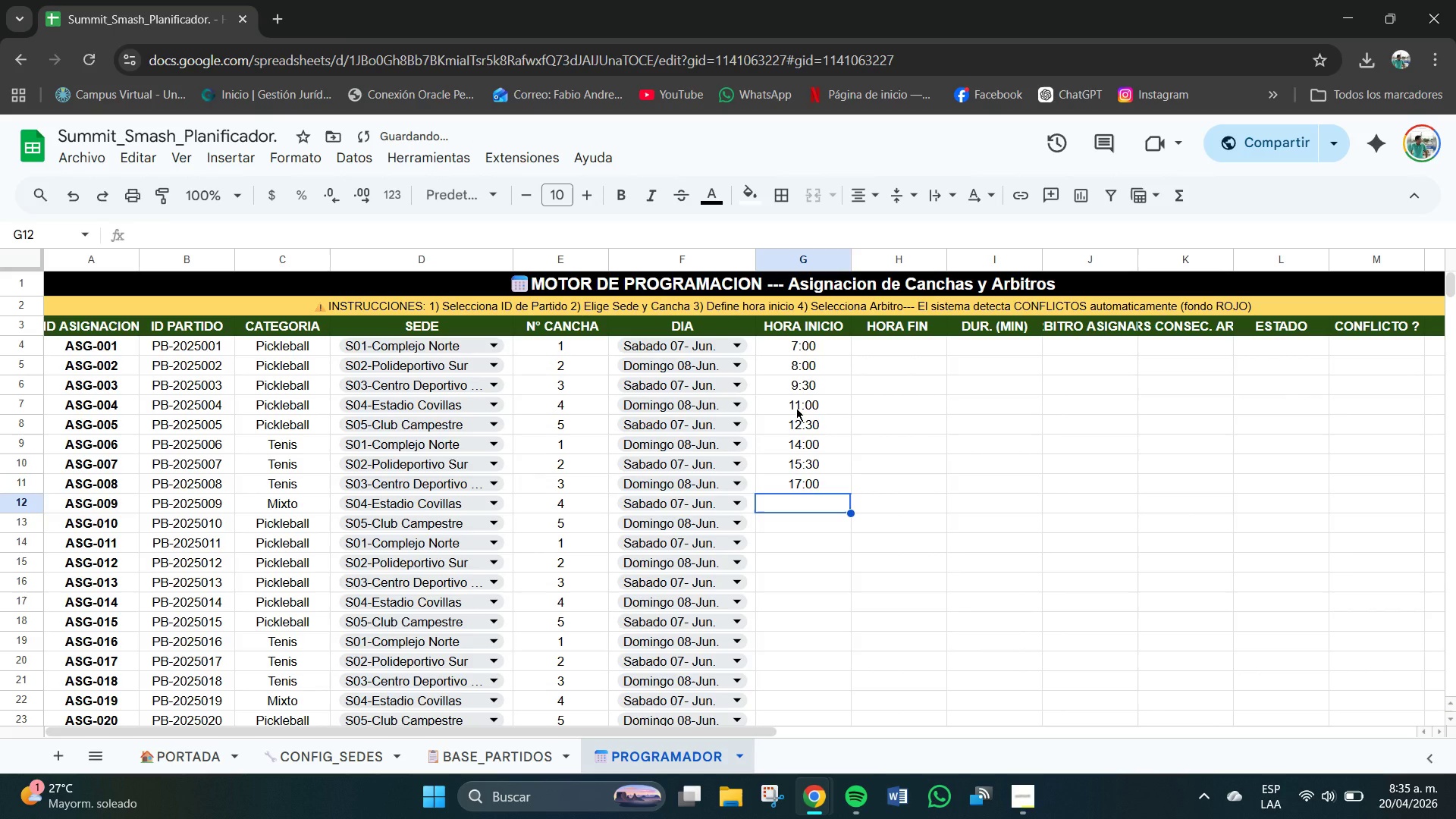 
key(Numpad1)
 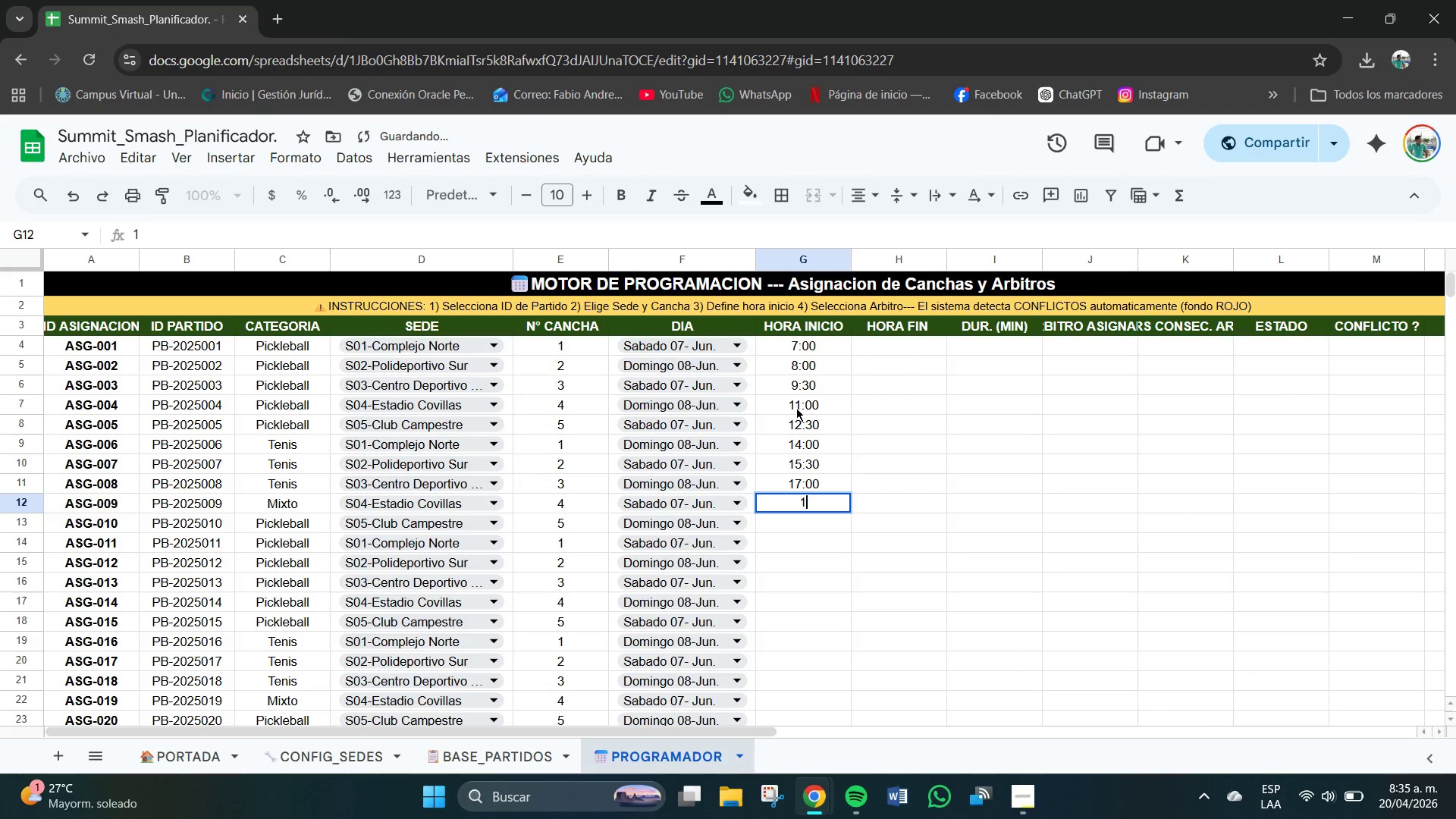 
key(Numpad8)
 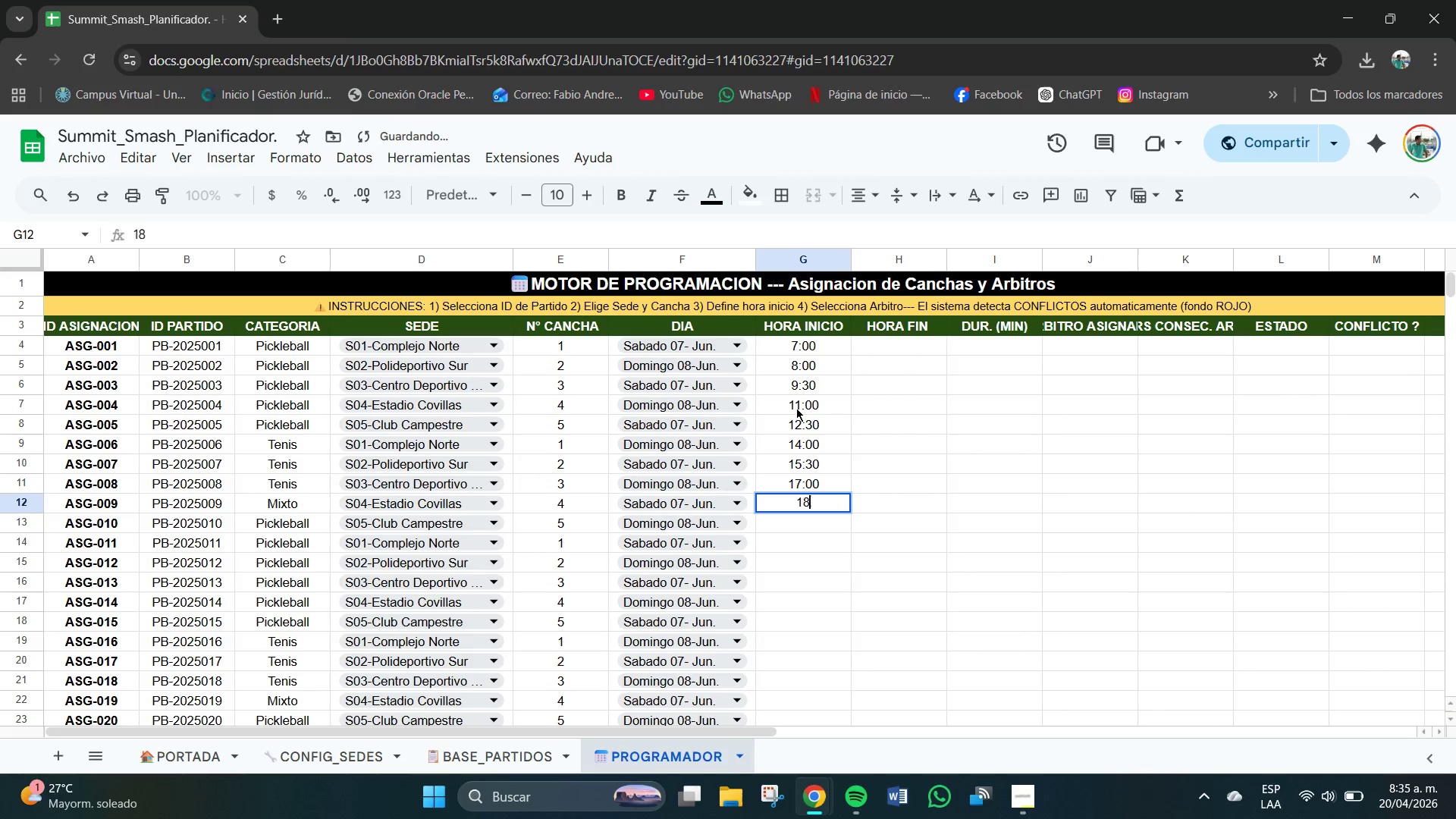 
key(Shift+Period)
 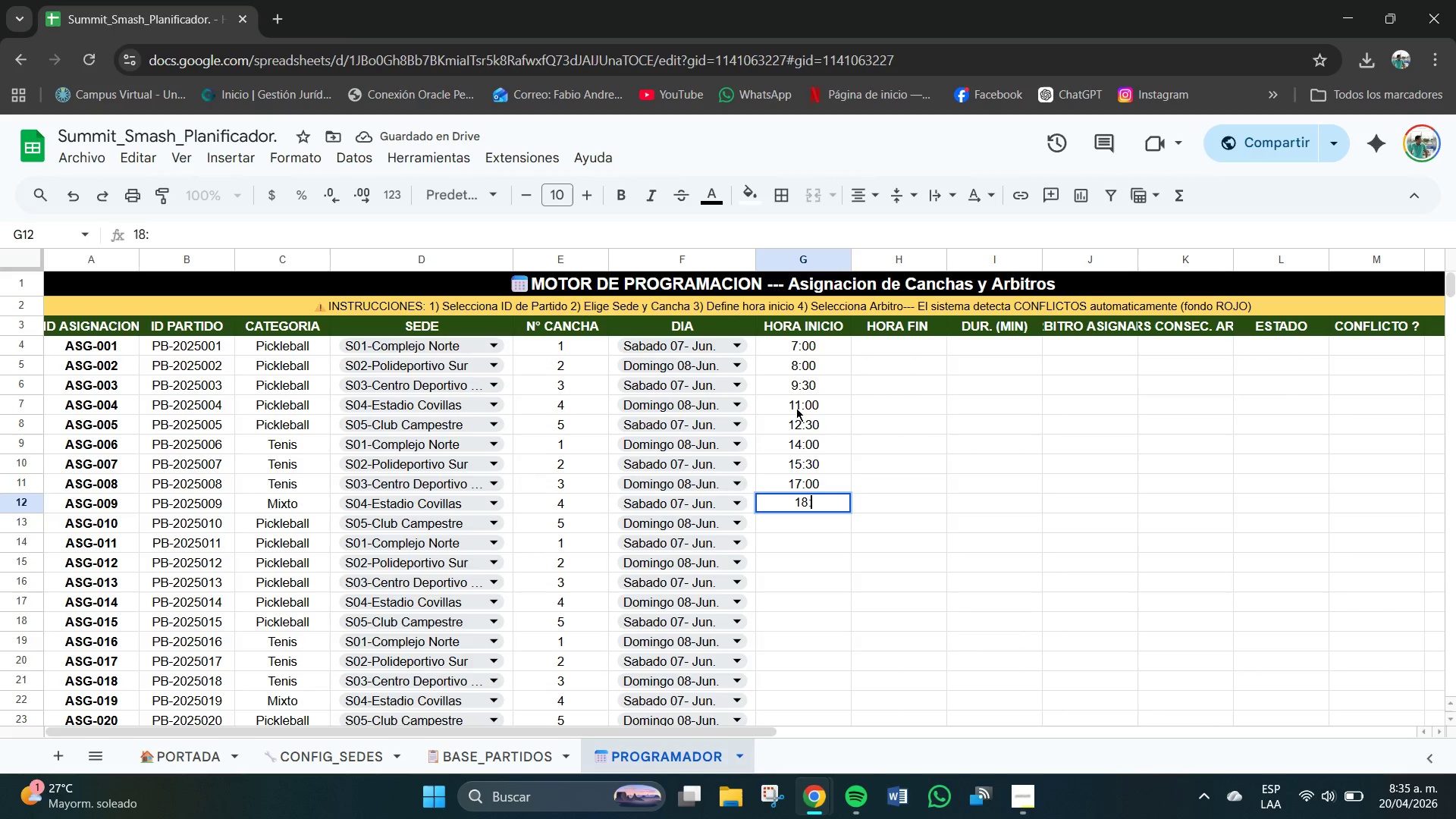 
key(Numpad3)
 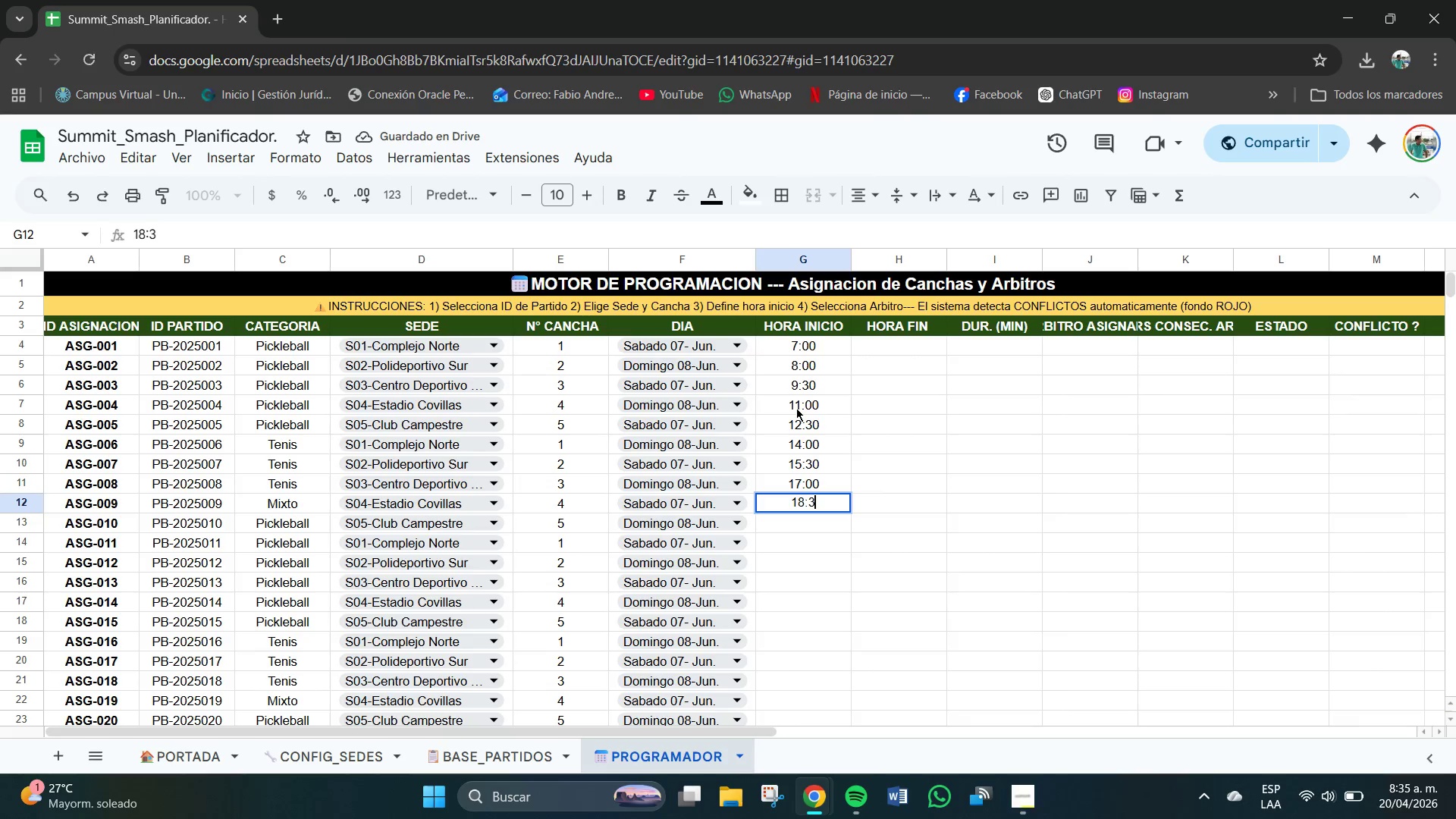 
key(Numpad0)
 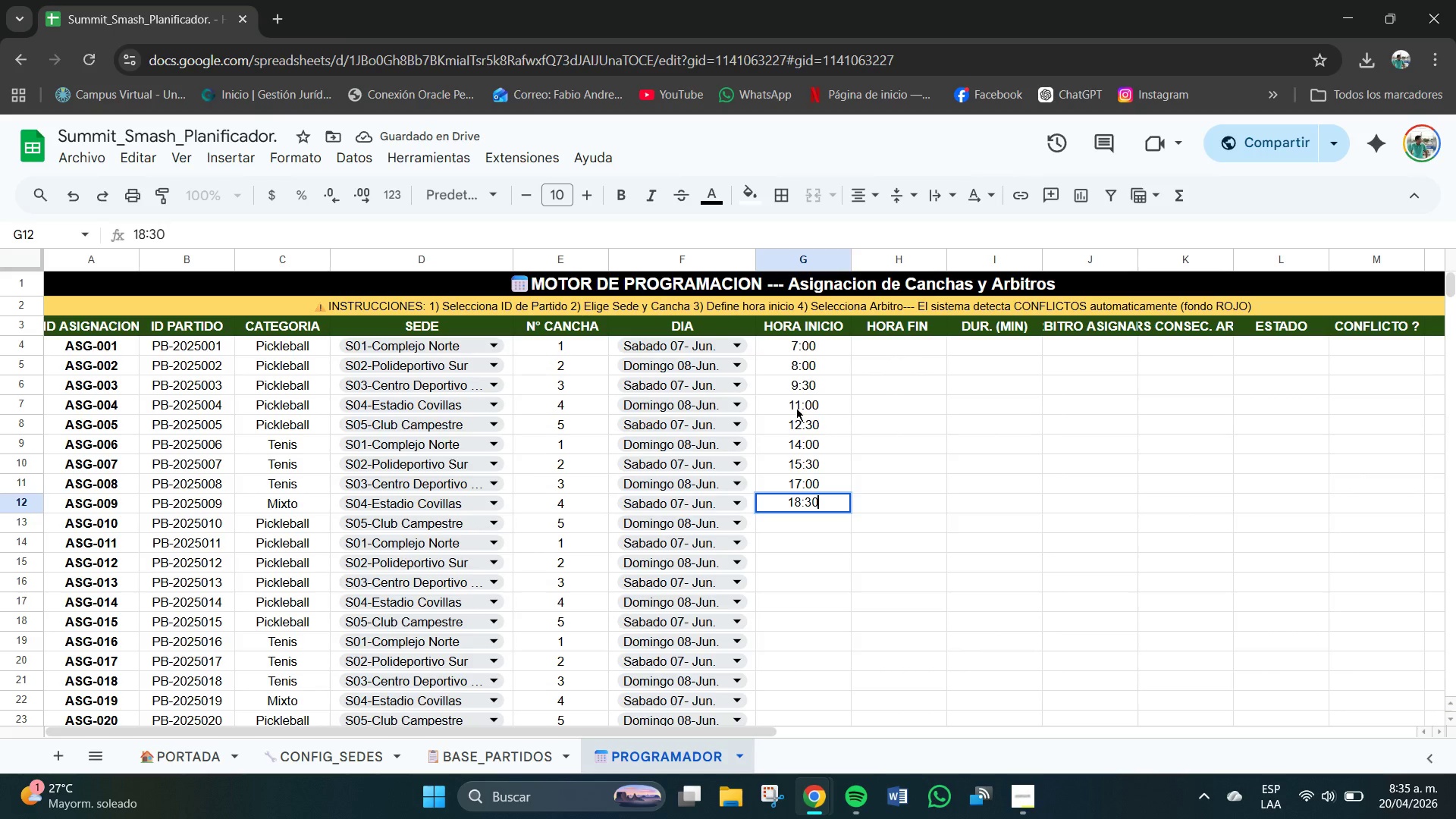 
key(NumpadEnter)
 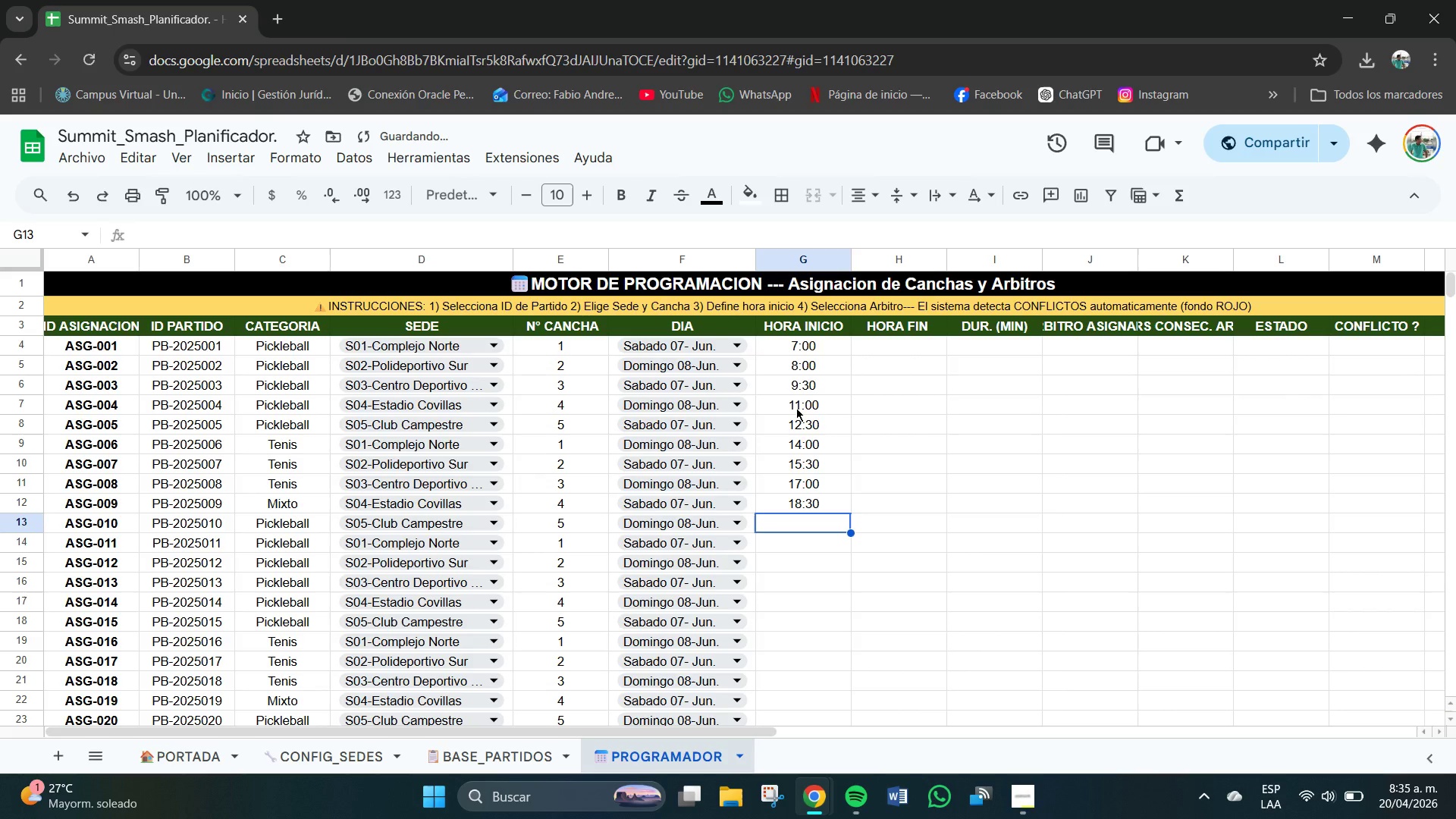 
key(Numpad2)
 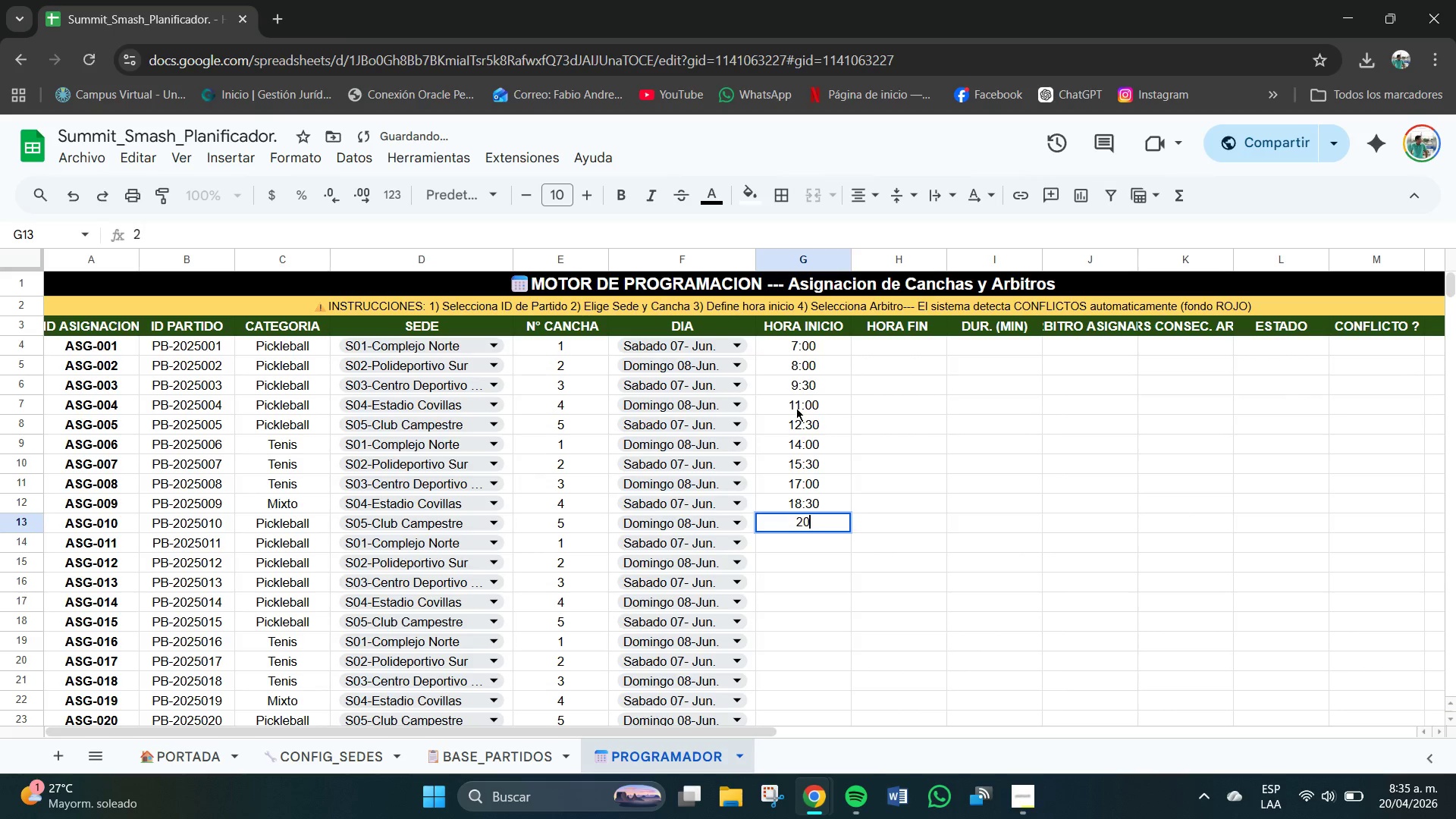 
key(Numpad0)
 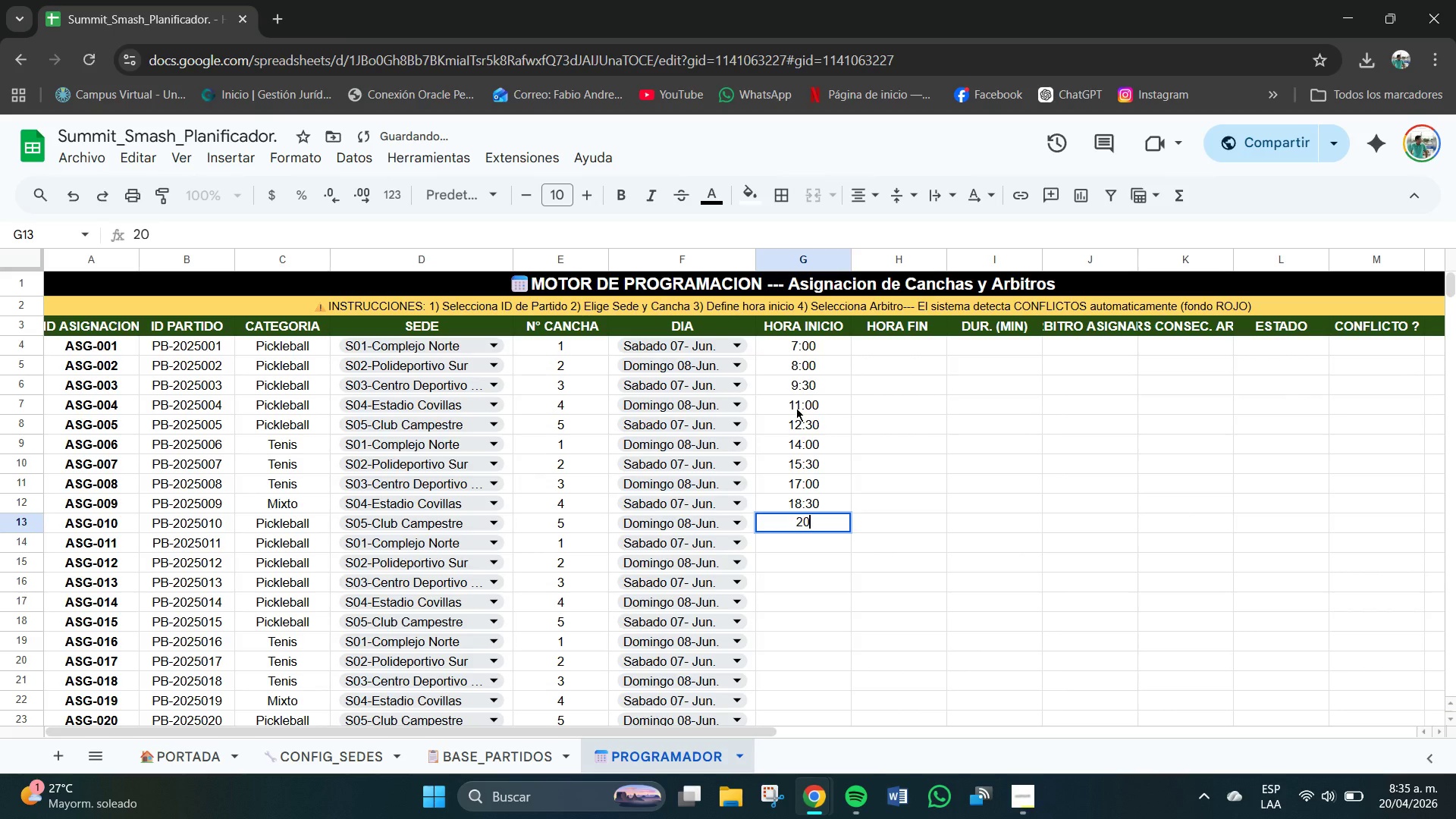 
key(Shift+Period)
 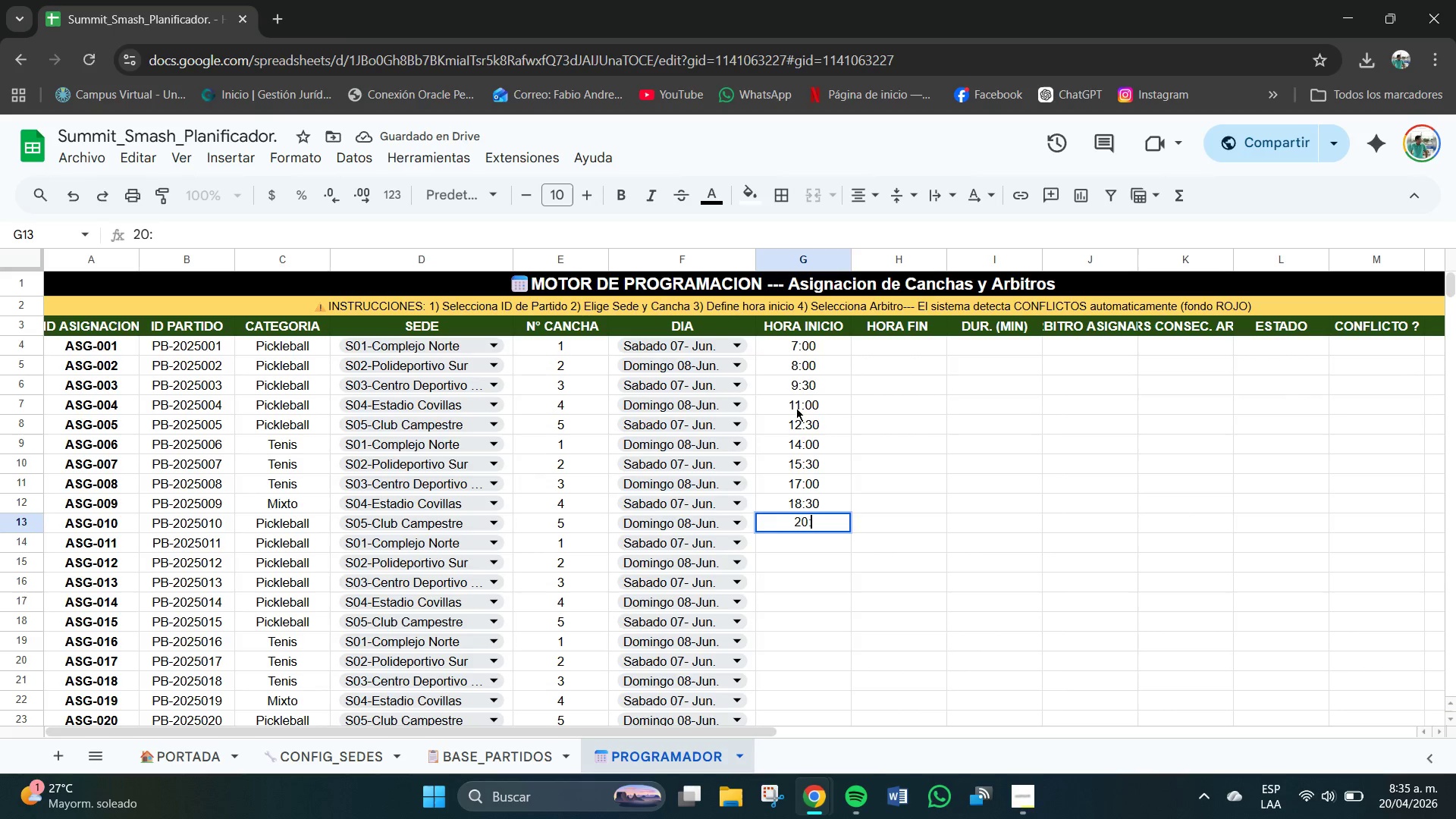 
key(Numpad0)
 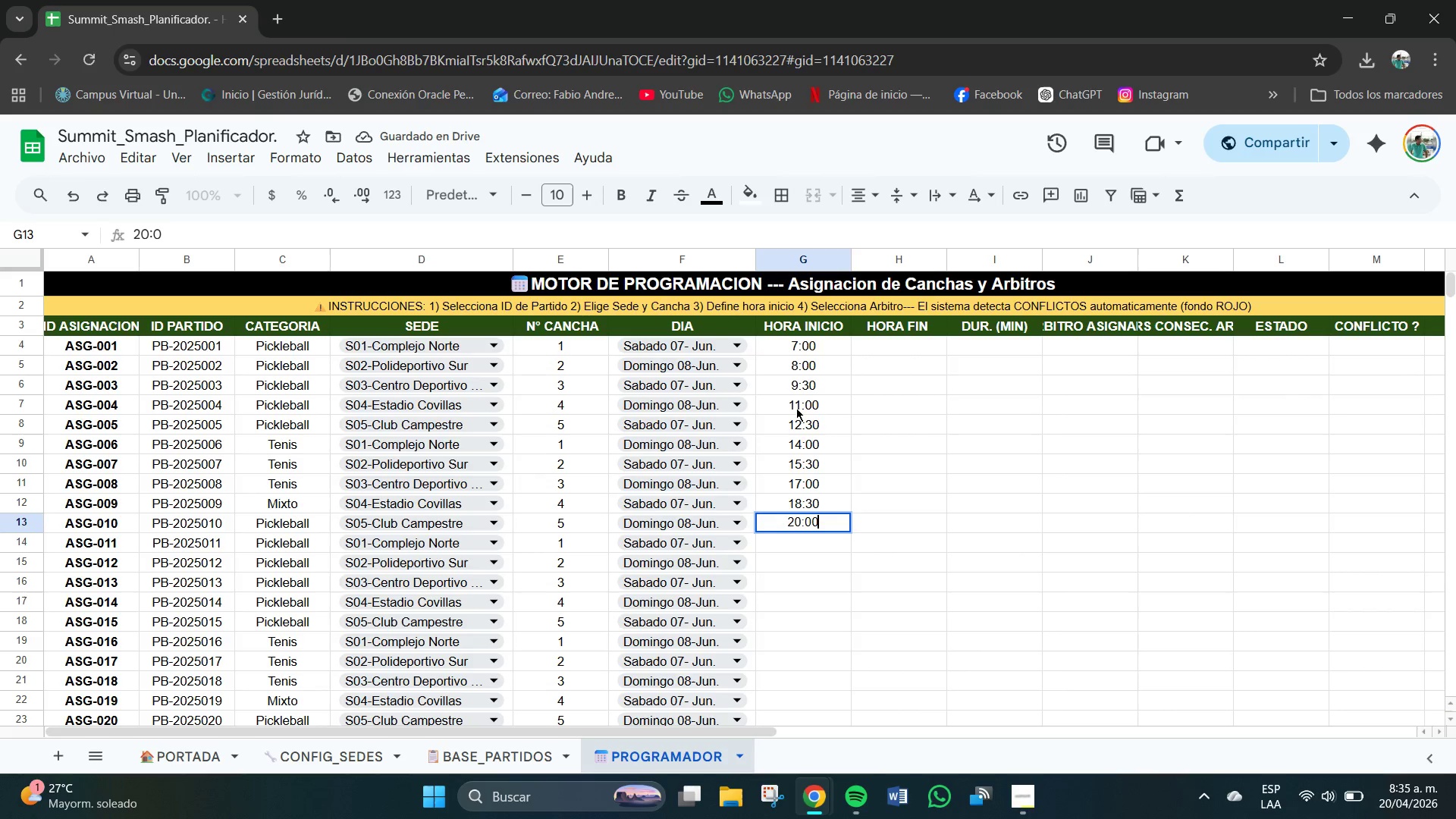 
key(Numpad0)
 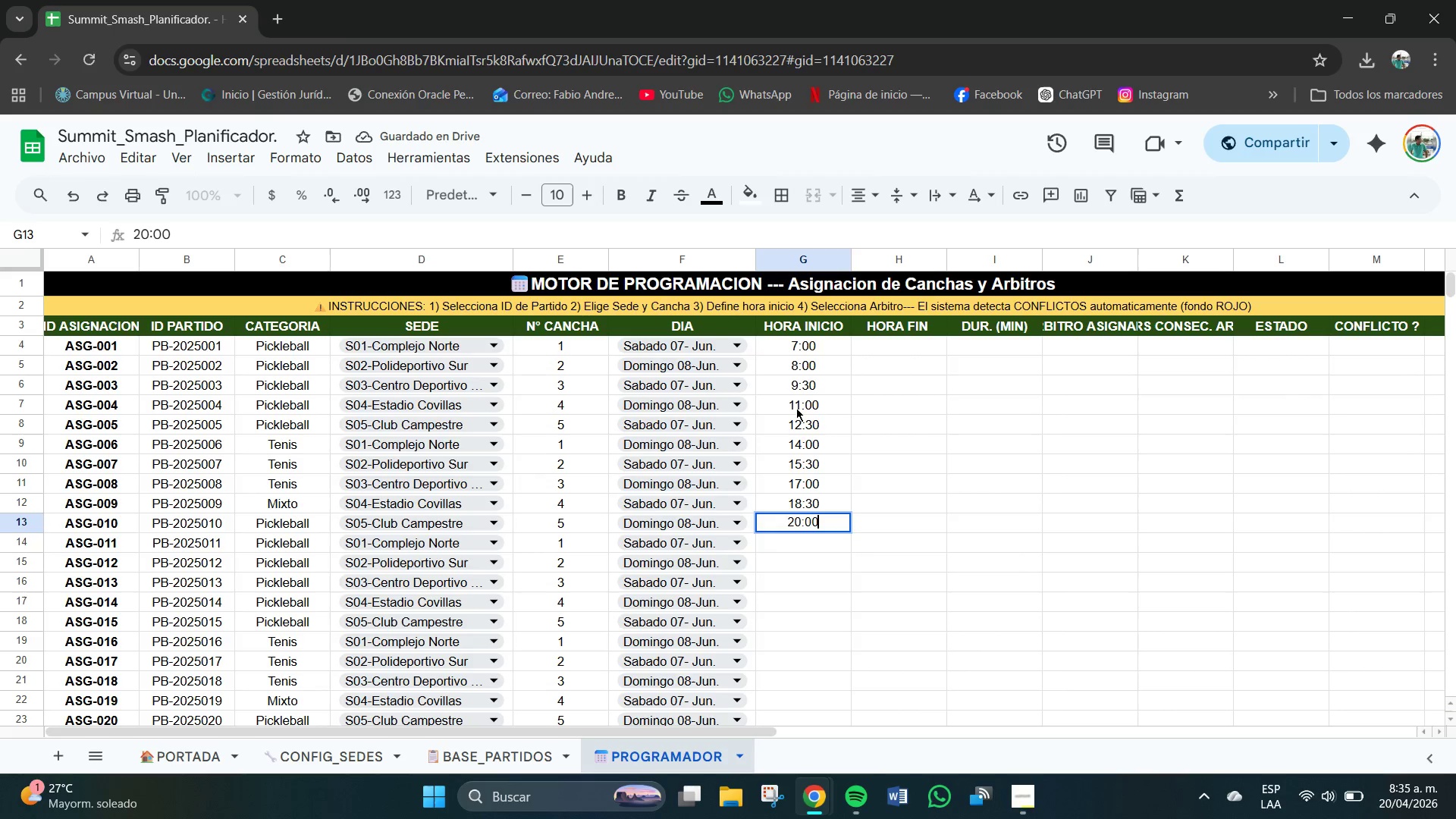 
key(NumpadEnter)
 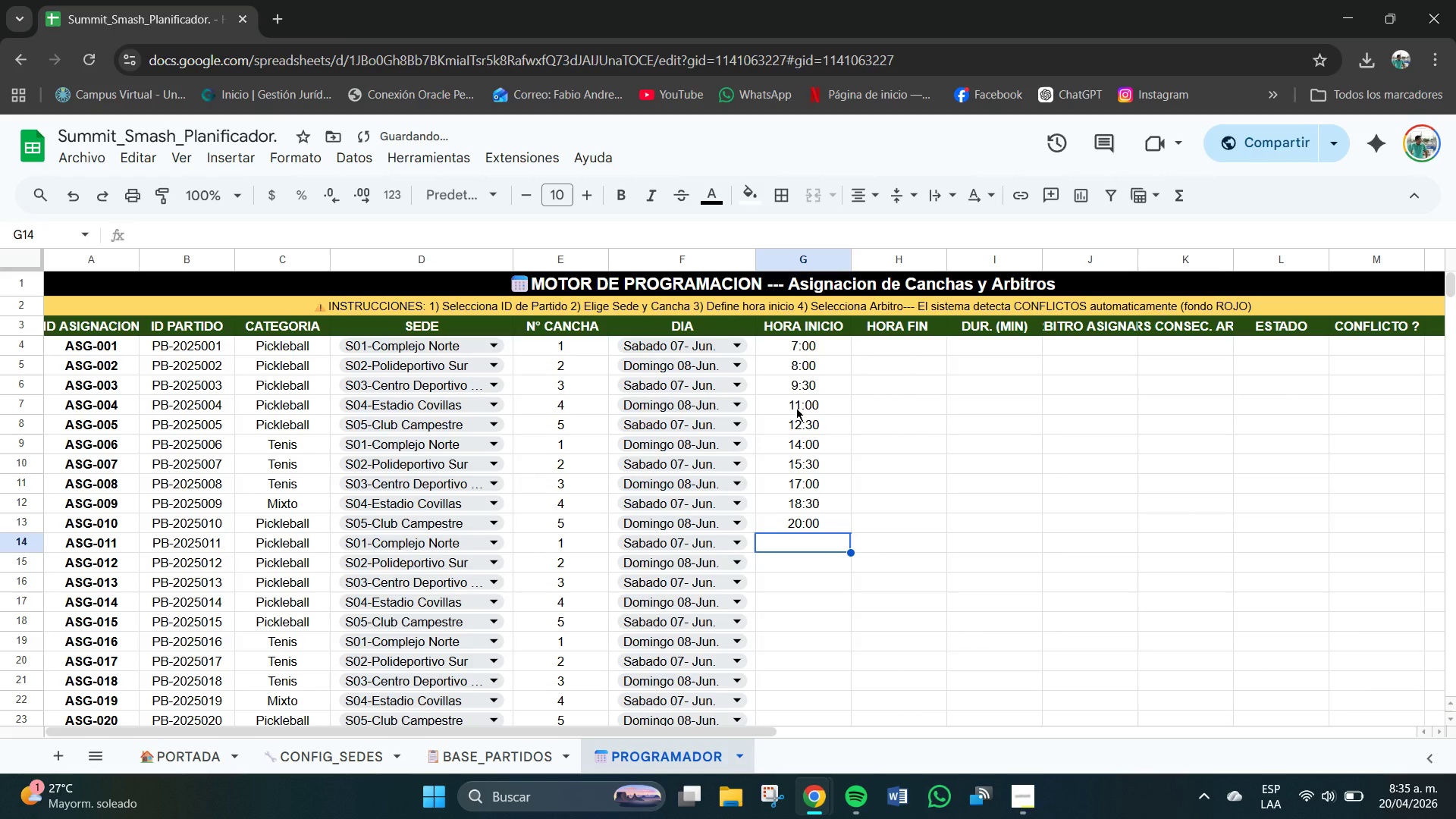 
key(Numpad7)
 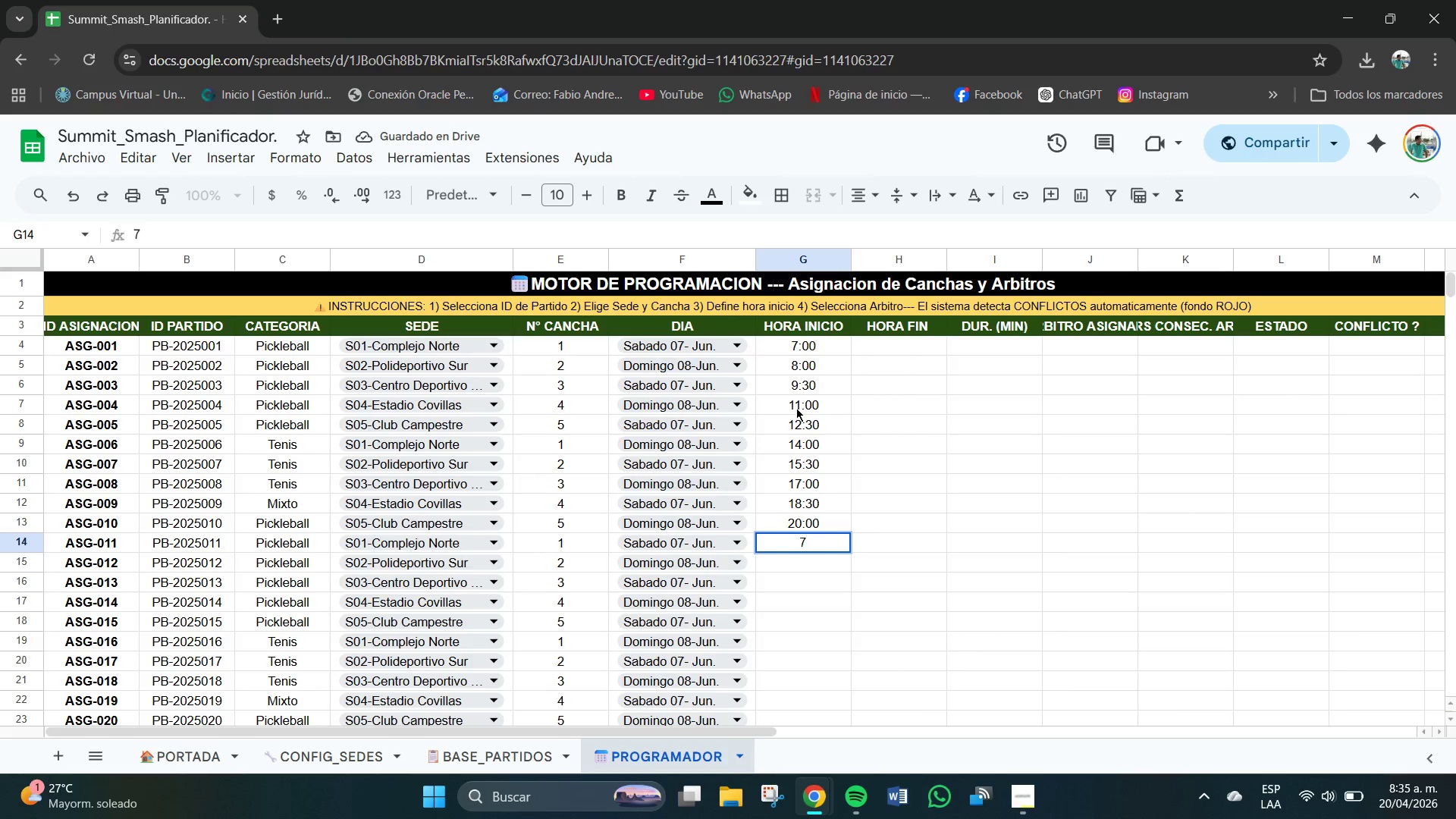 
key(Backspace)
 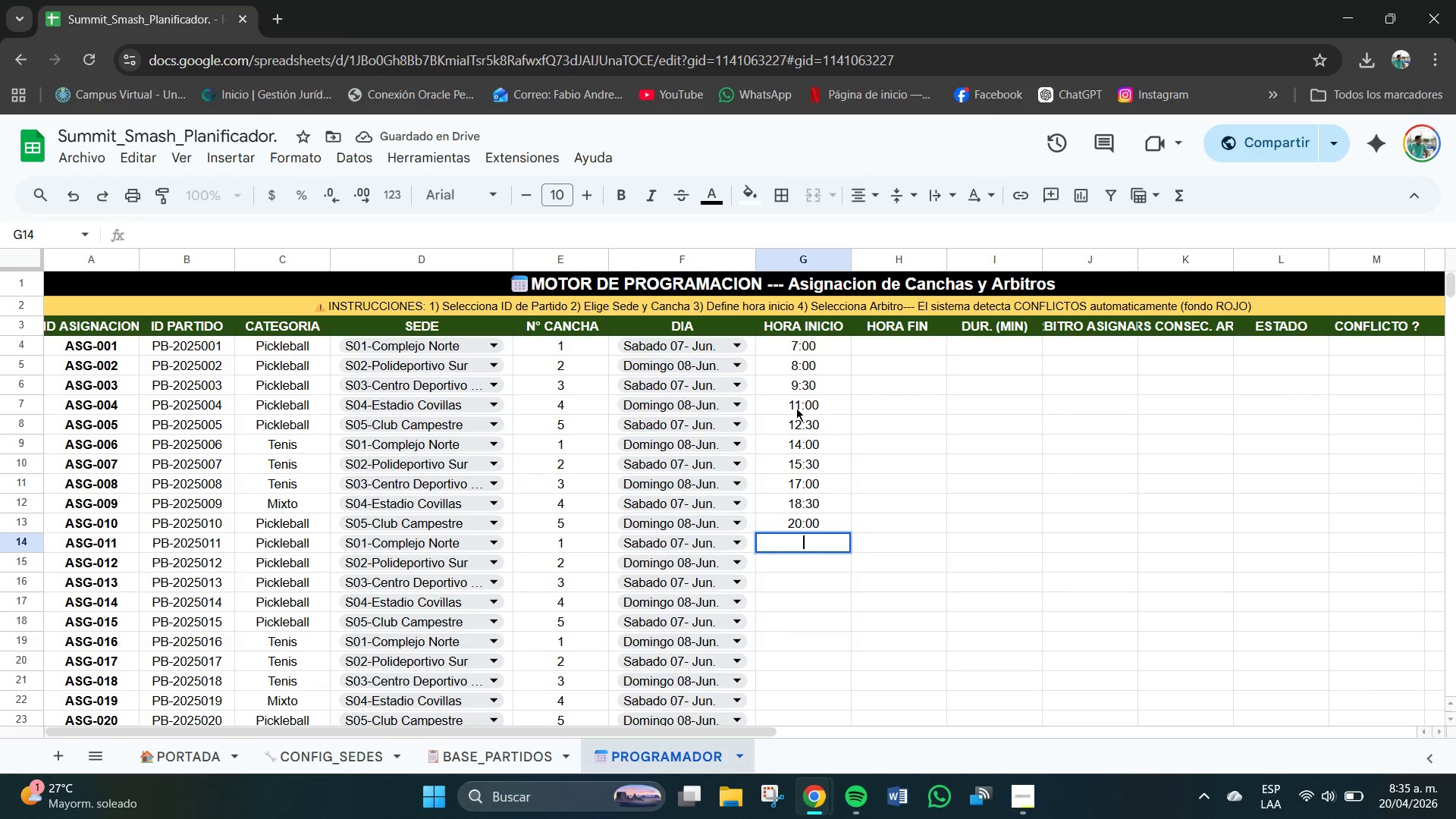 
key(Numpad0)
 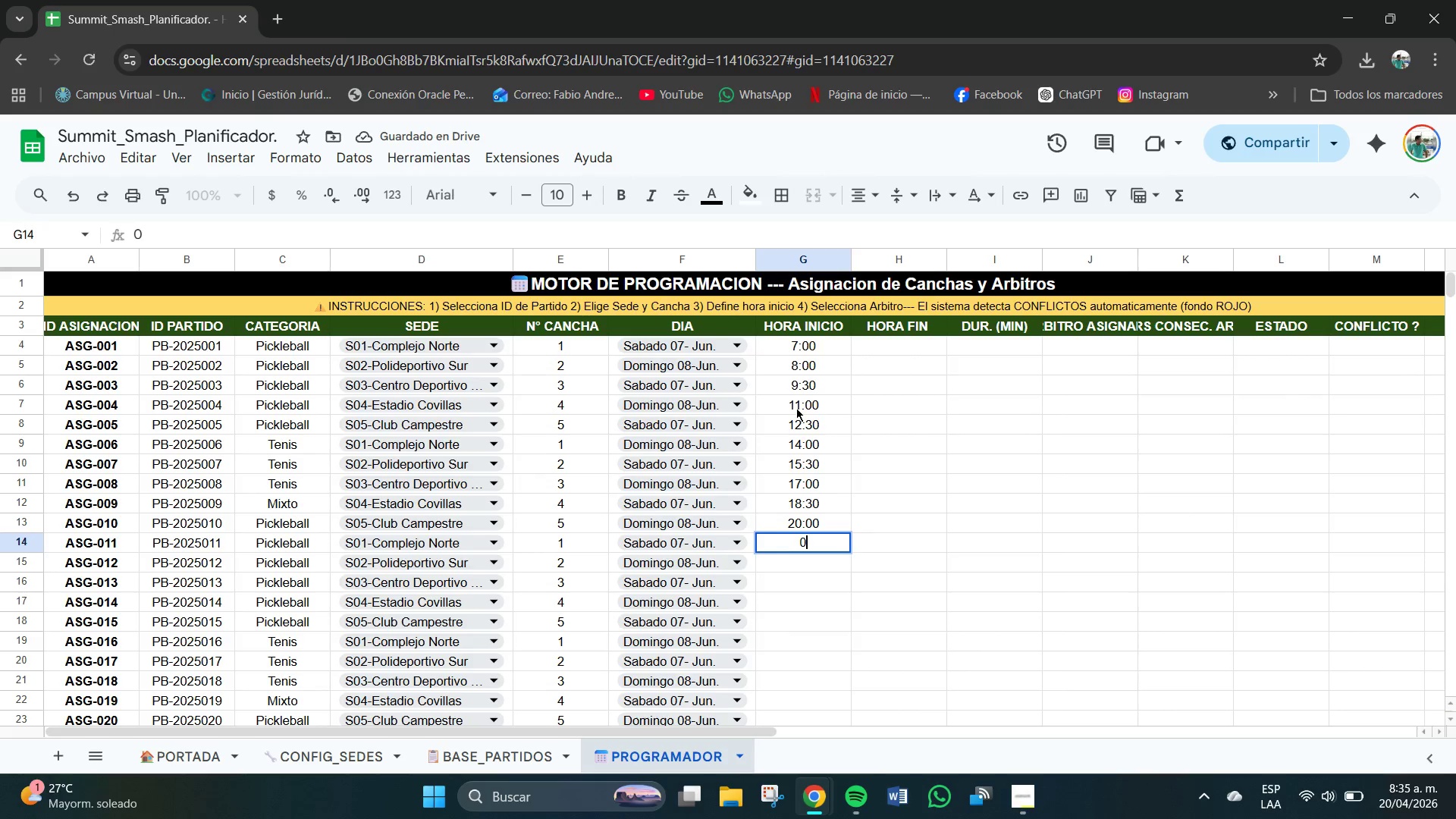 
key(Numpad7)
 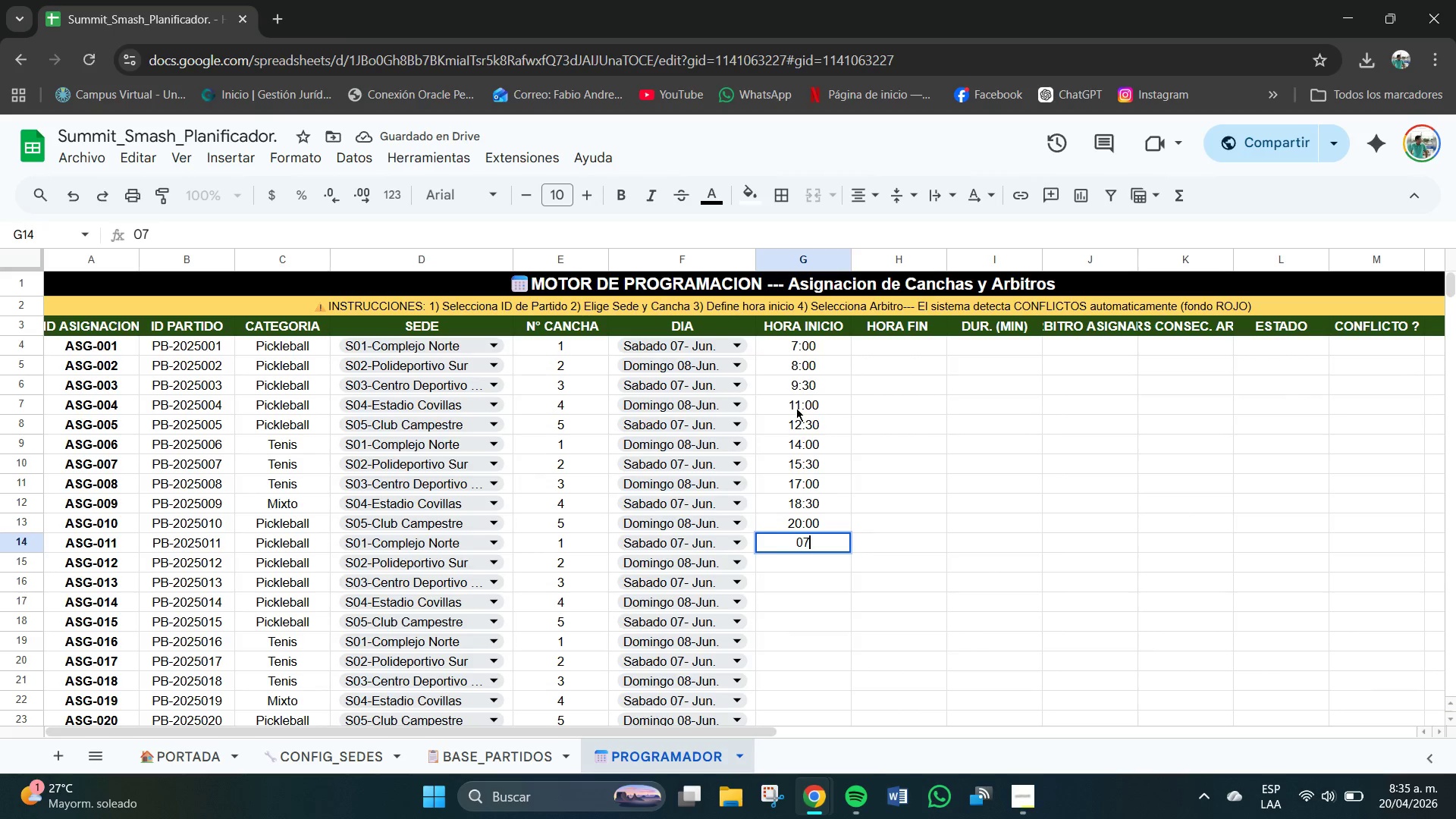 
key(Shift+Period)
 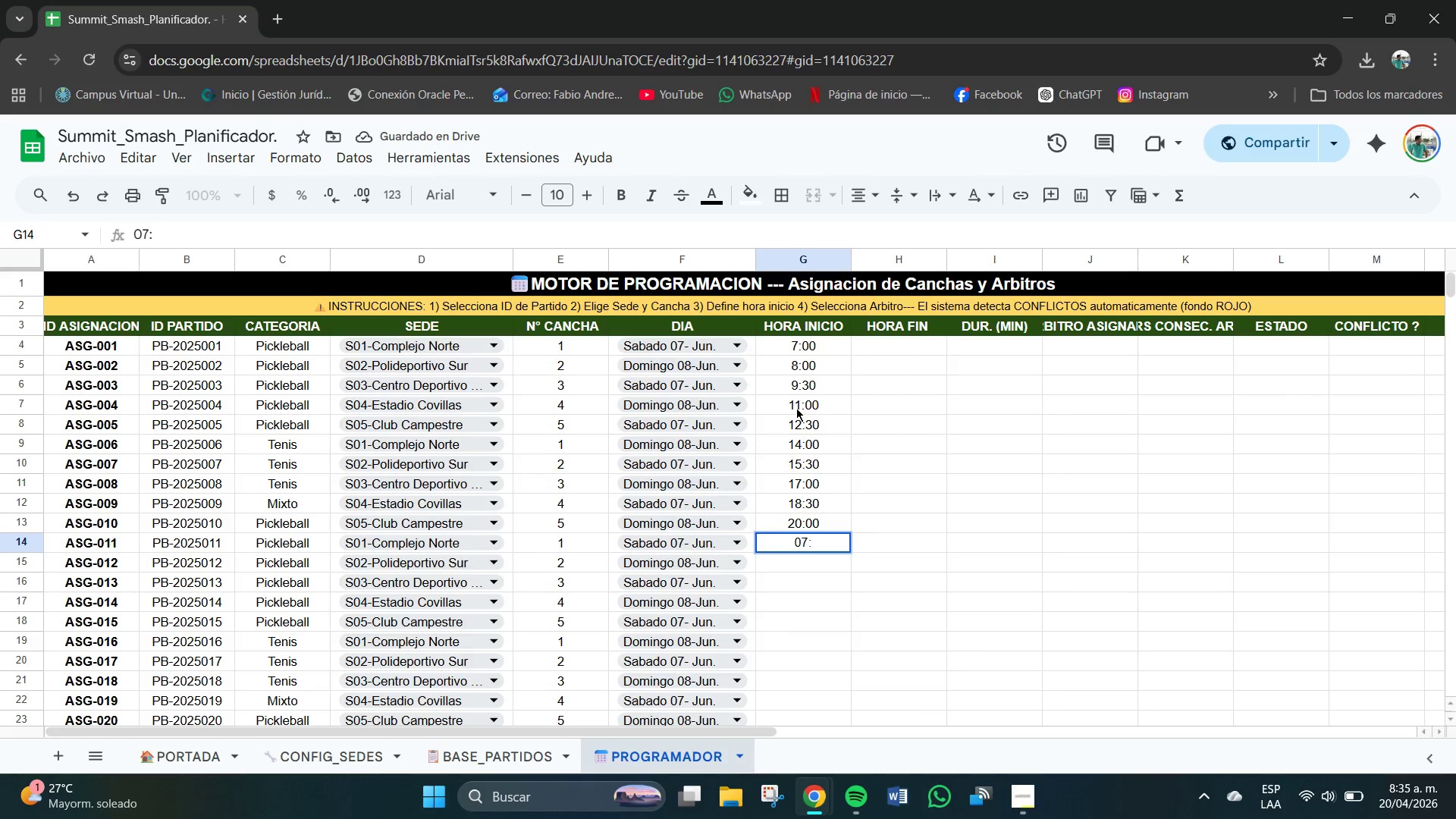 
key(Numpad3)
 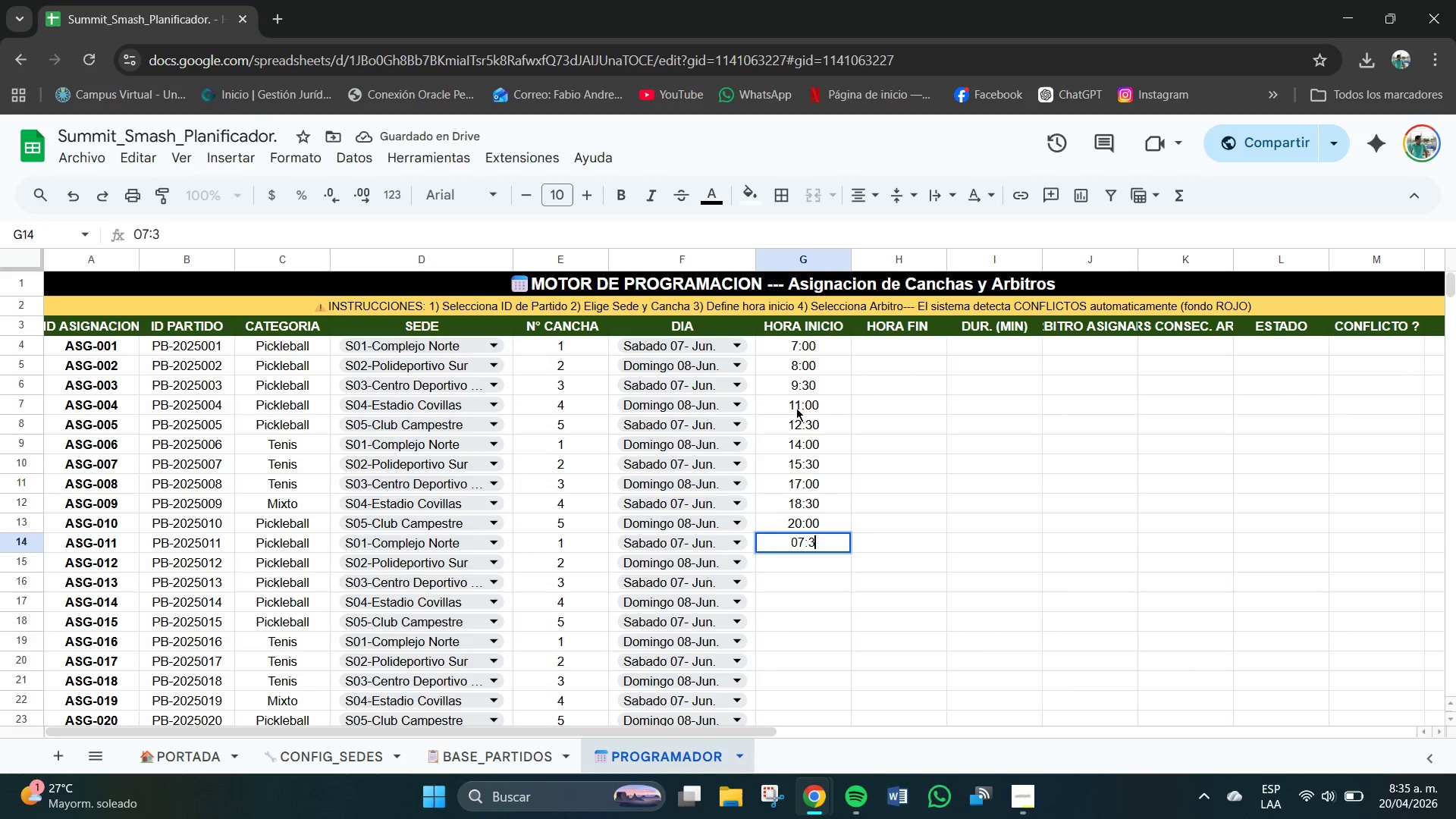 
key(Numpad0)
 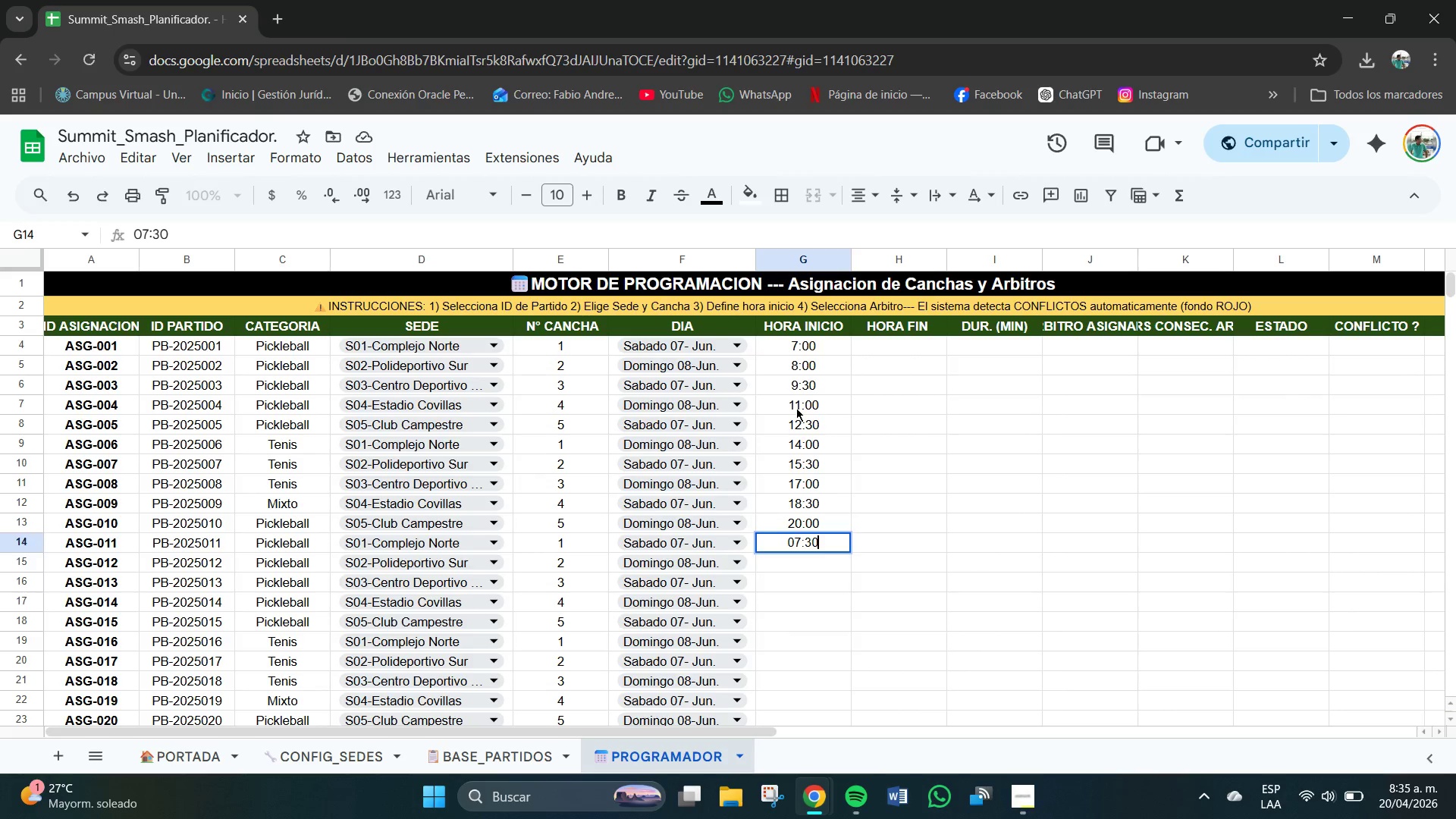 
key(NumpadEnter)
 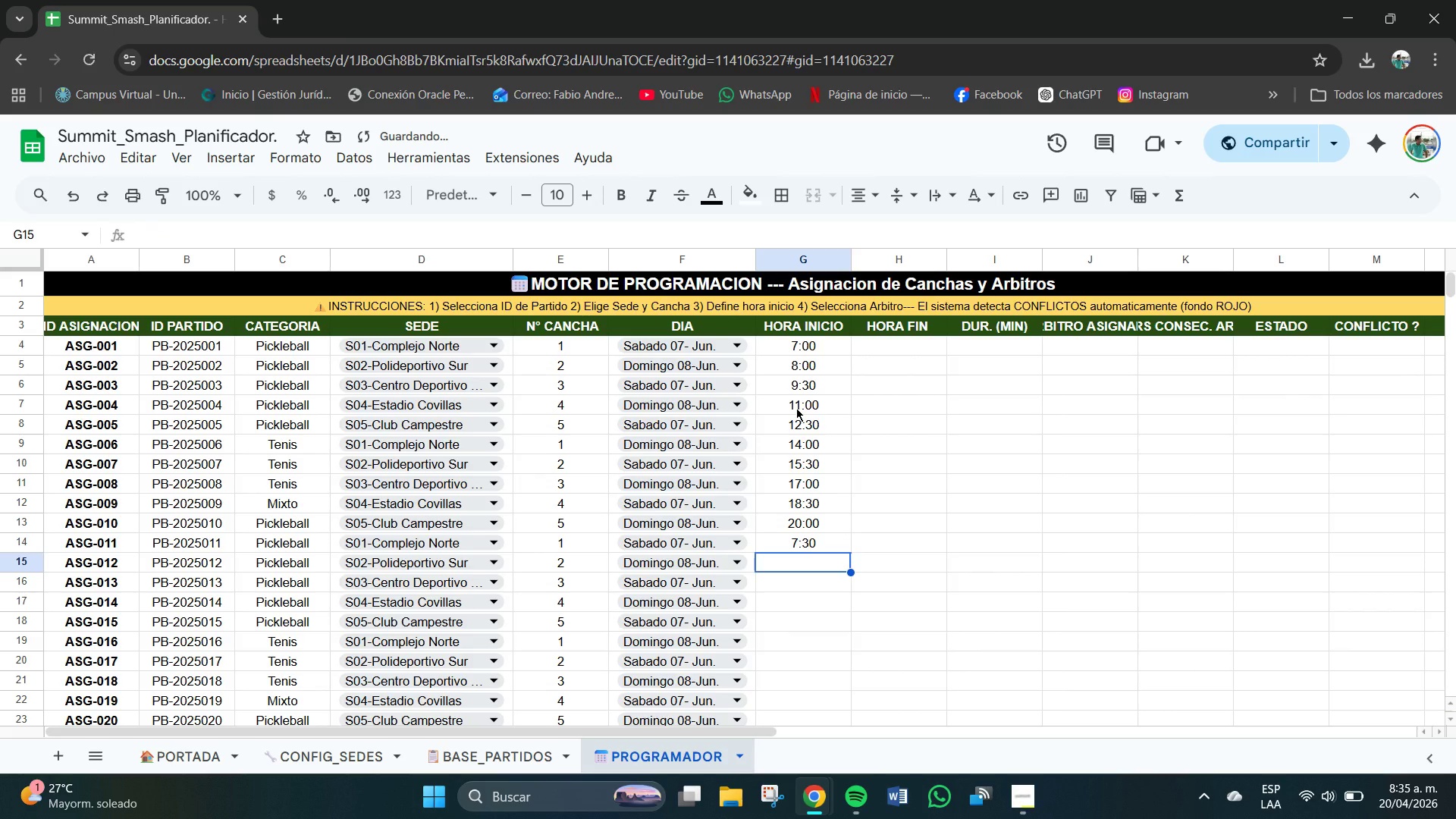 
key(Numpad9)
 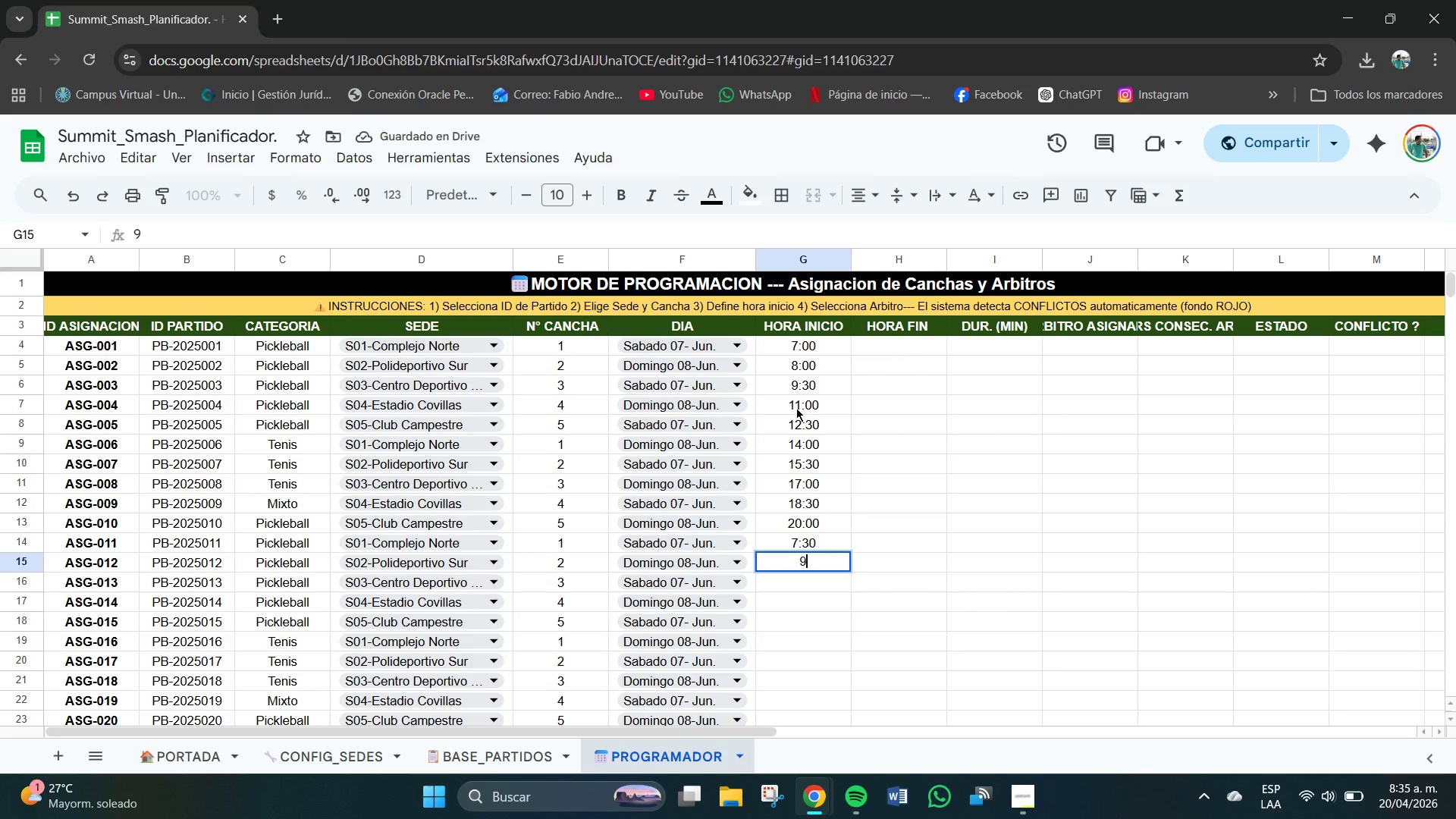 
key(Shift+Period)
 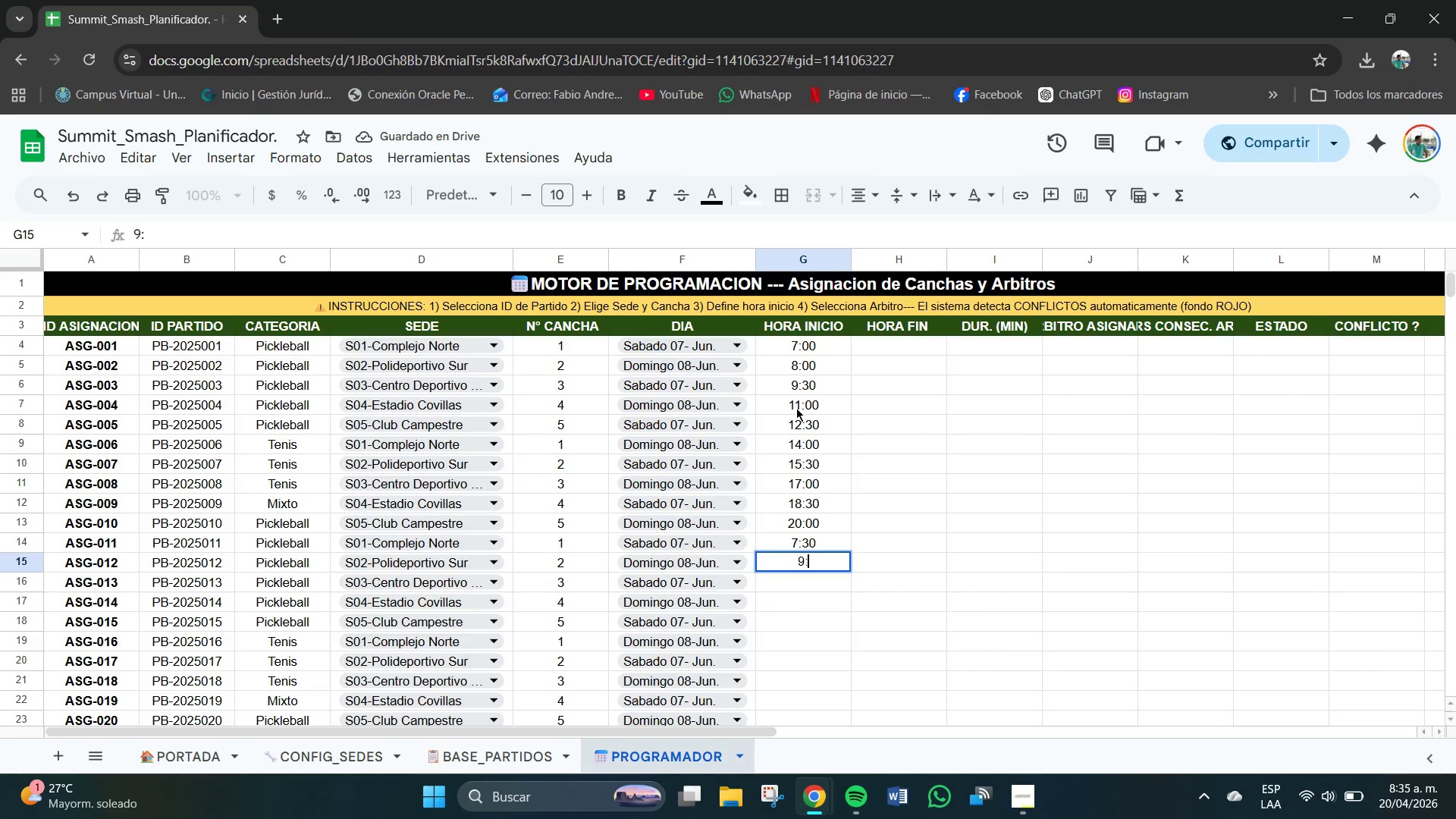 
key(Numpad0)
 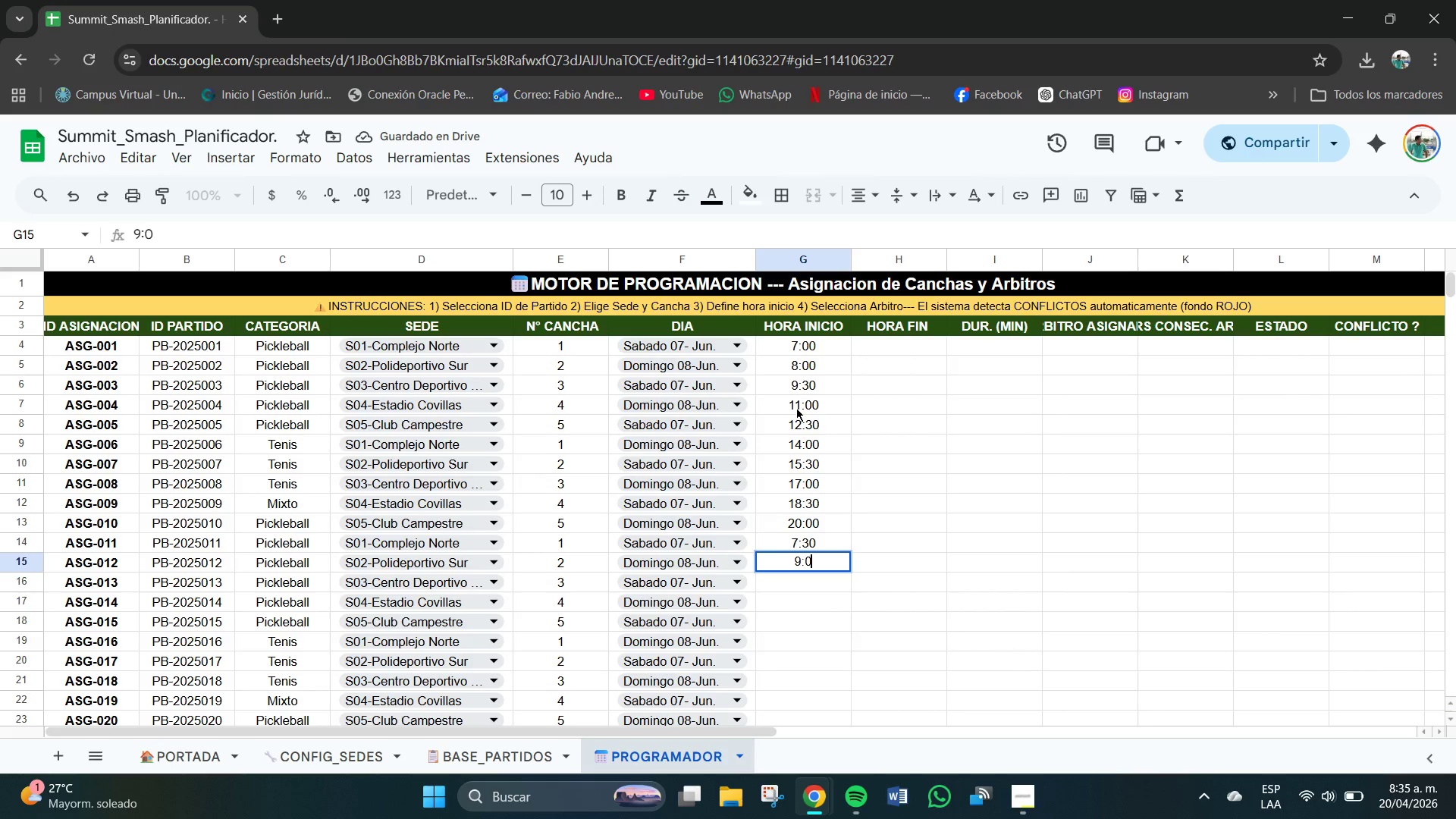 
key(Numpad0)
 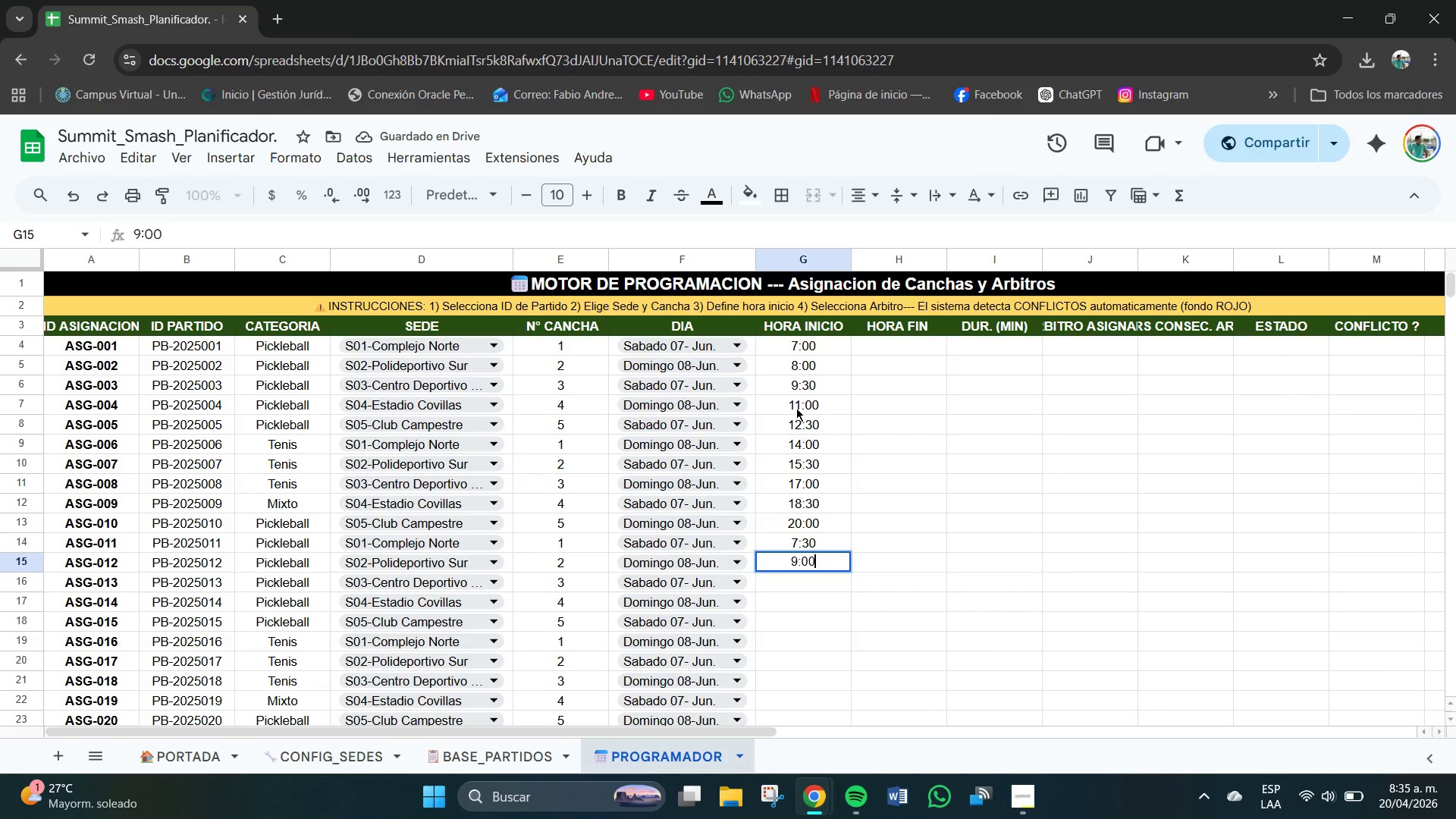 
key(NumpadEnter)
 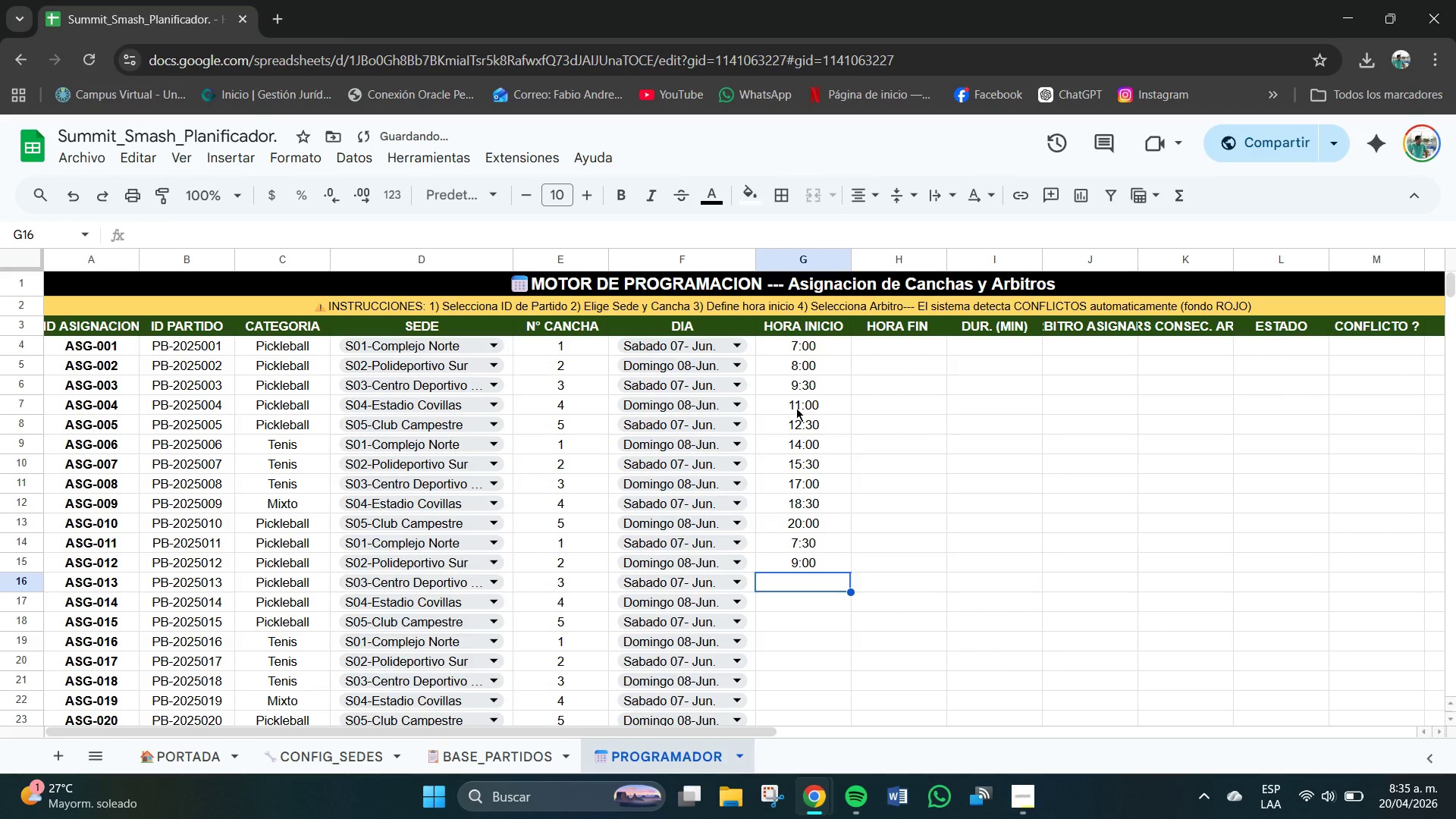 
key(Numpad1)
 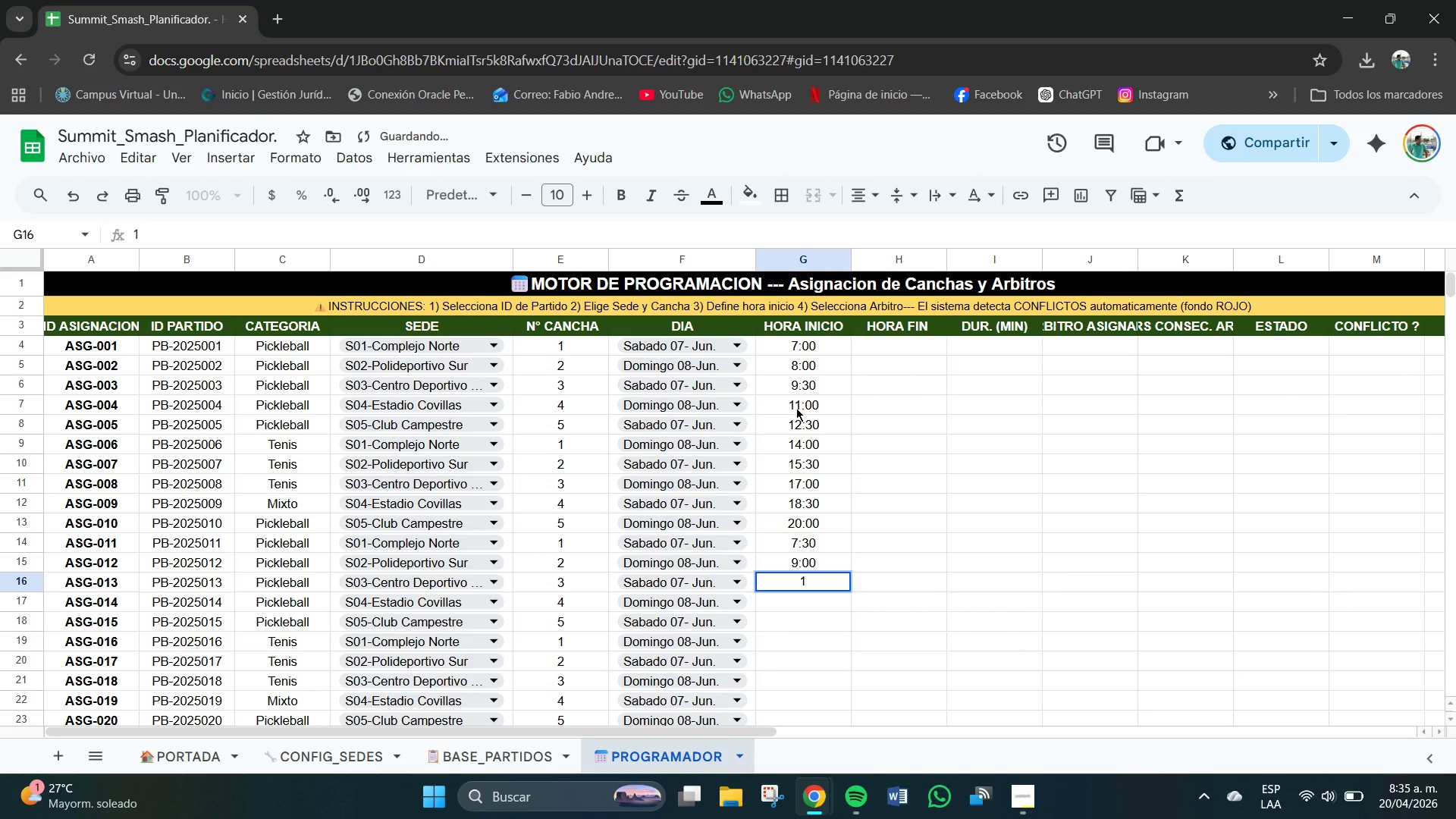 
key(Numpad0)
 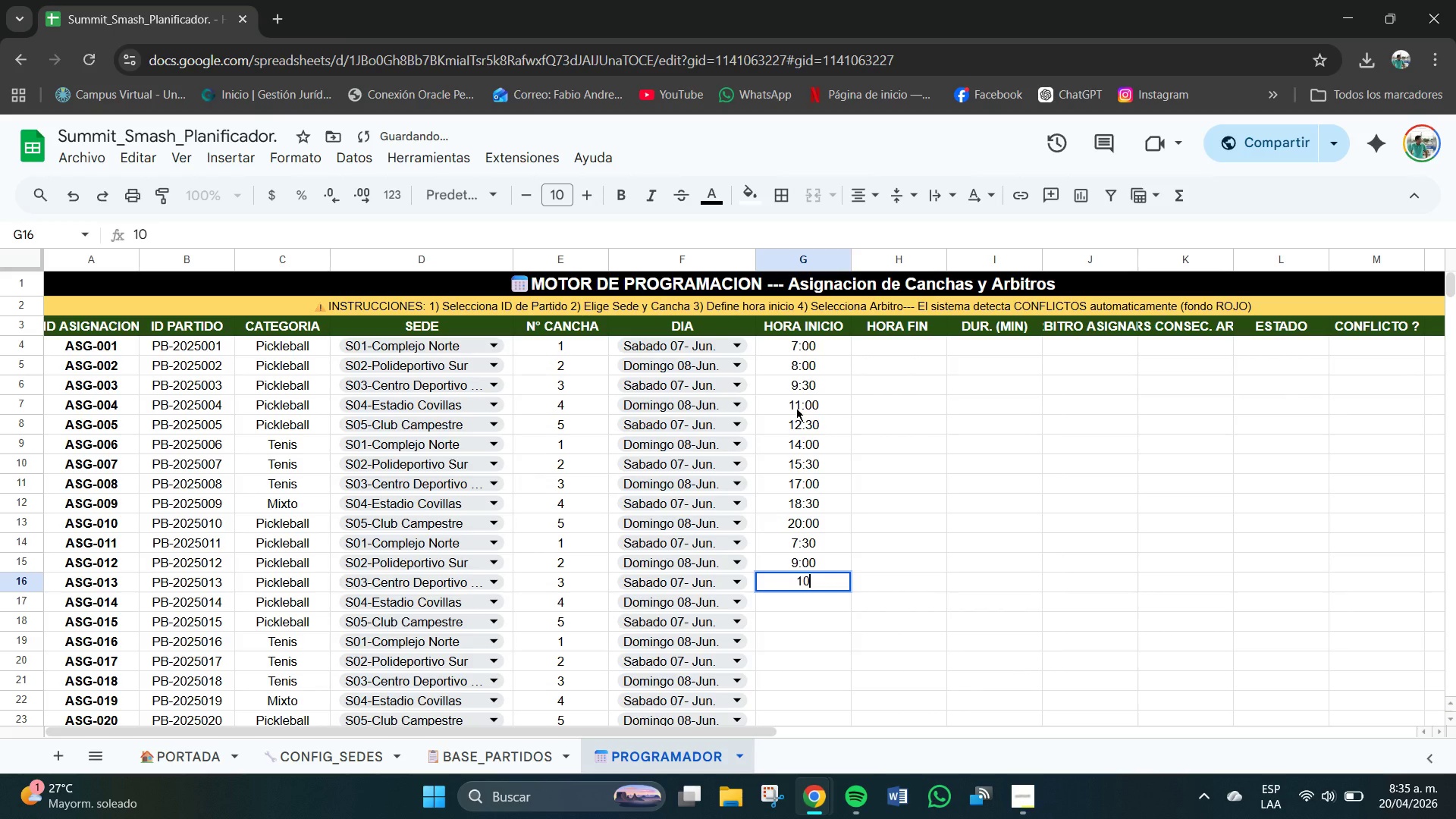 
key(Shift+Period)
 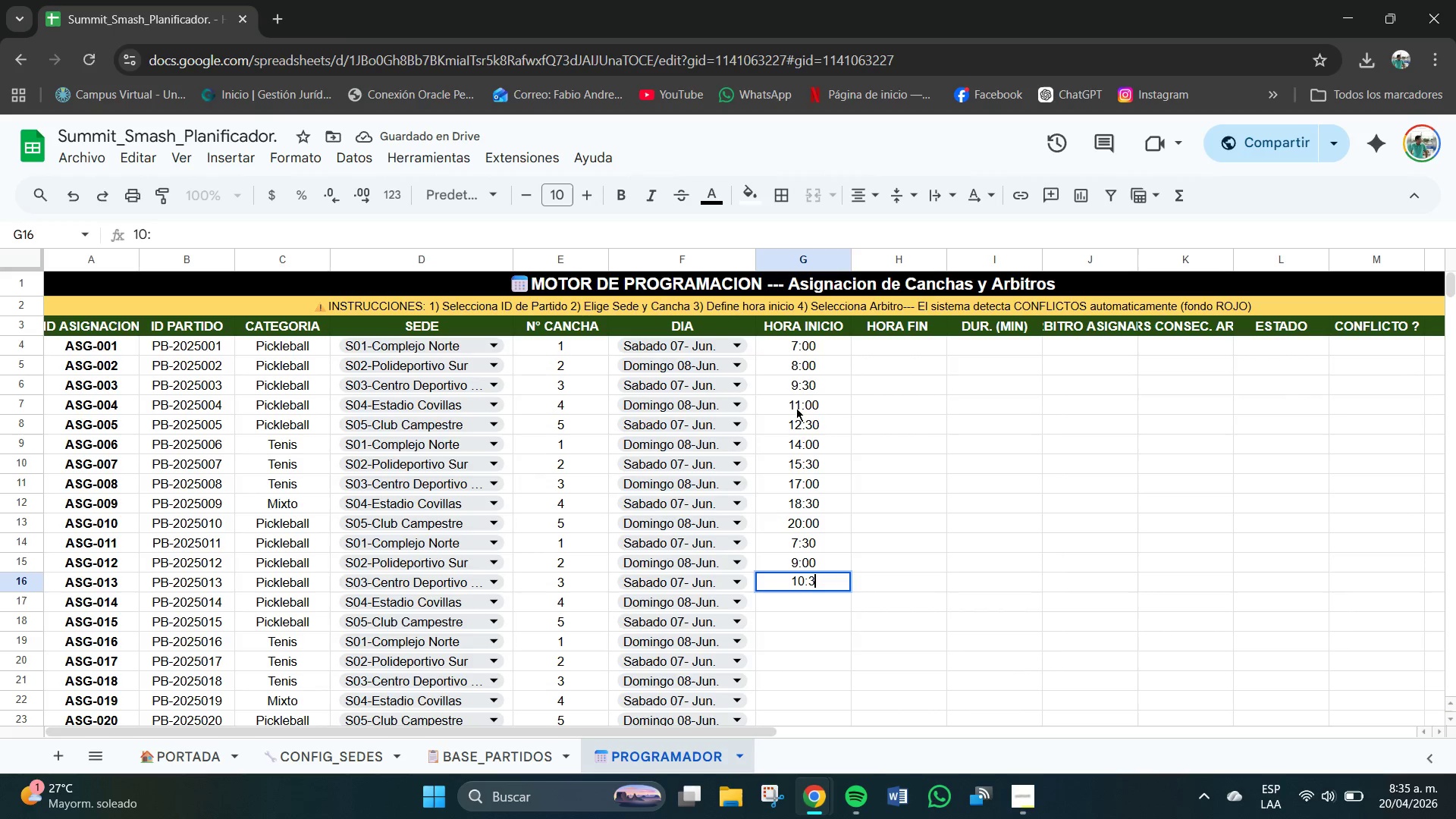 
key(Numpad3)
 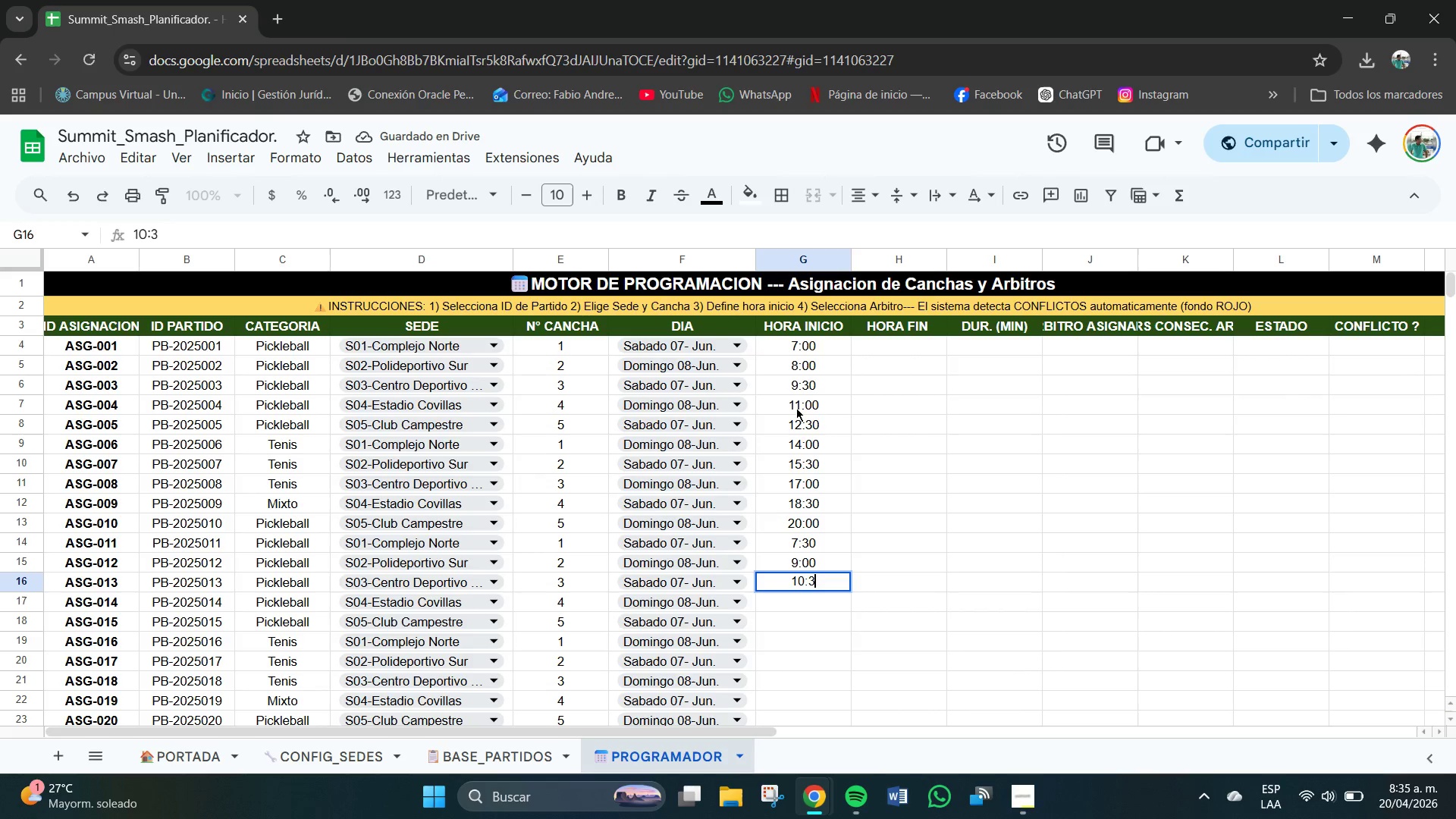 
key(Numpad0)
 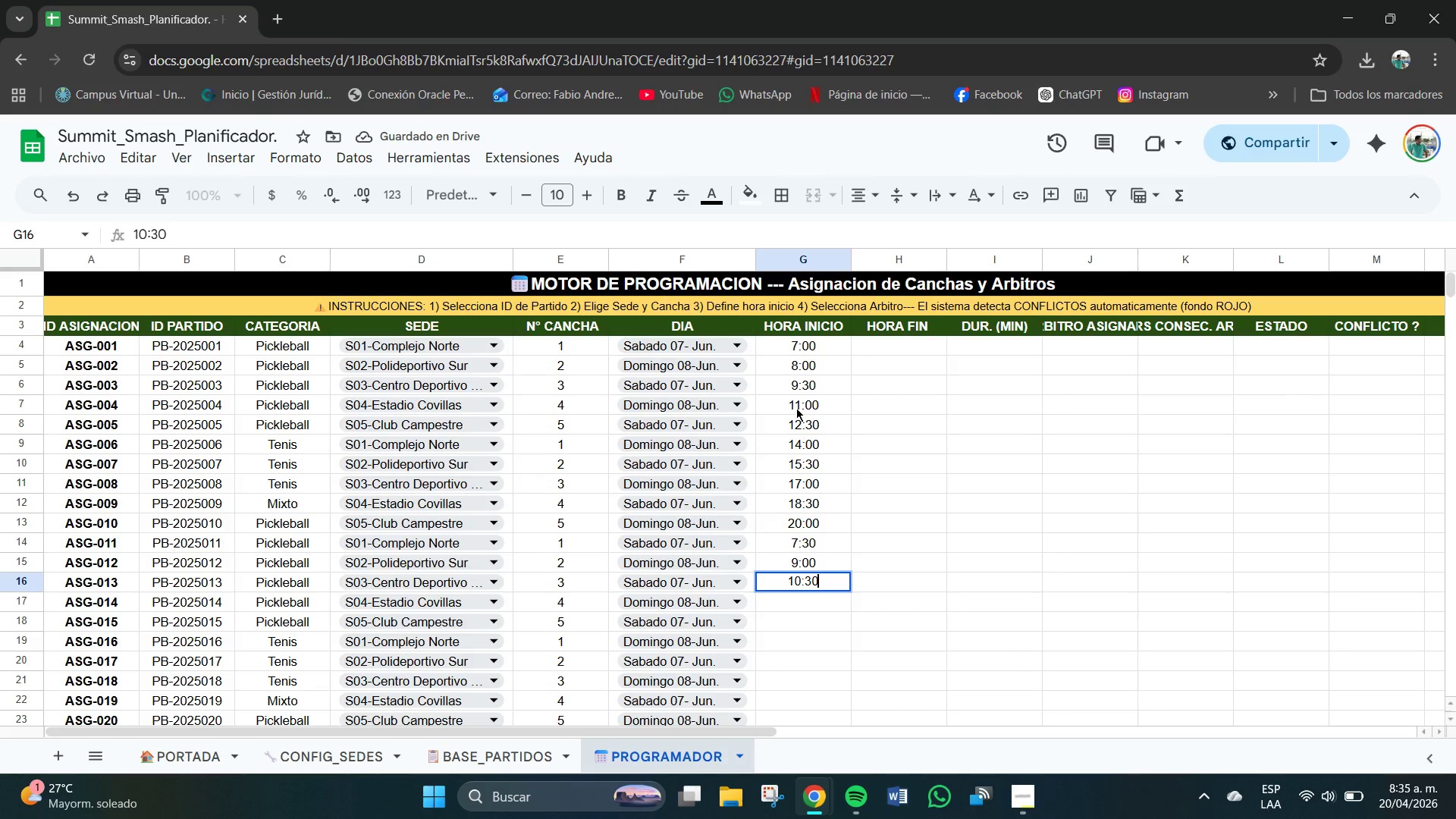 
key(NumpadEnter)
 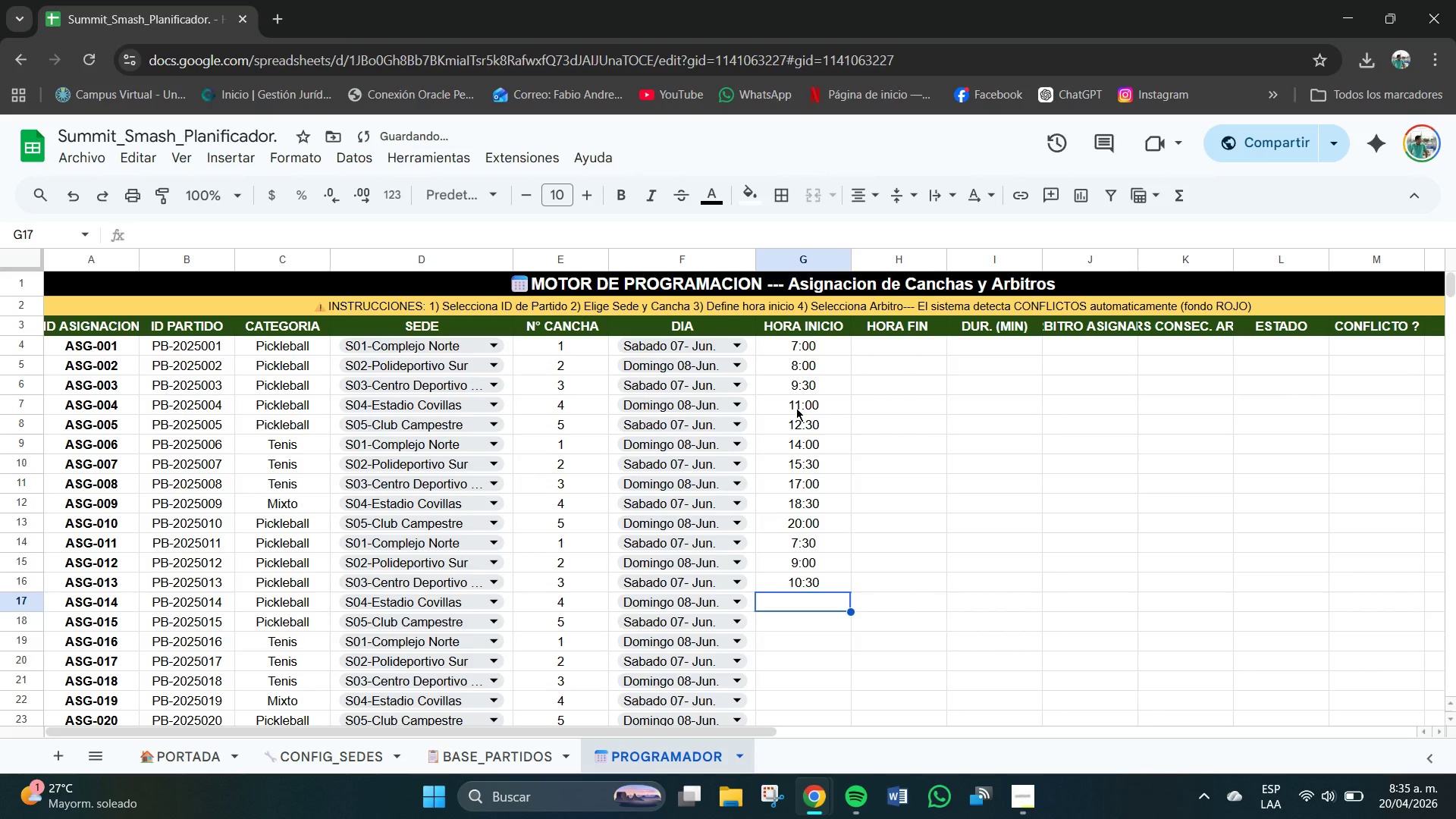 
key(Numpad1)
 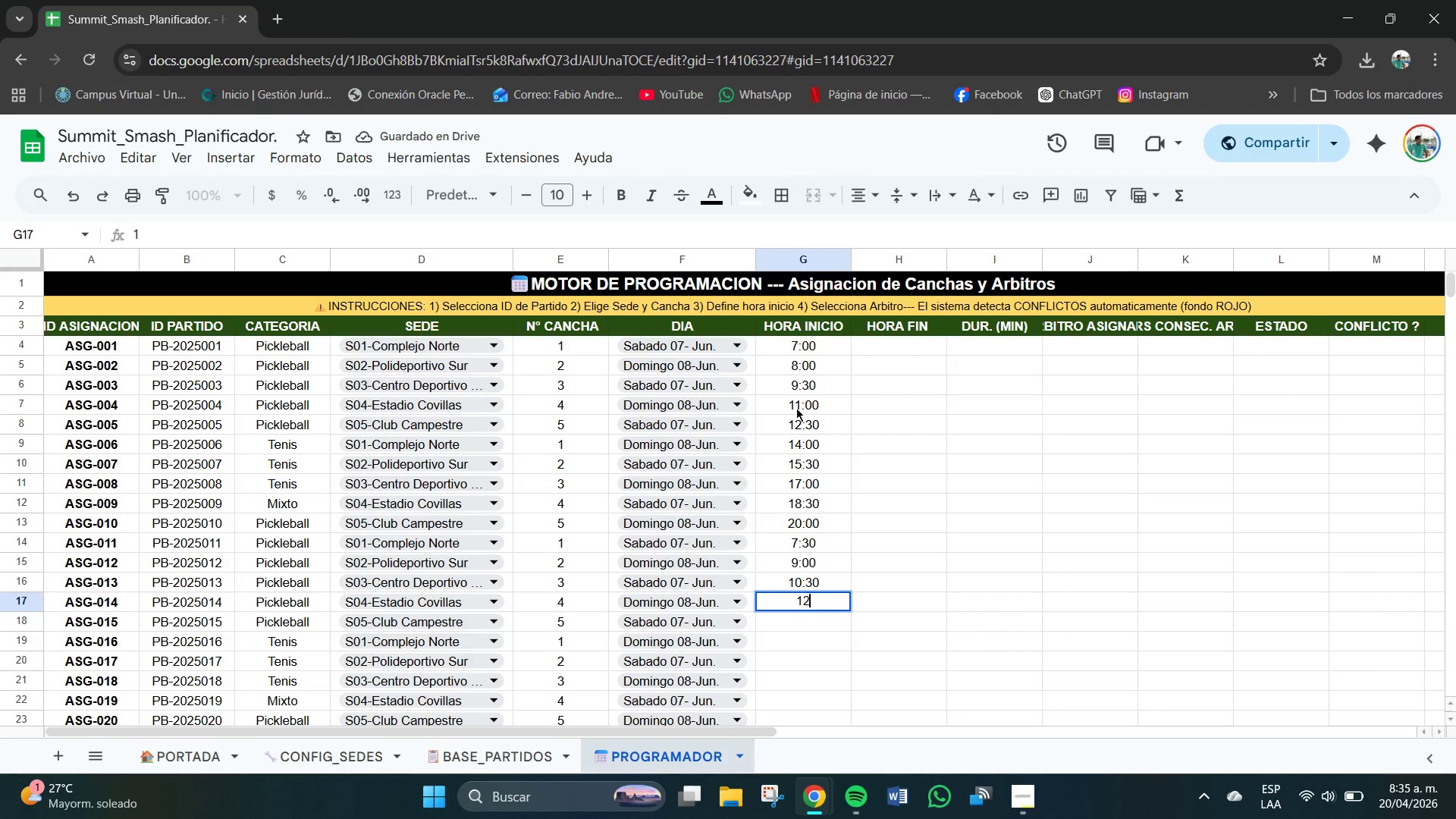 
key(Numpad2)
 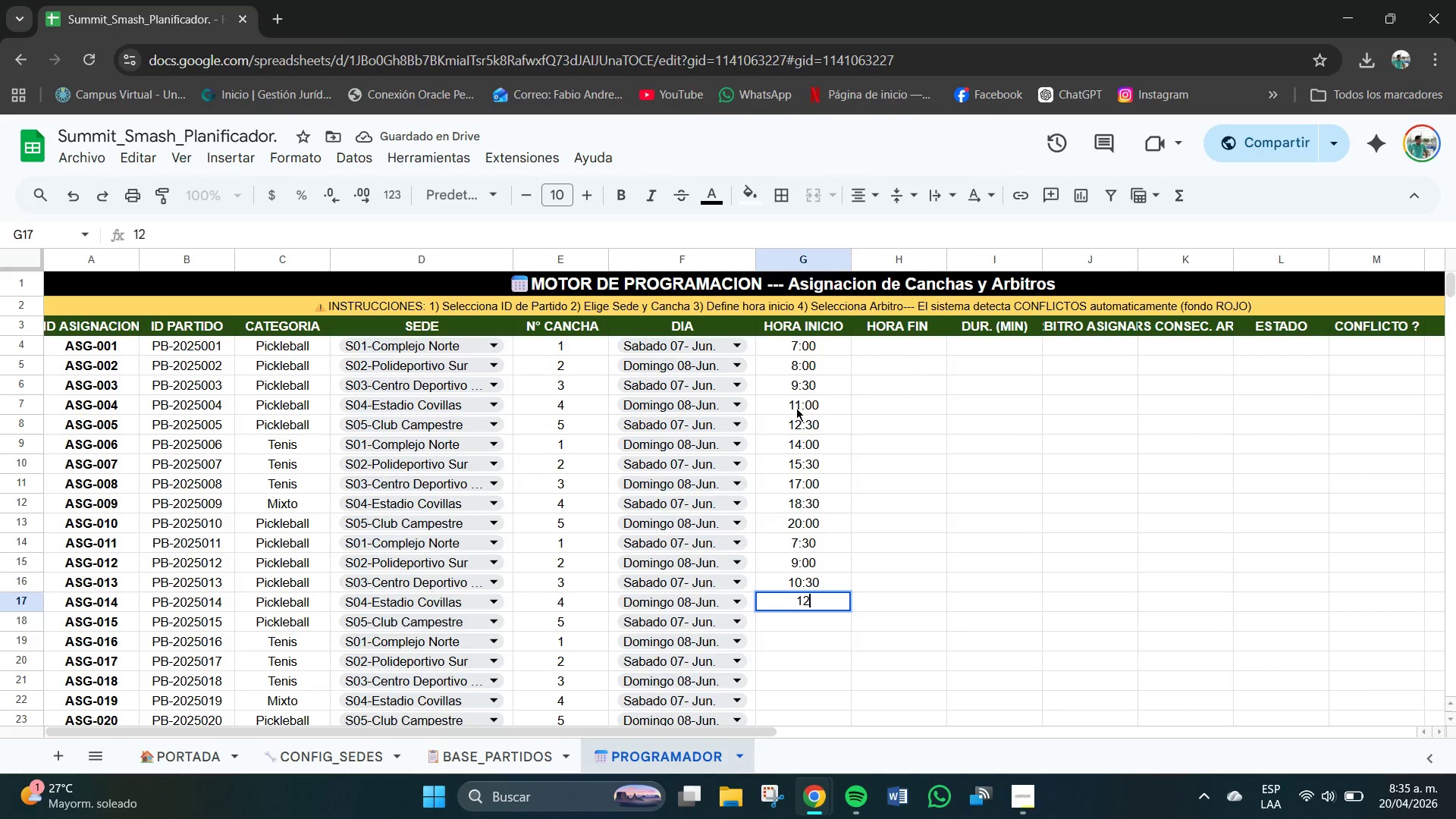 
key(Shift+Period)
 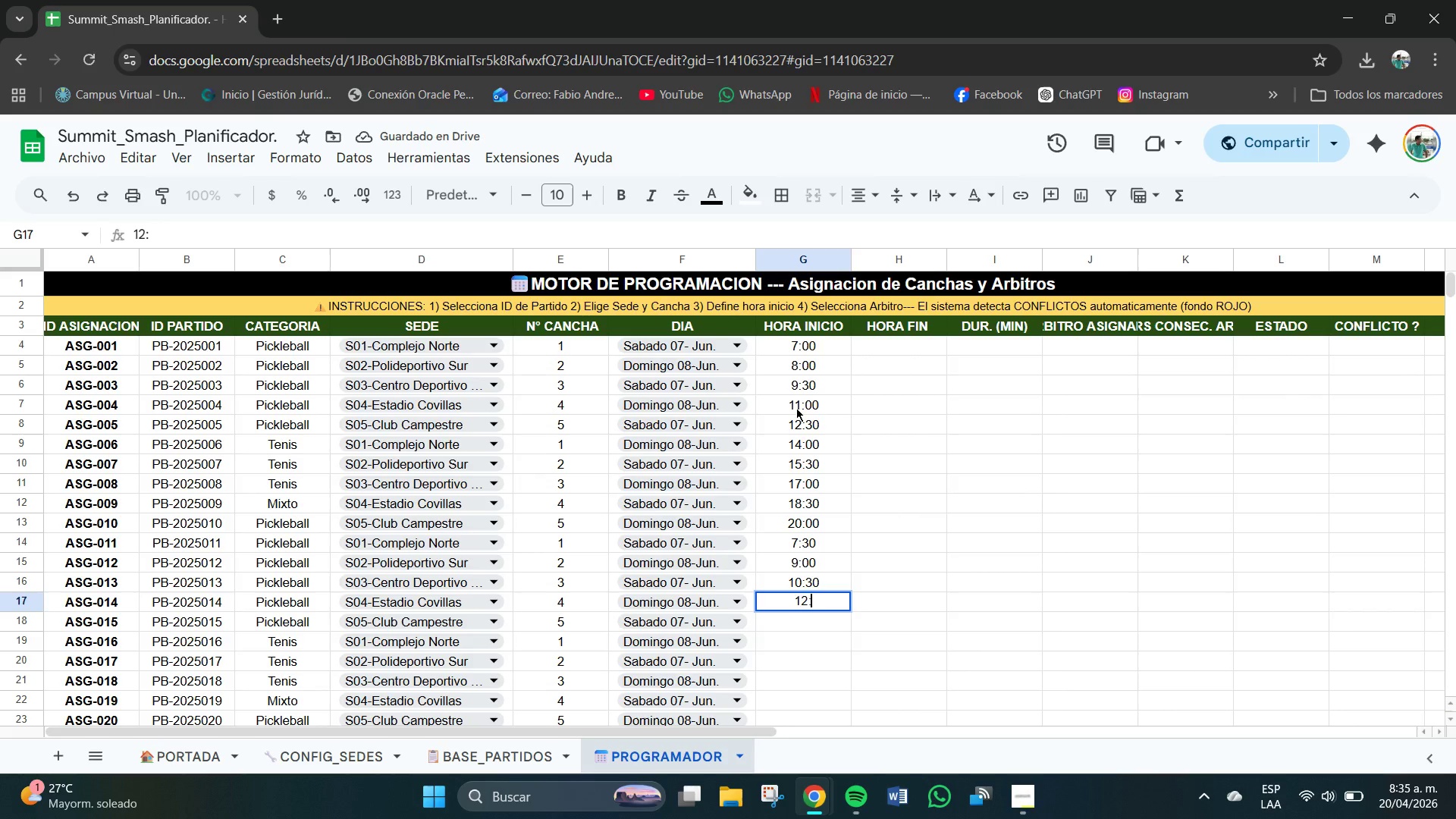 
key(Numpad0)
 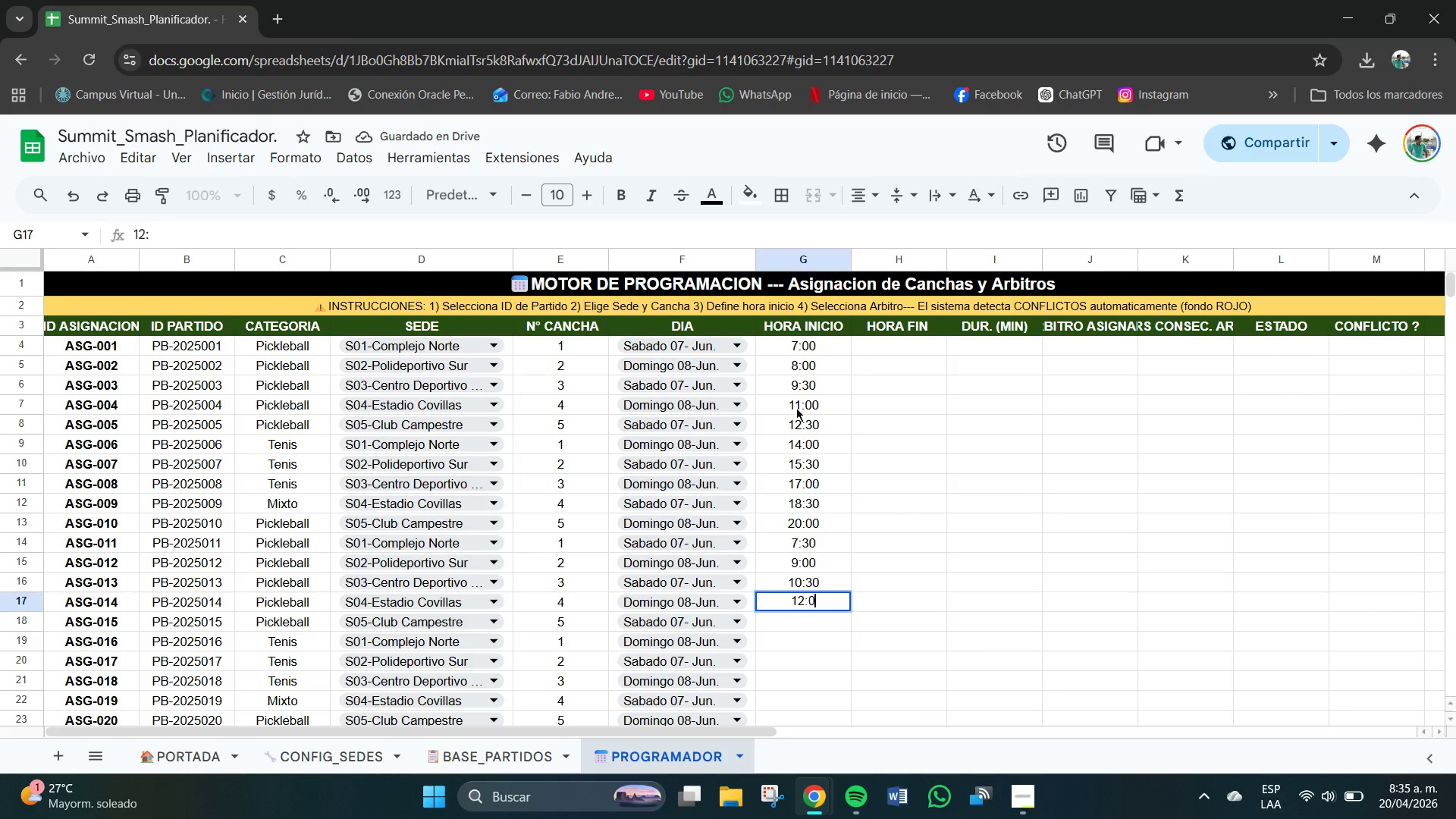 
key(Numpad0)
 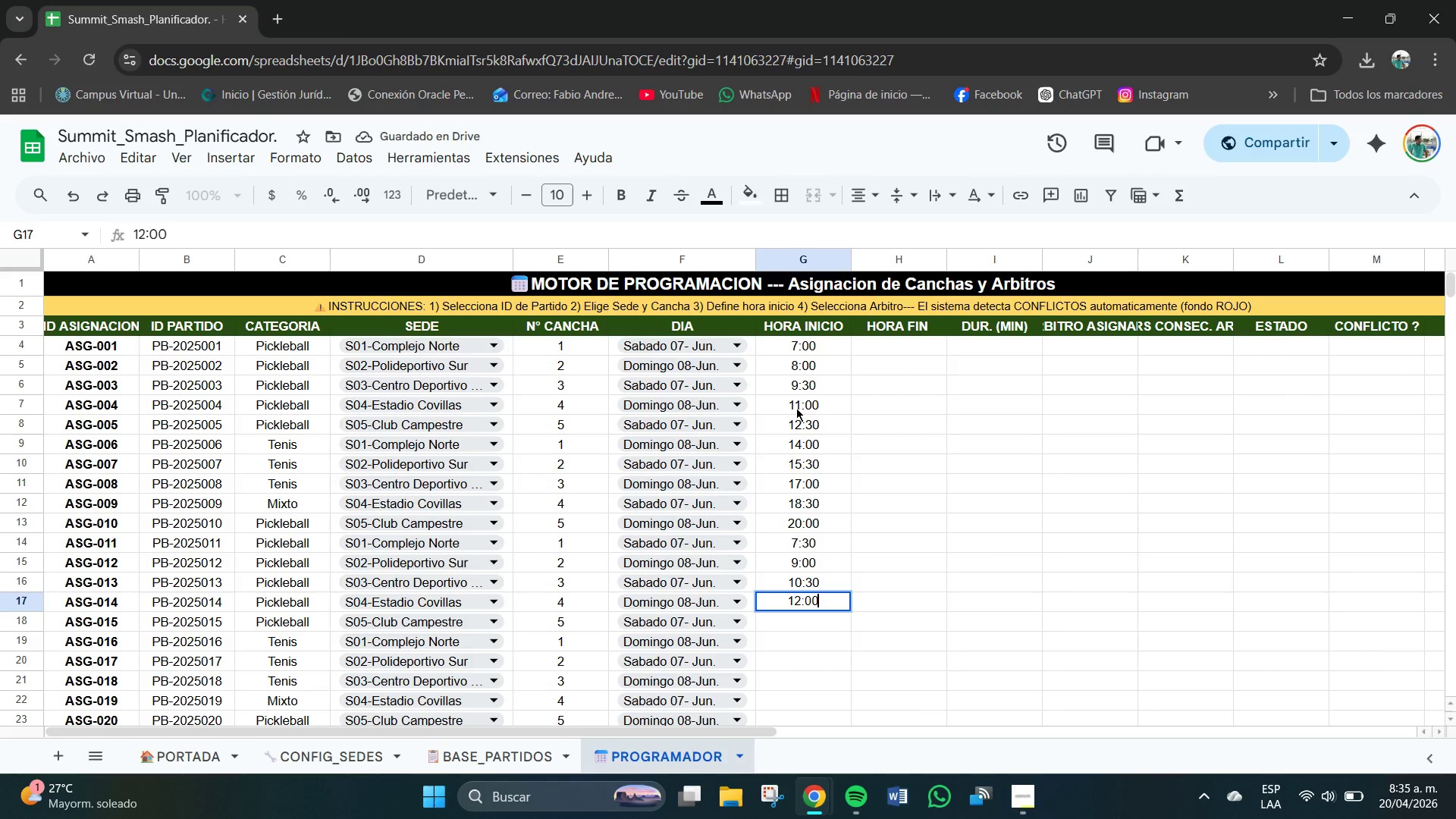 
key(NumpadEnter)
 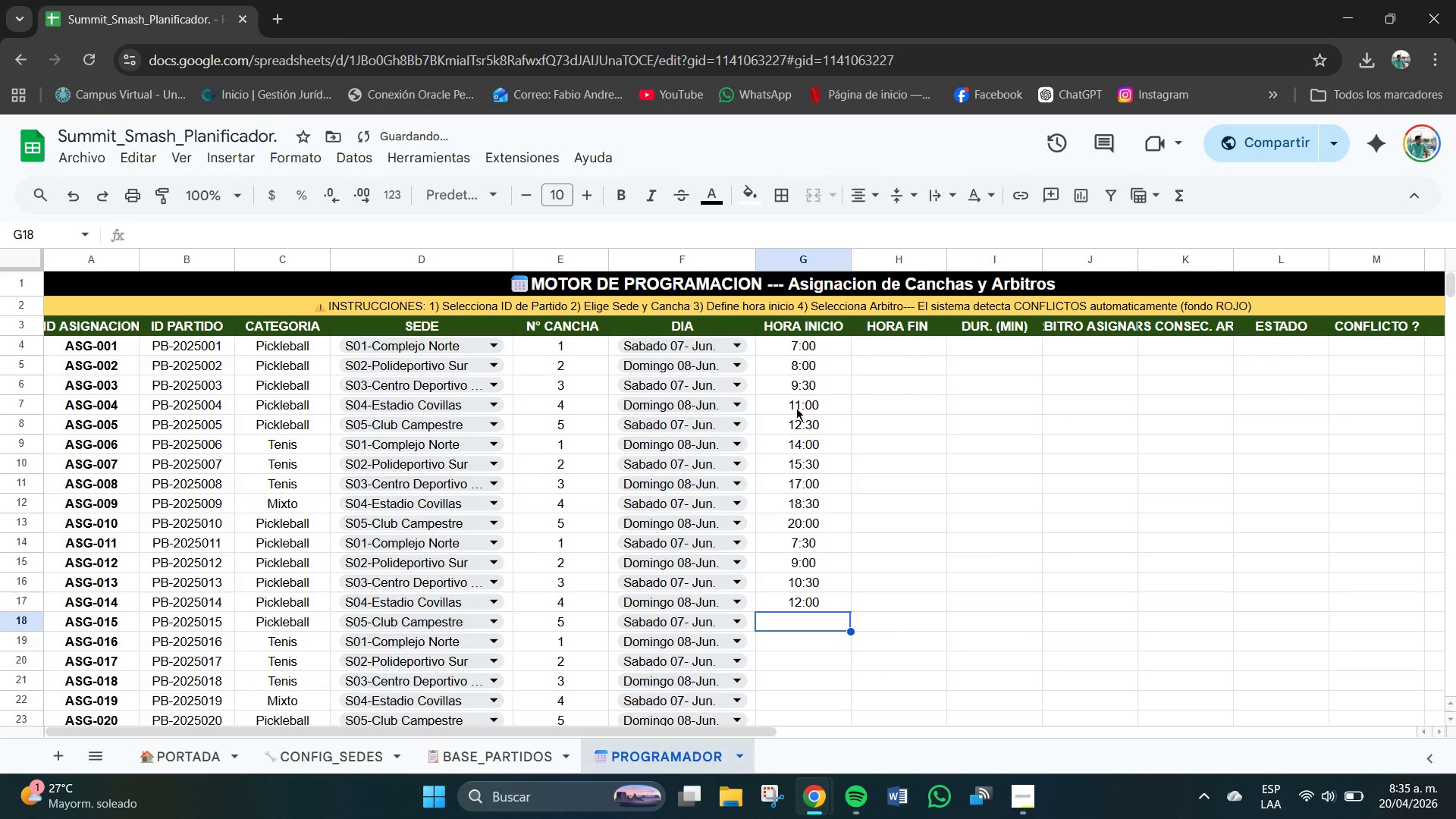 
key(Numpad1)
 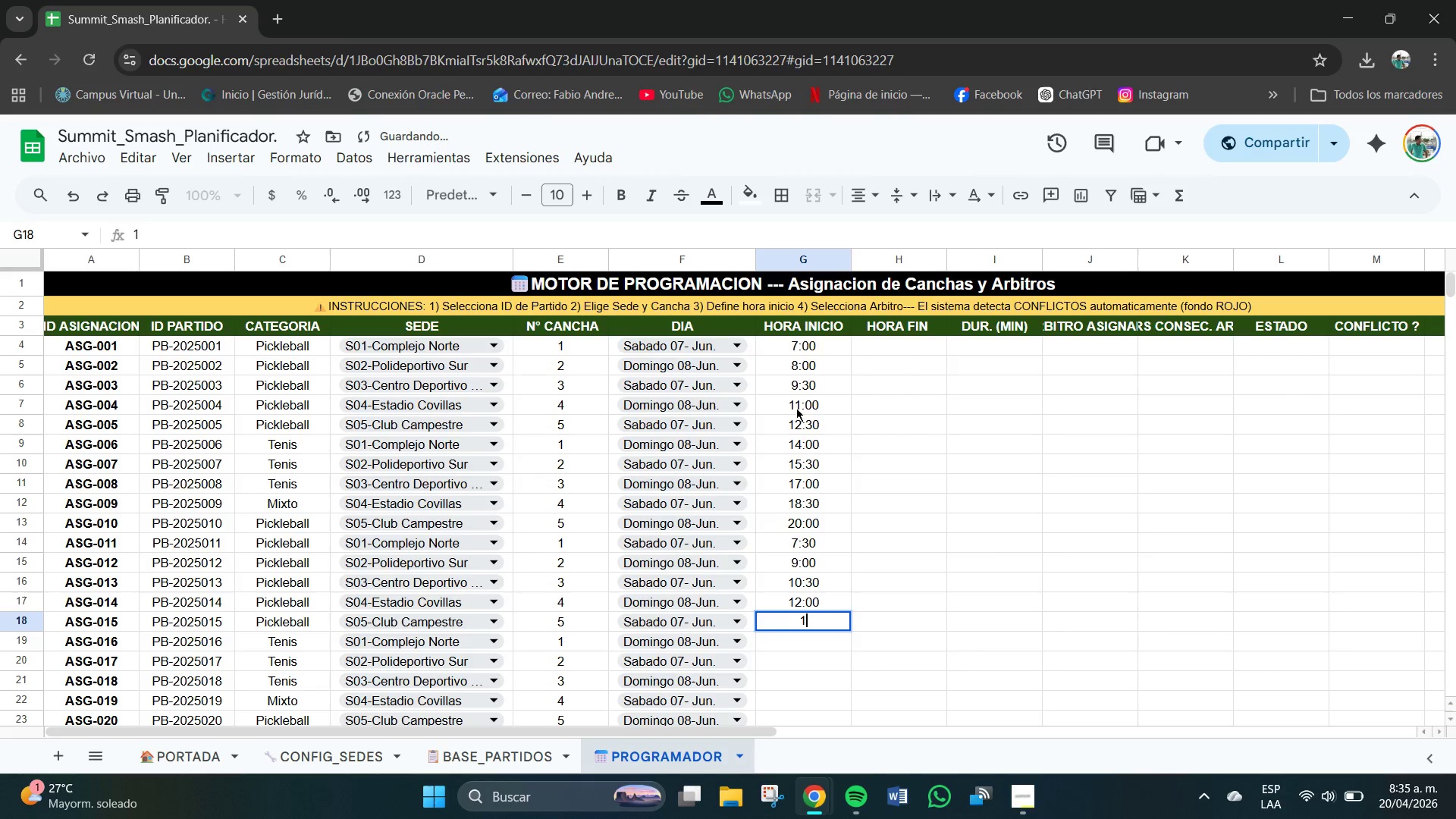 
key(Numpad3)
 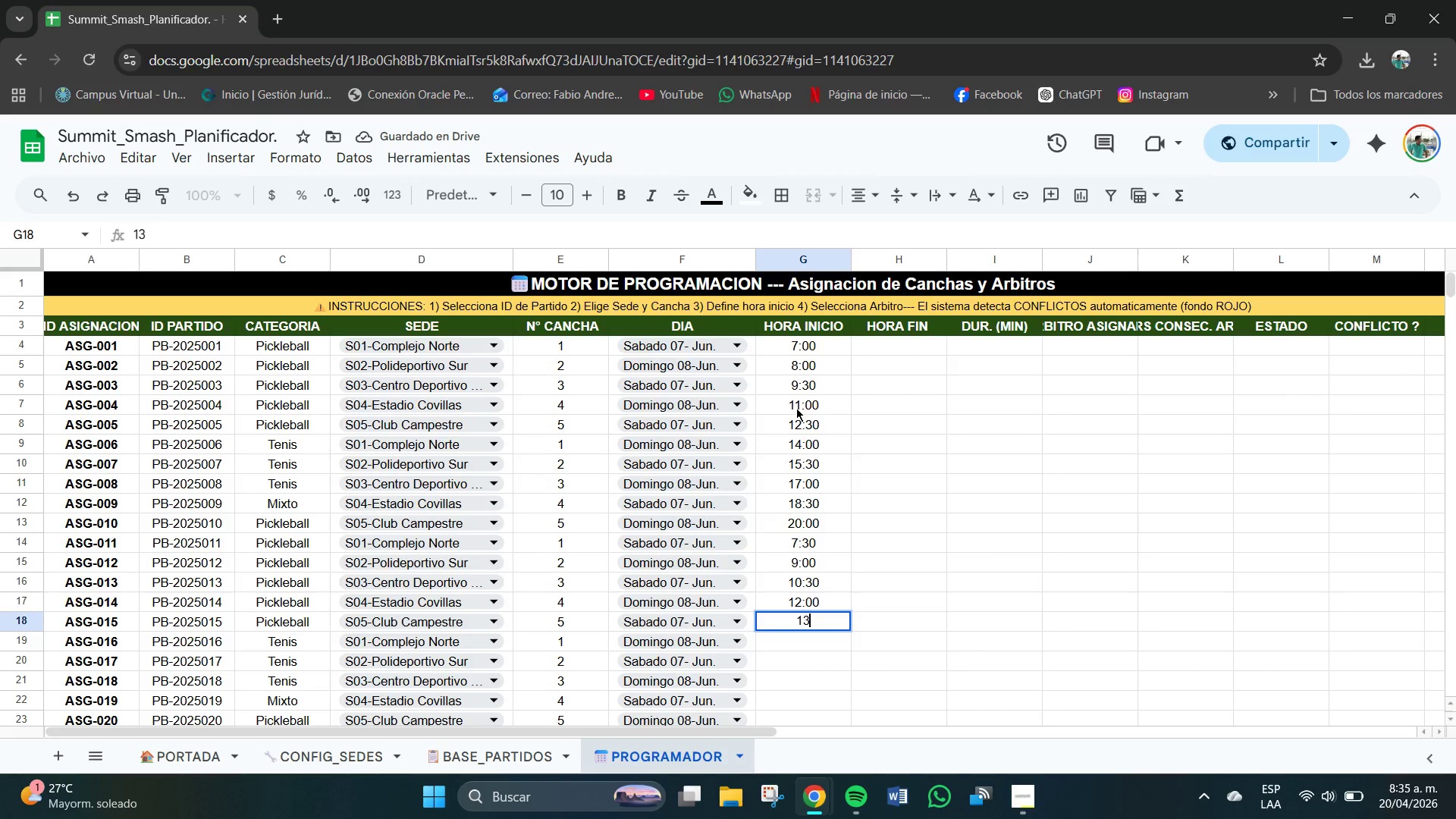 
key(Shift+Period)
 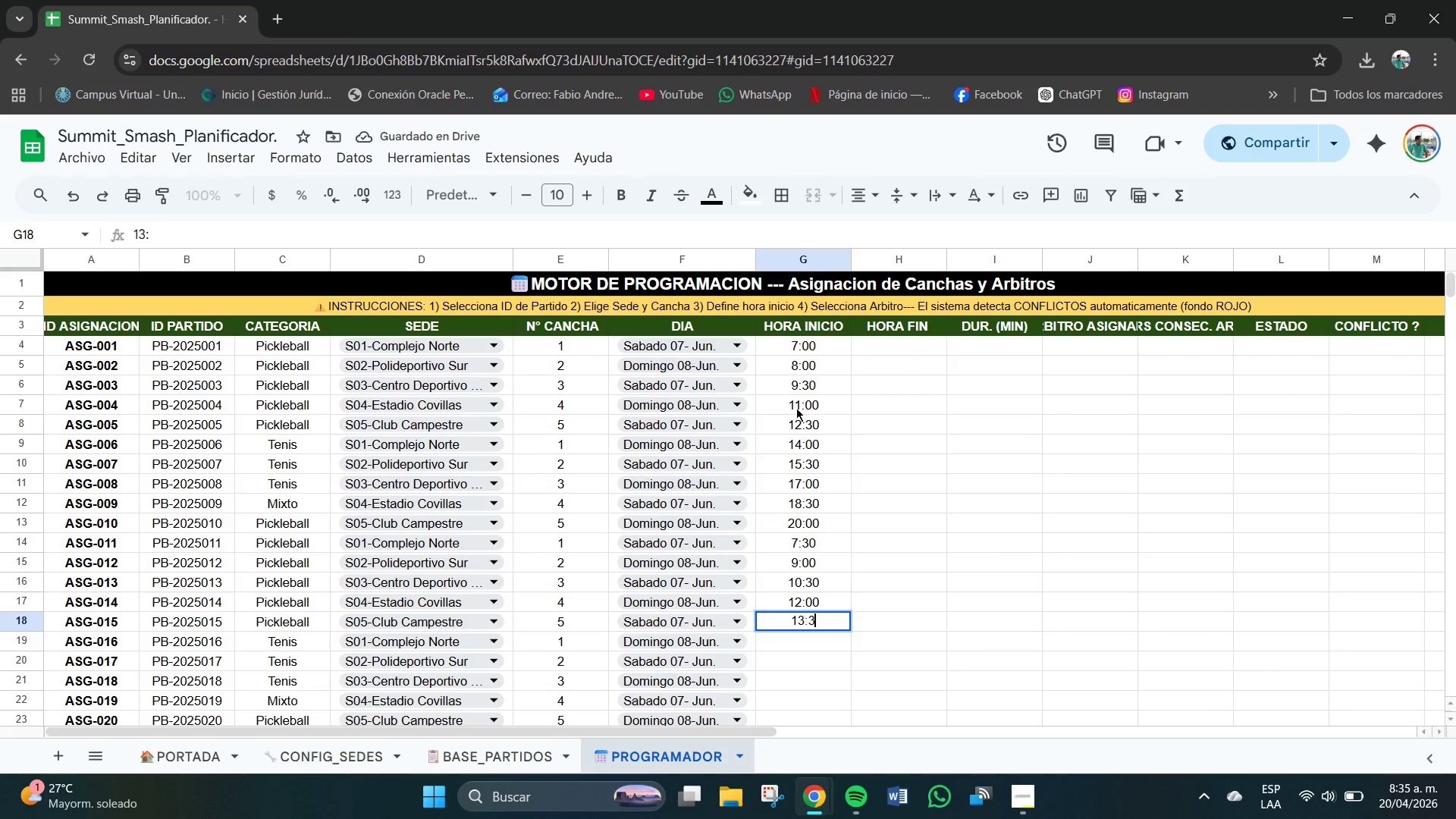 
key(Numpad3)
 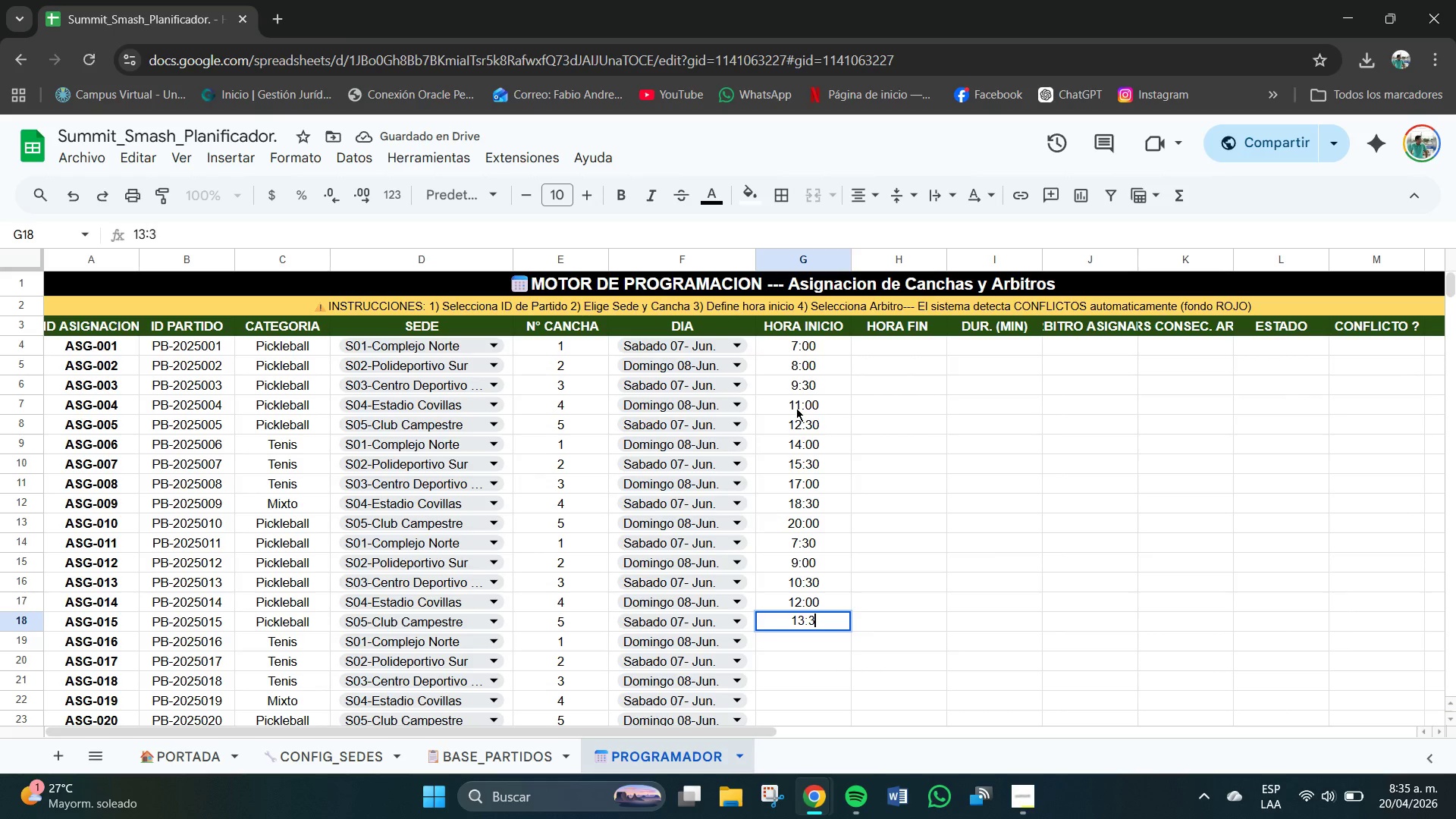 
key(Numpad0)
 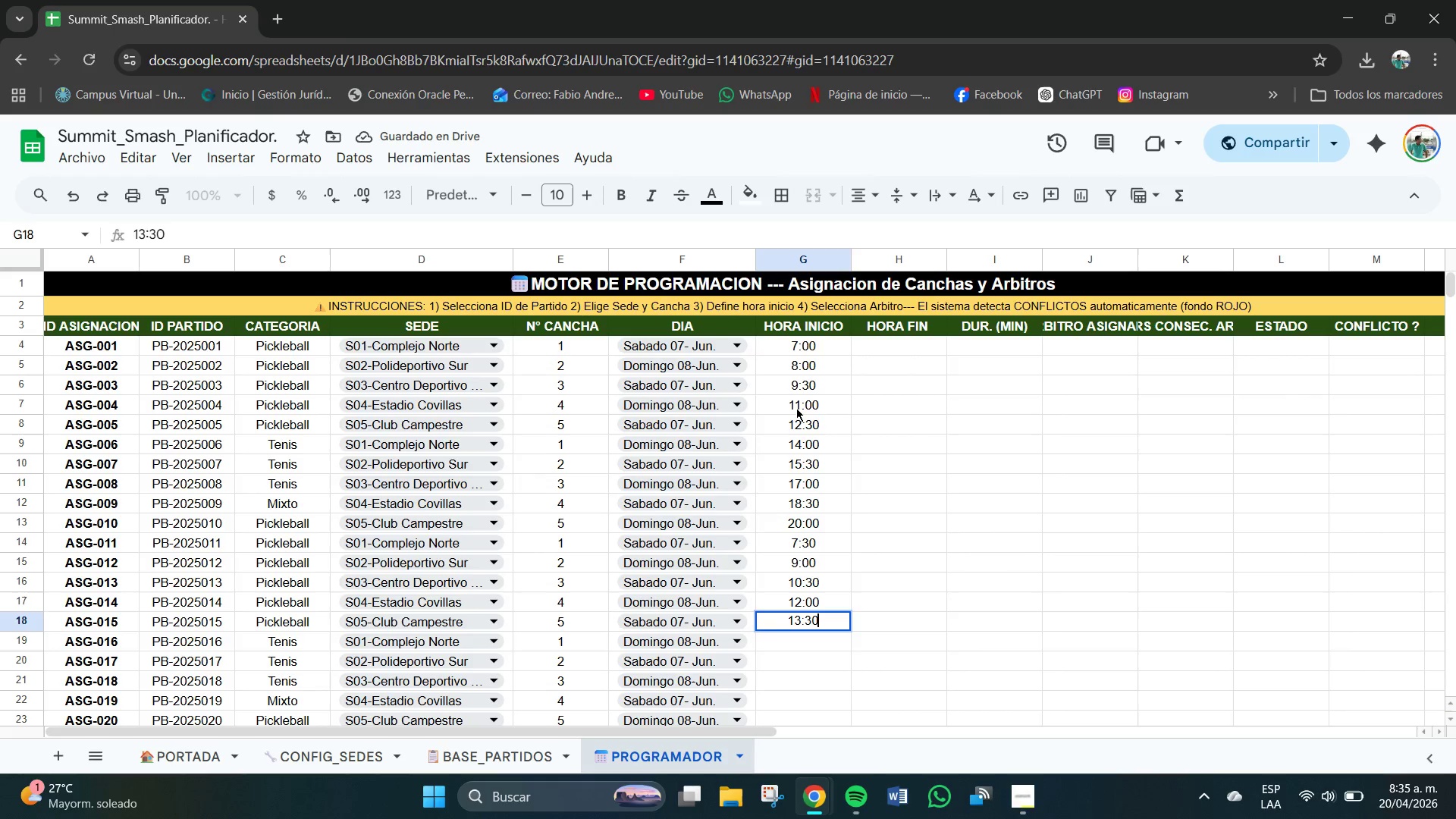 
key(NumpadEnter)
 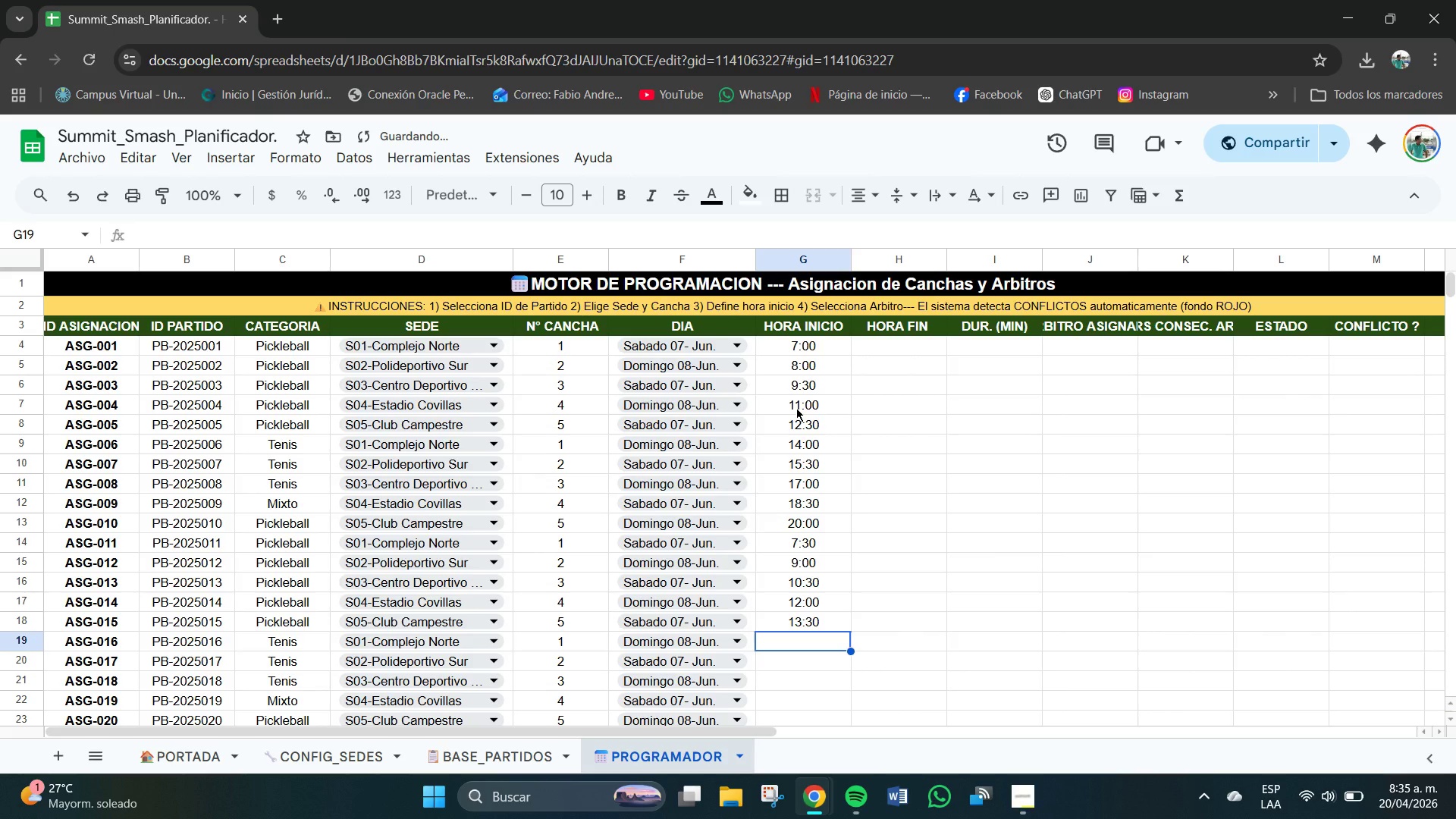 
key(Numpad1)
 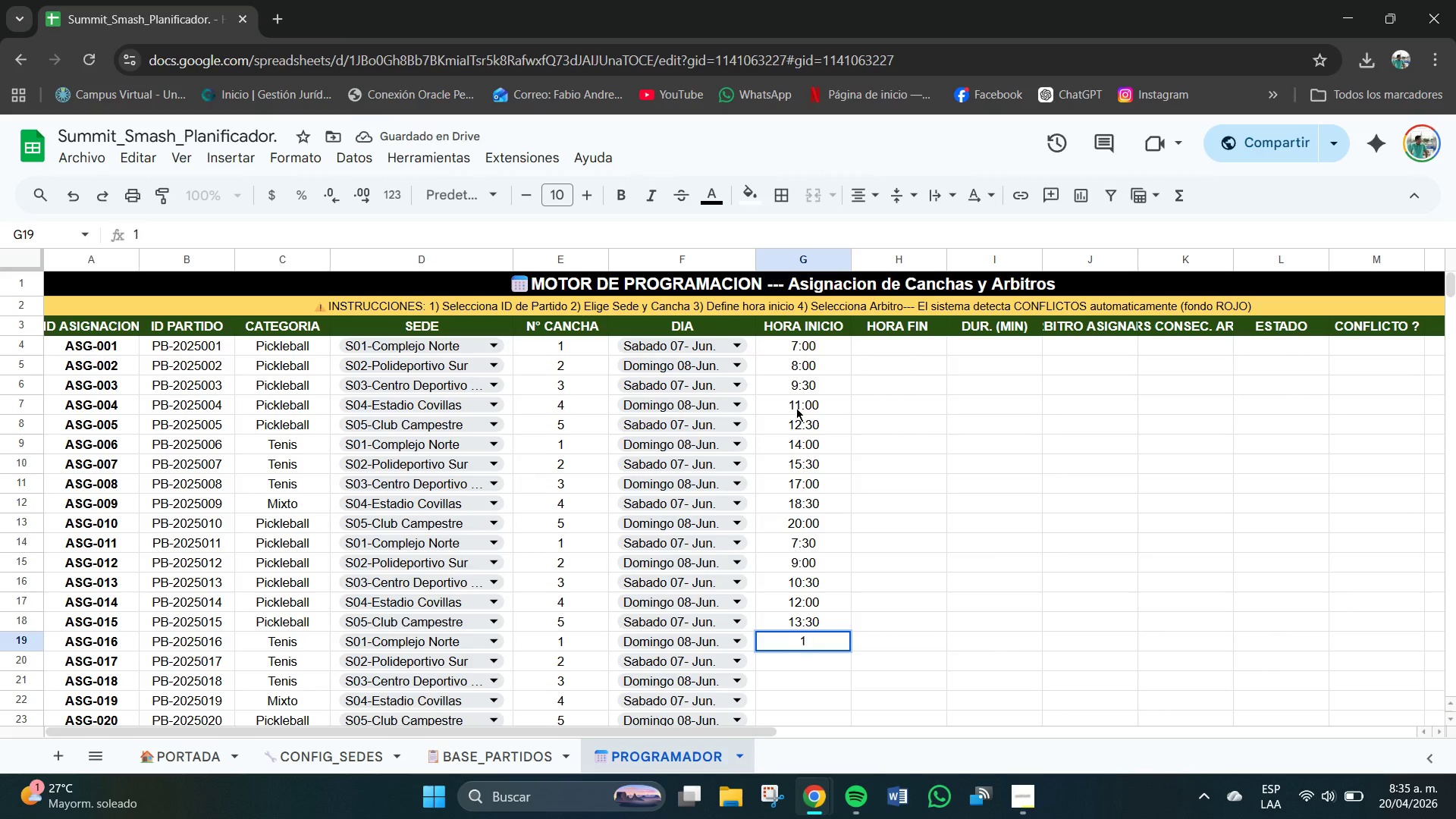 
key(Numpad5)
 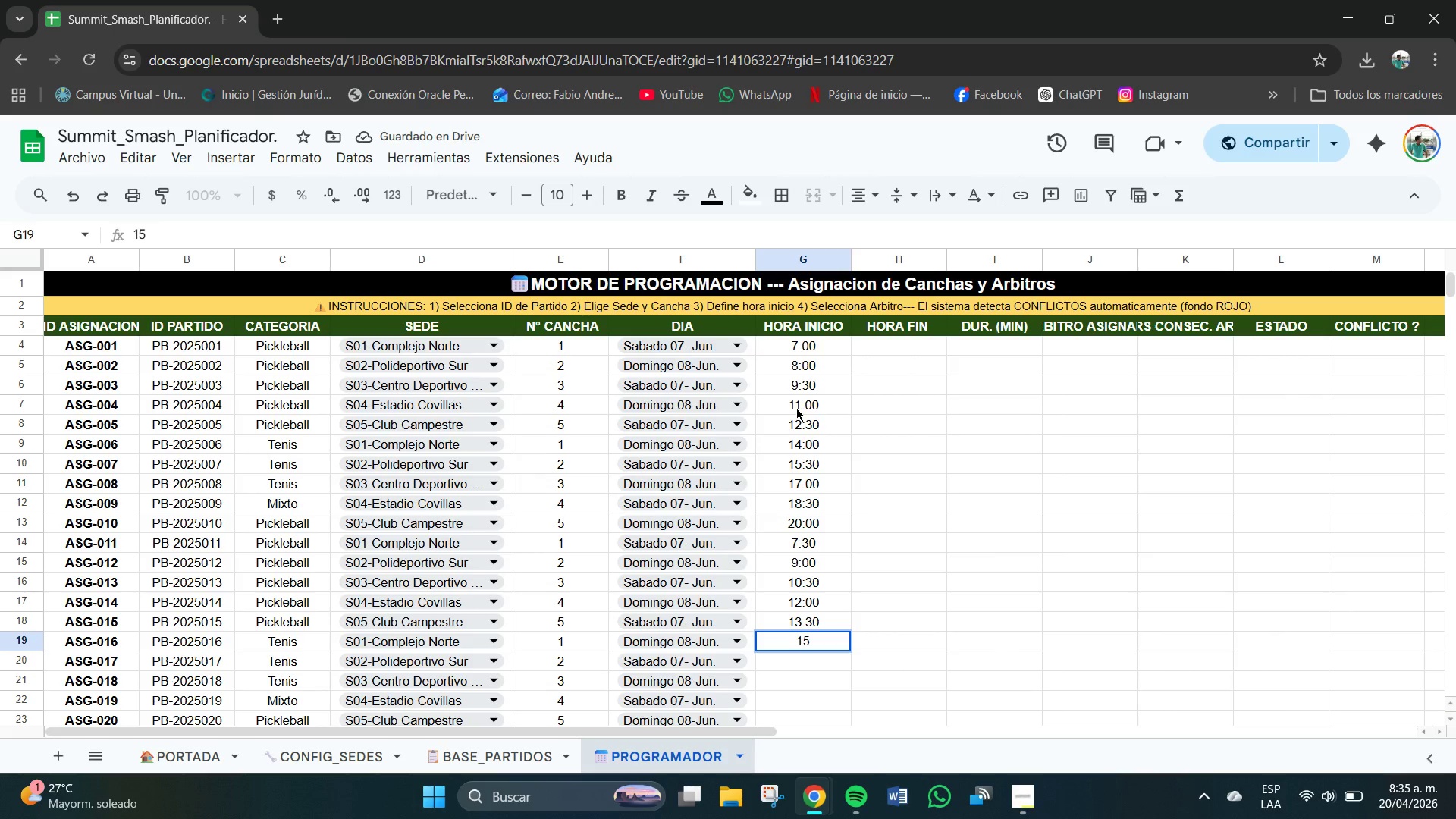 
key(Shift+Period)
 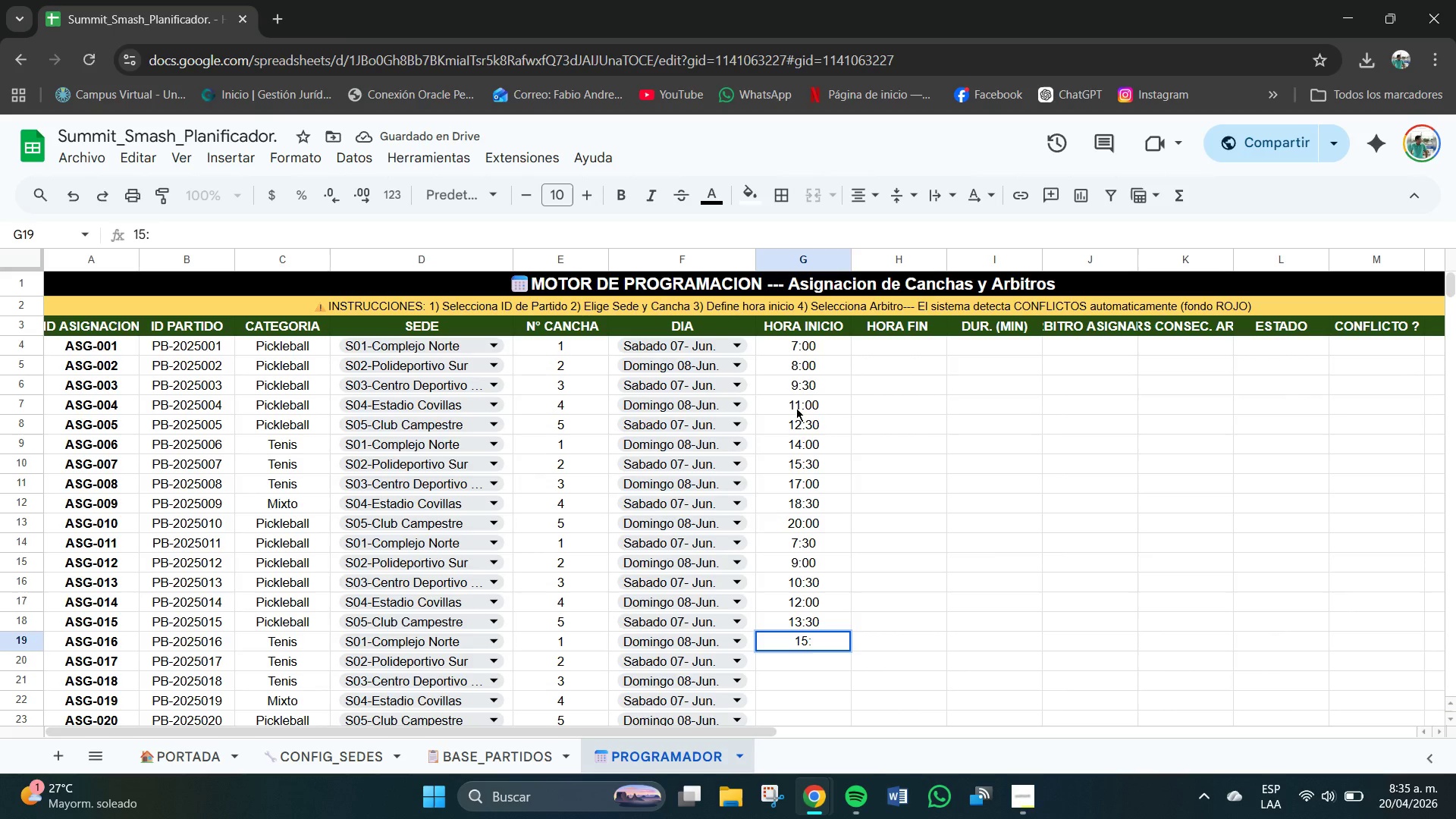 
key(Numpad0)
 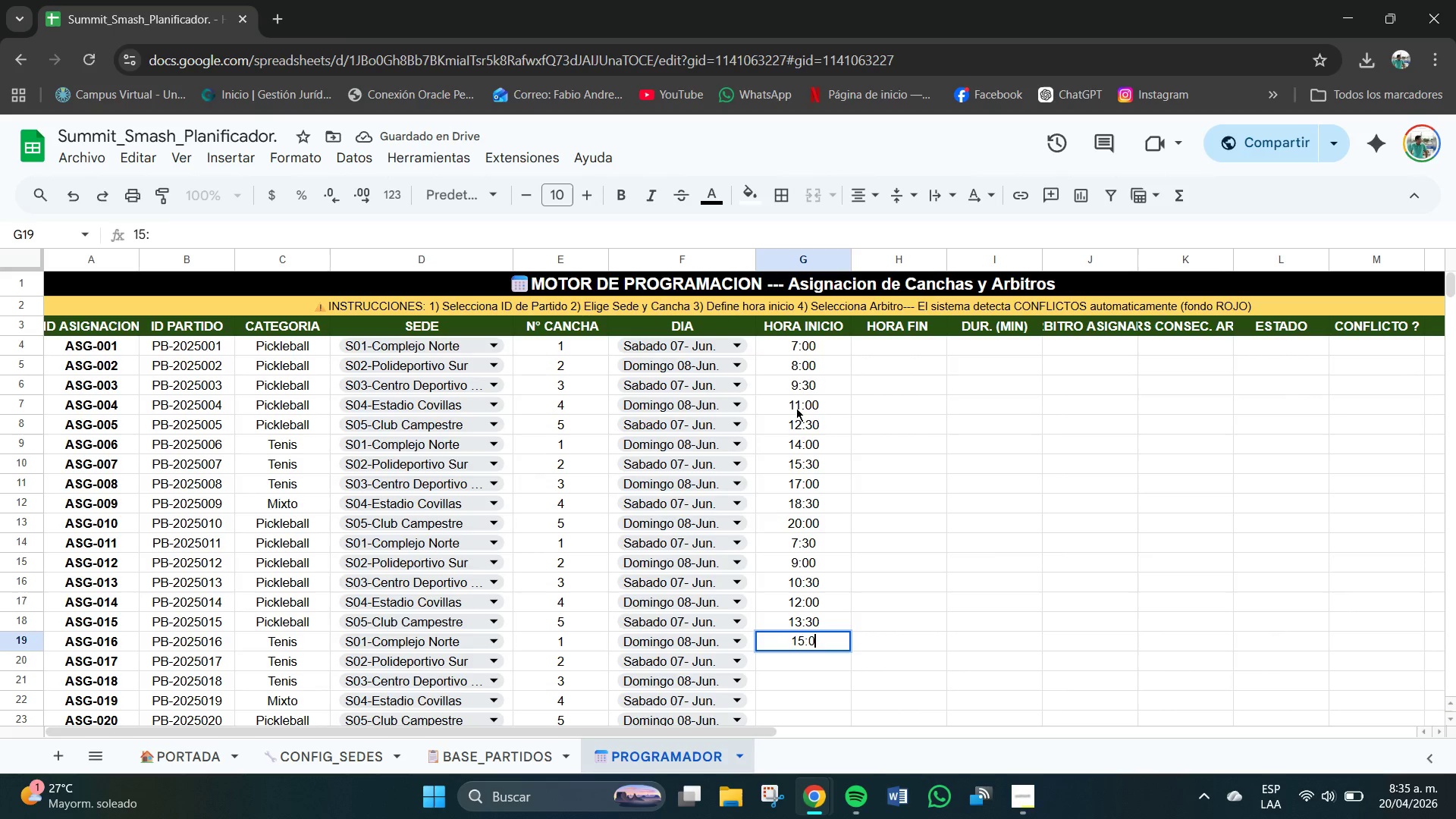 
key(Numpad0)
 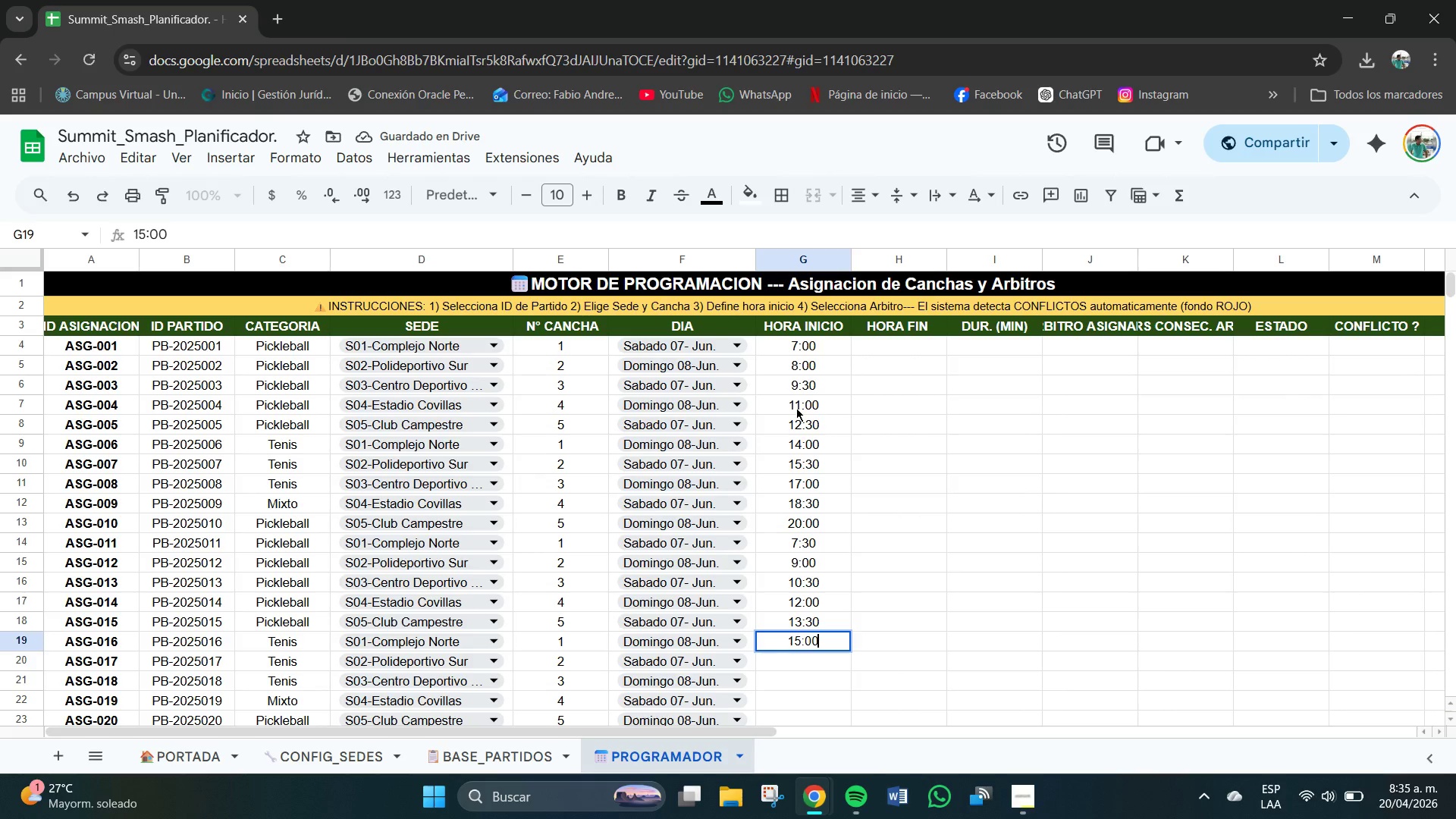 
key(NumpadEnter)
 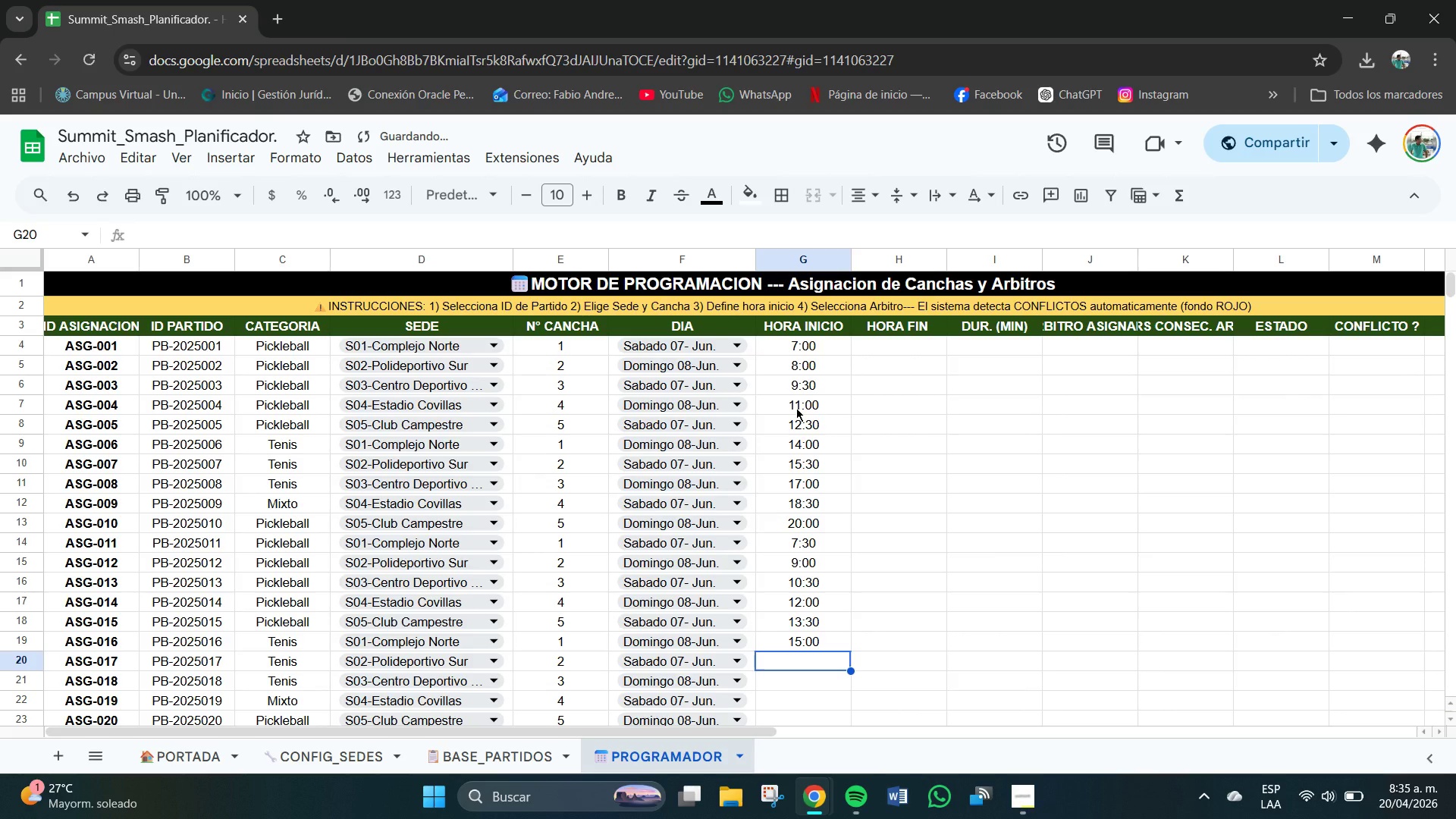 
key(Numpad1)
 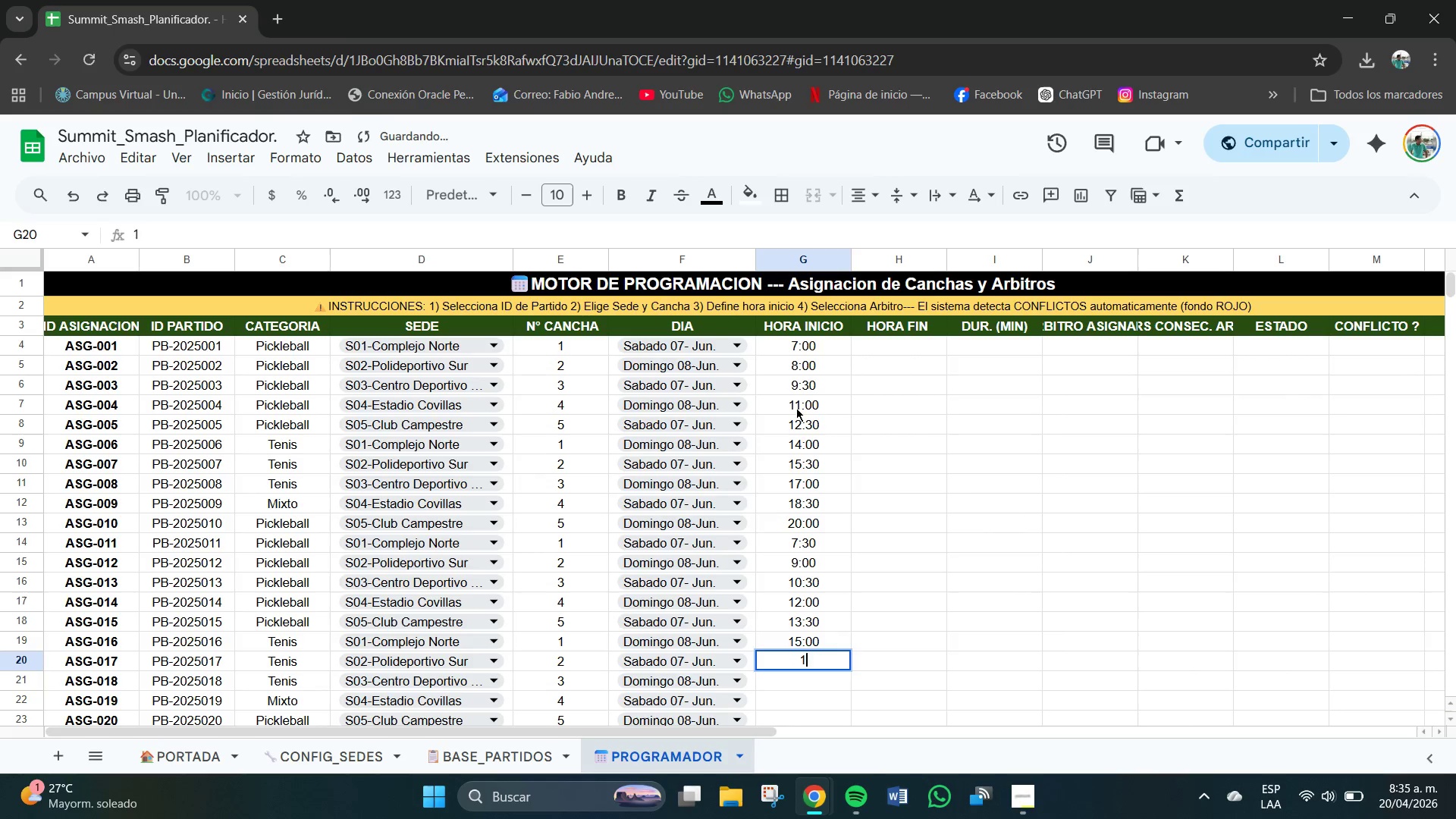 
key(Numpad6)
 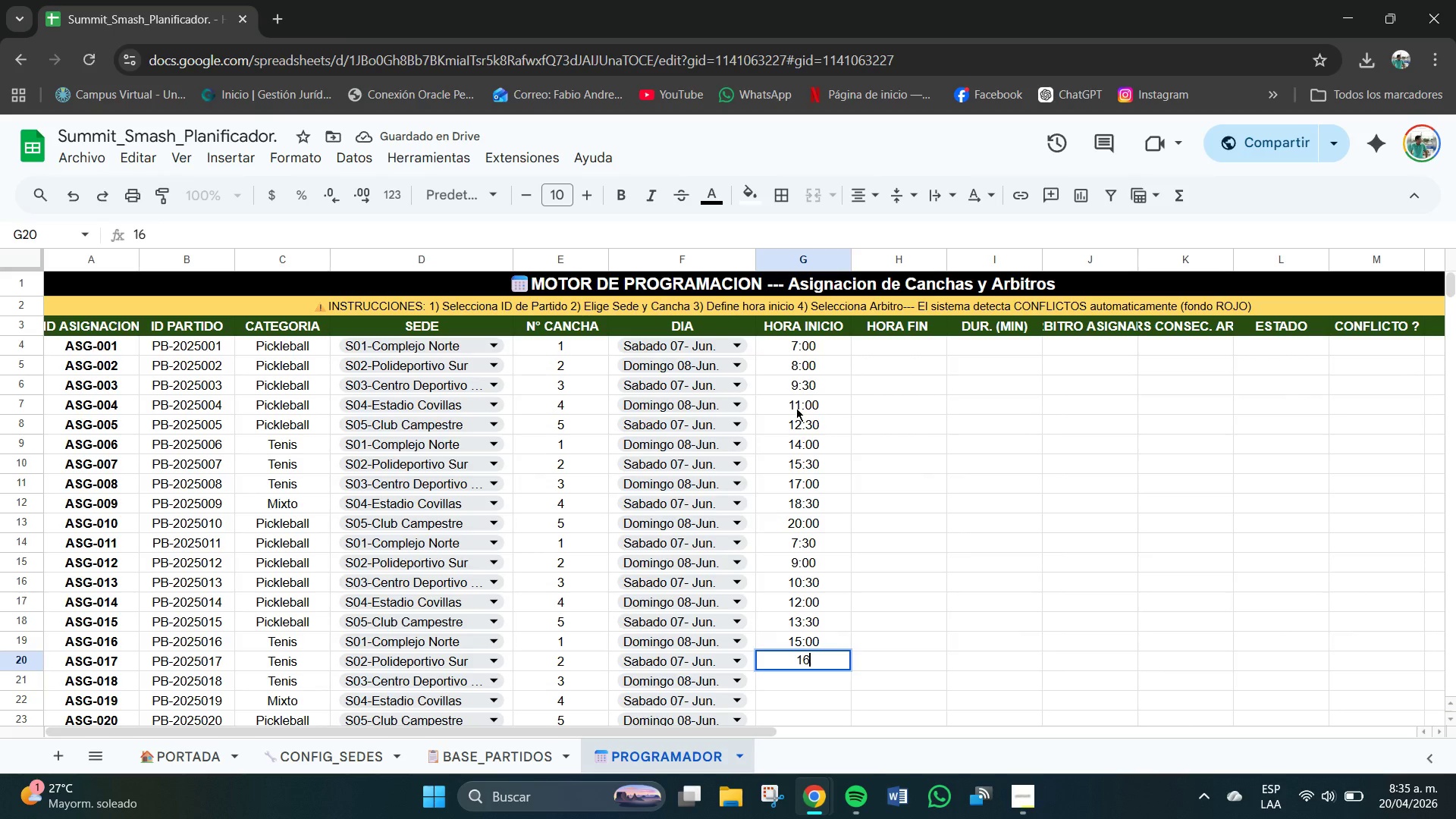 
key(Shift+Period)
 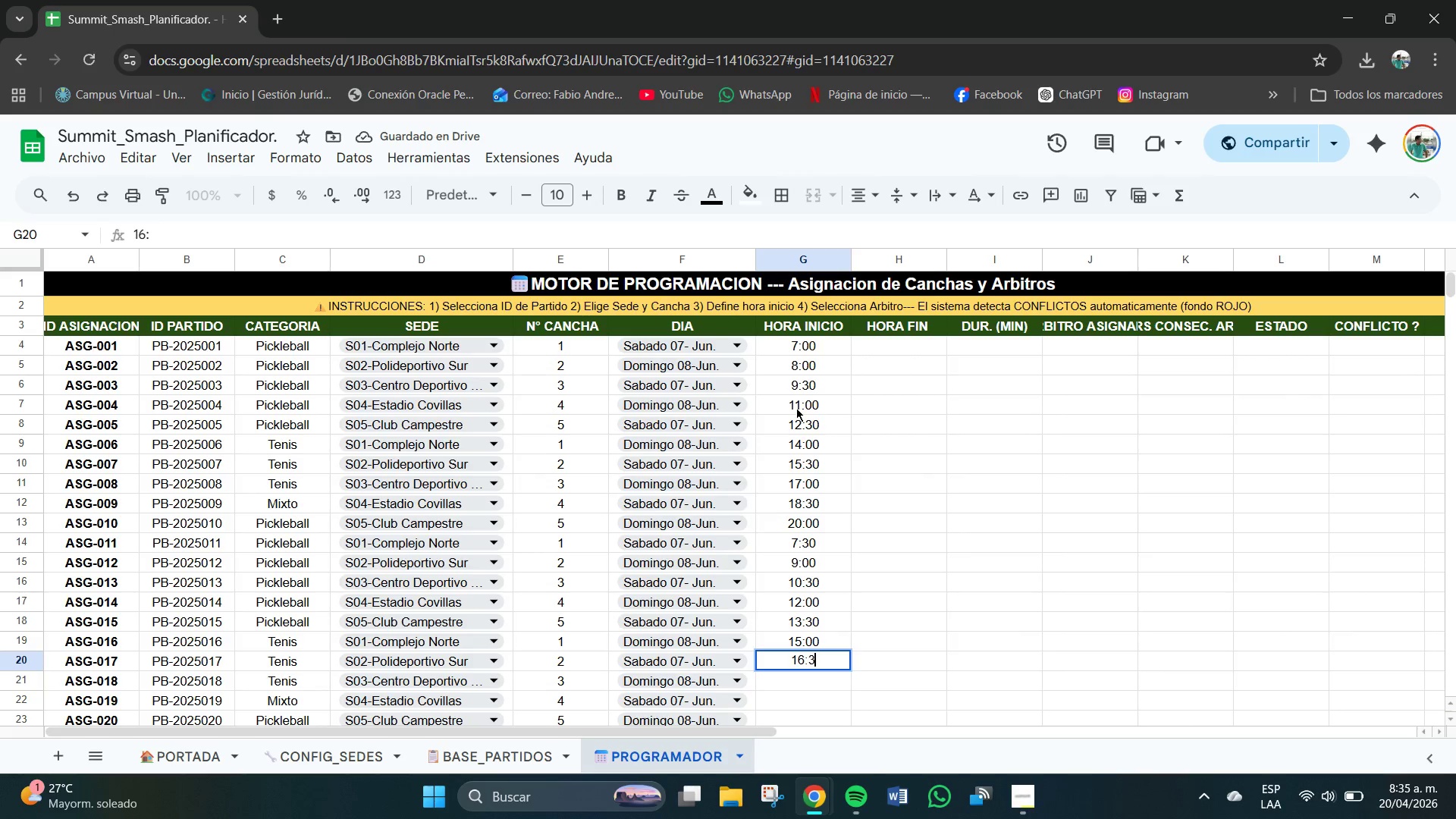 
key(Numpad3)
 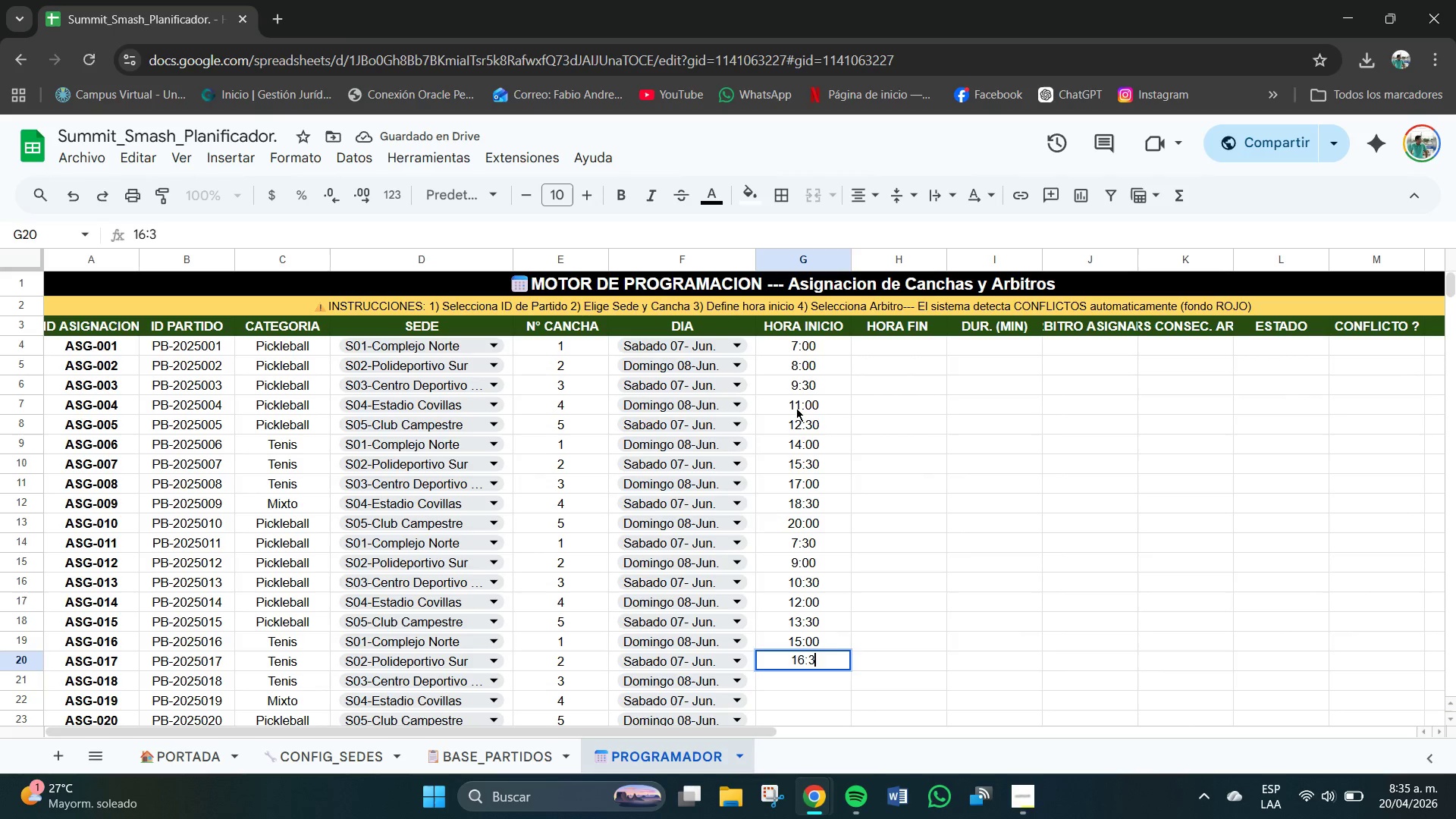 
key(Numpad0)
 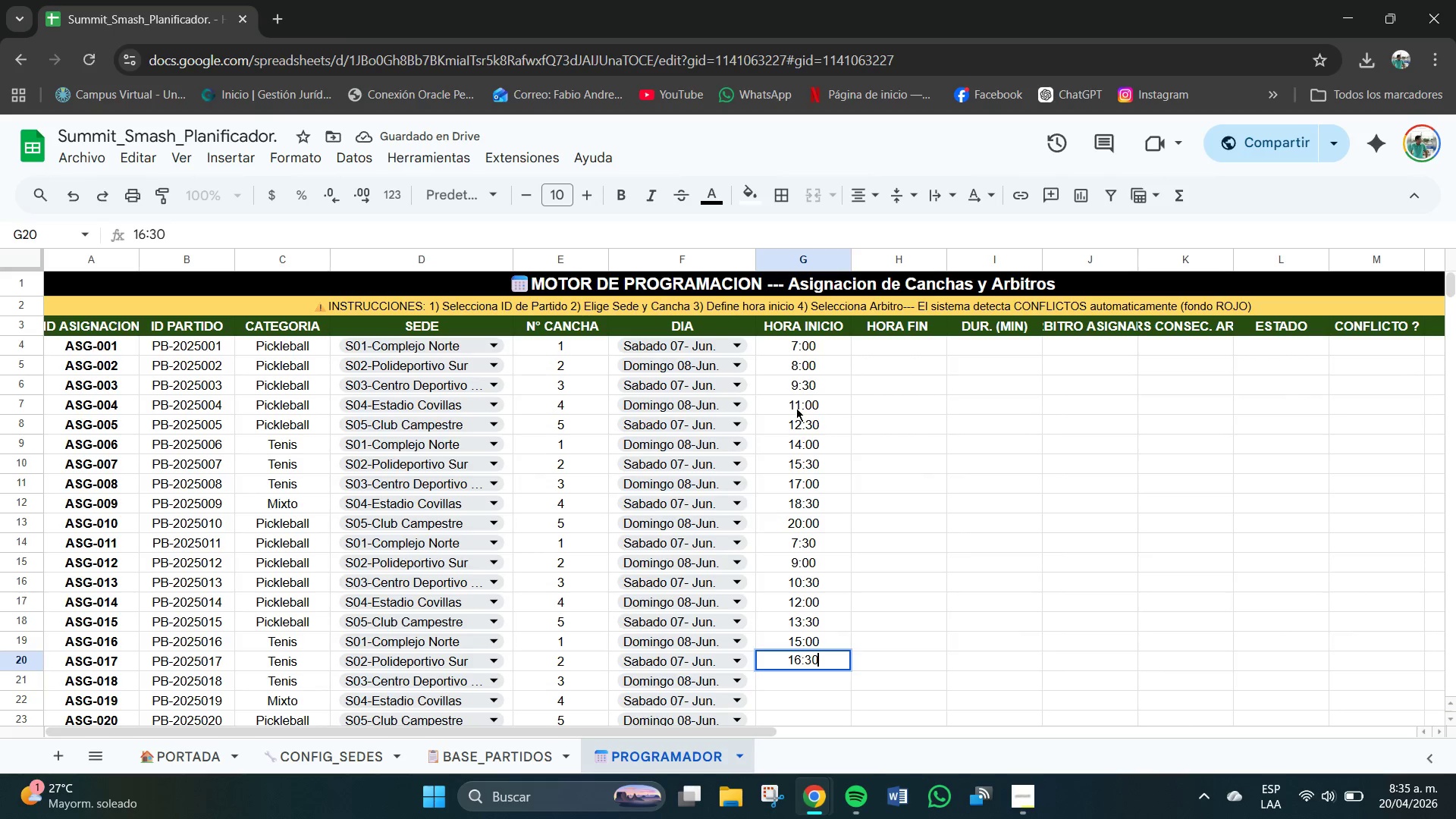 
key(NumpadEnter)
 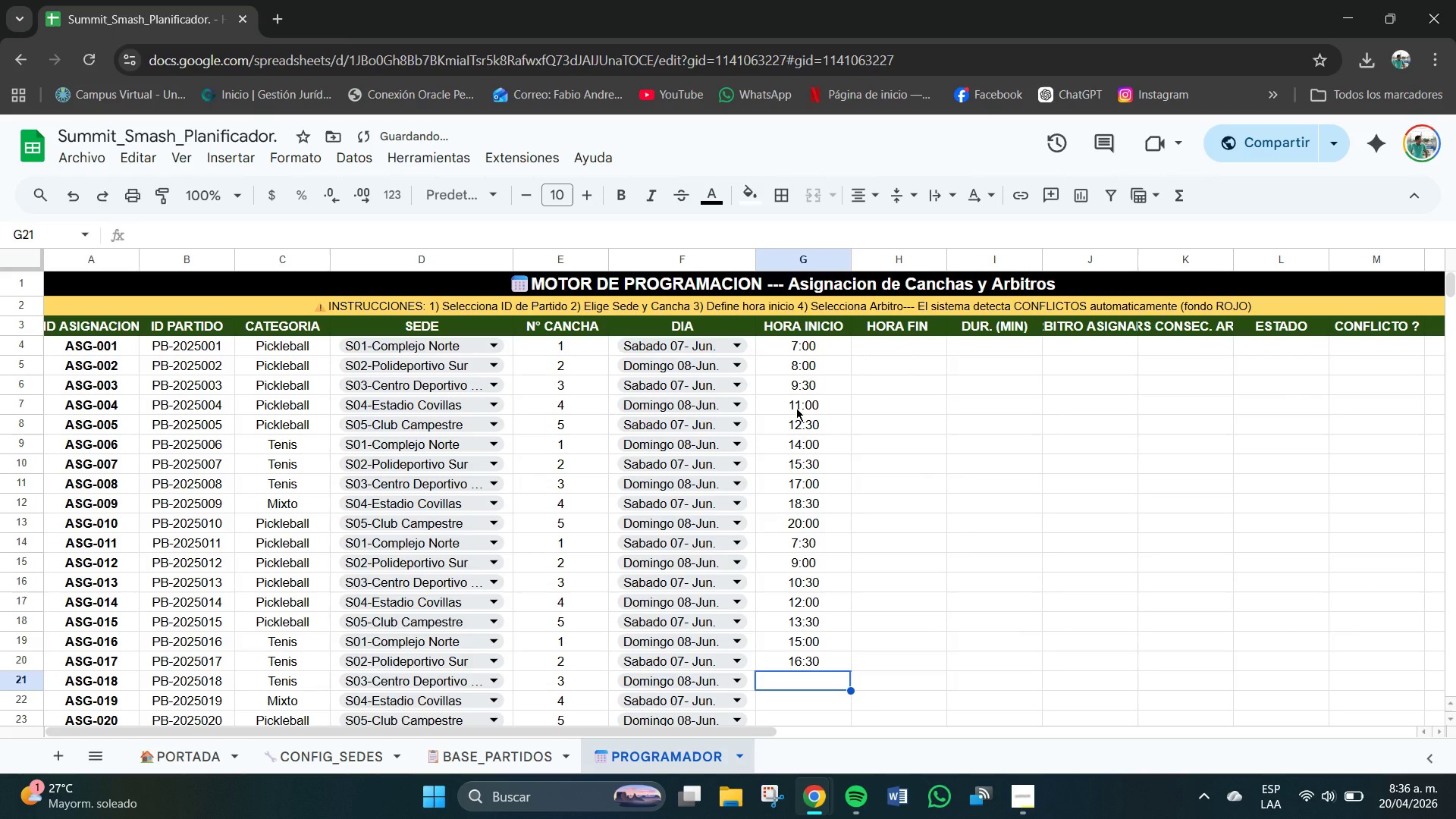 
key(Numpad1)
 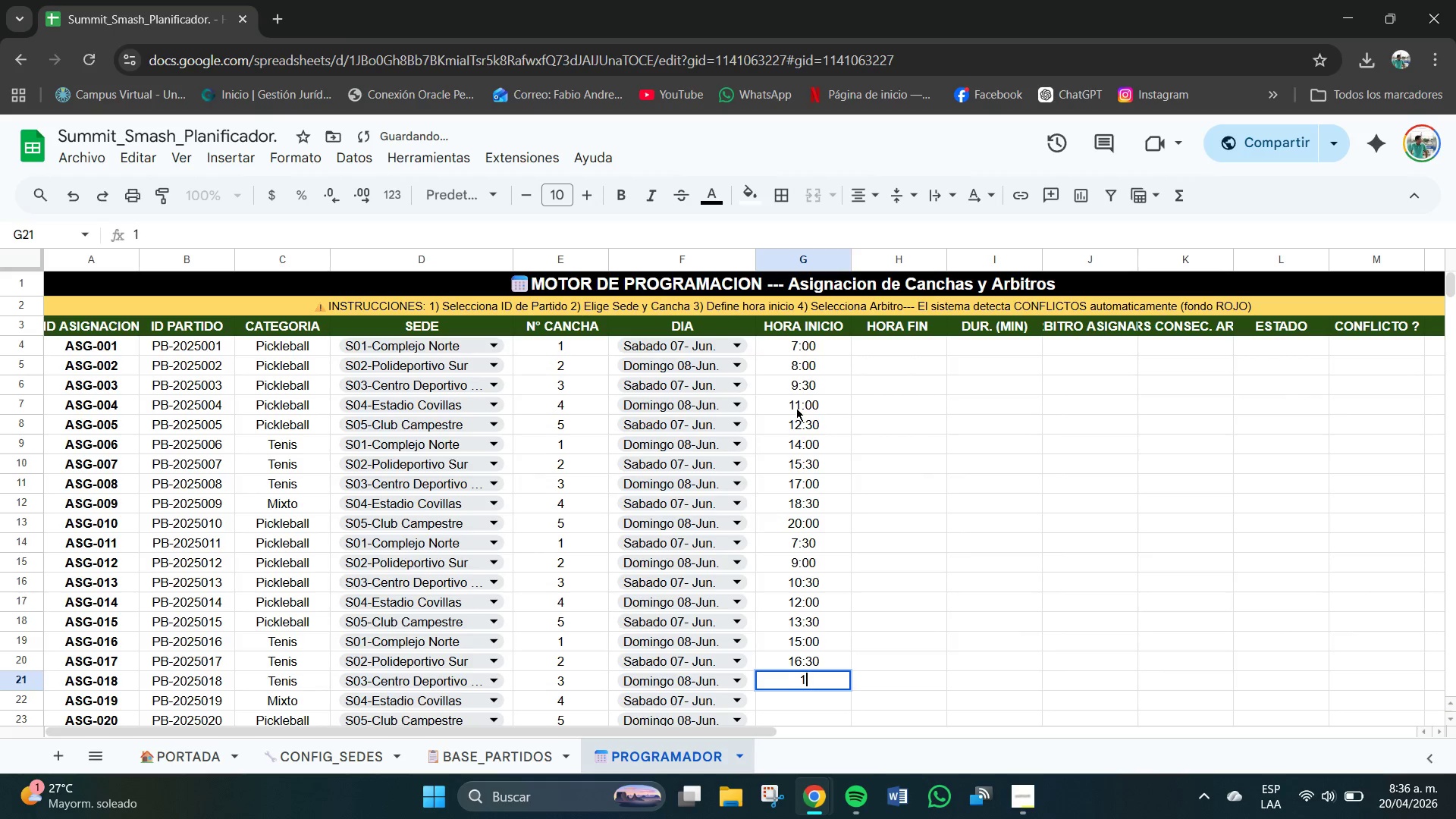 
key(Numpad8)
 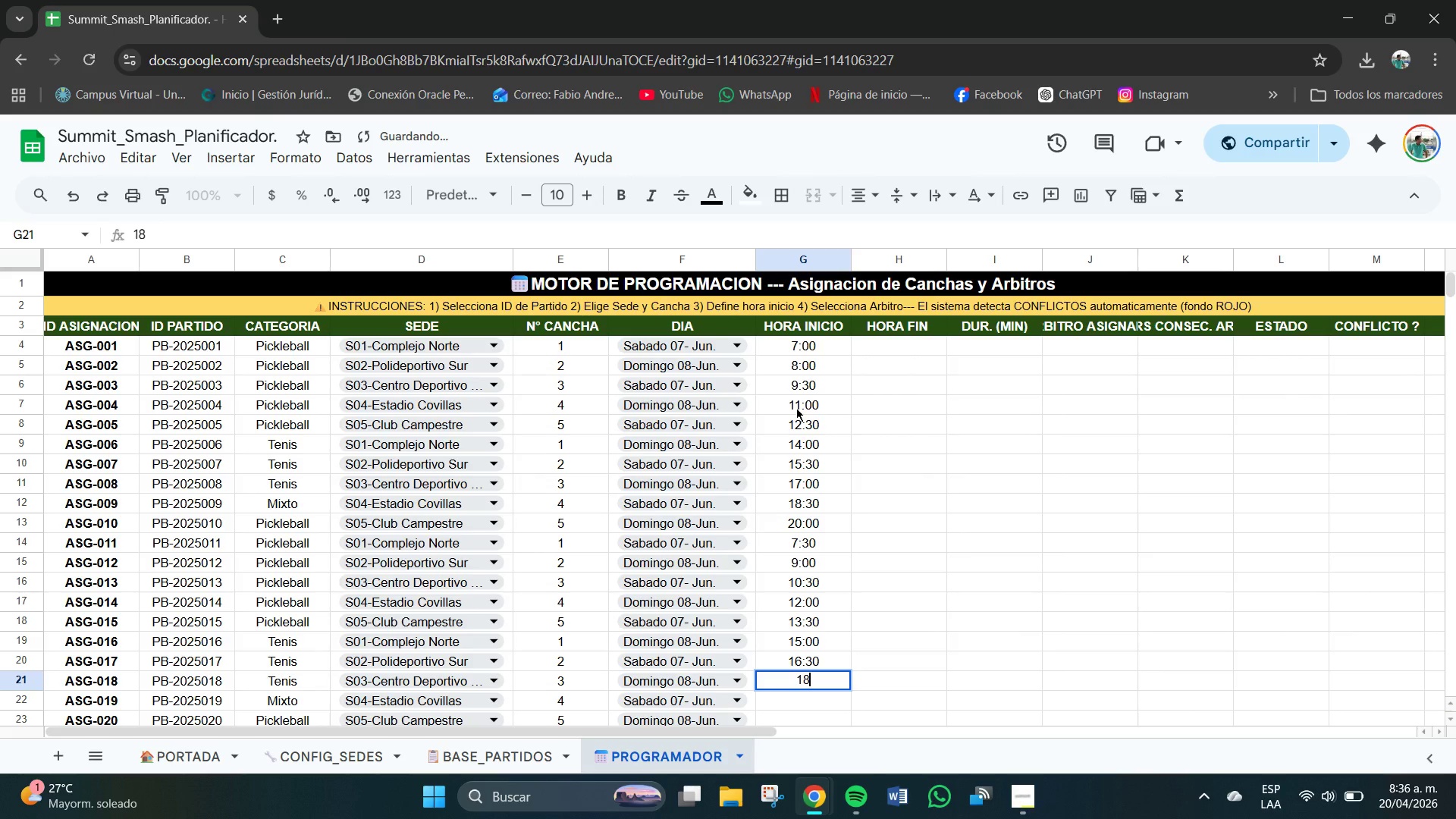 
key(Shift+Period)
 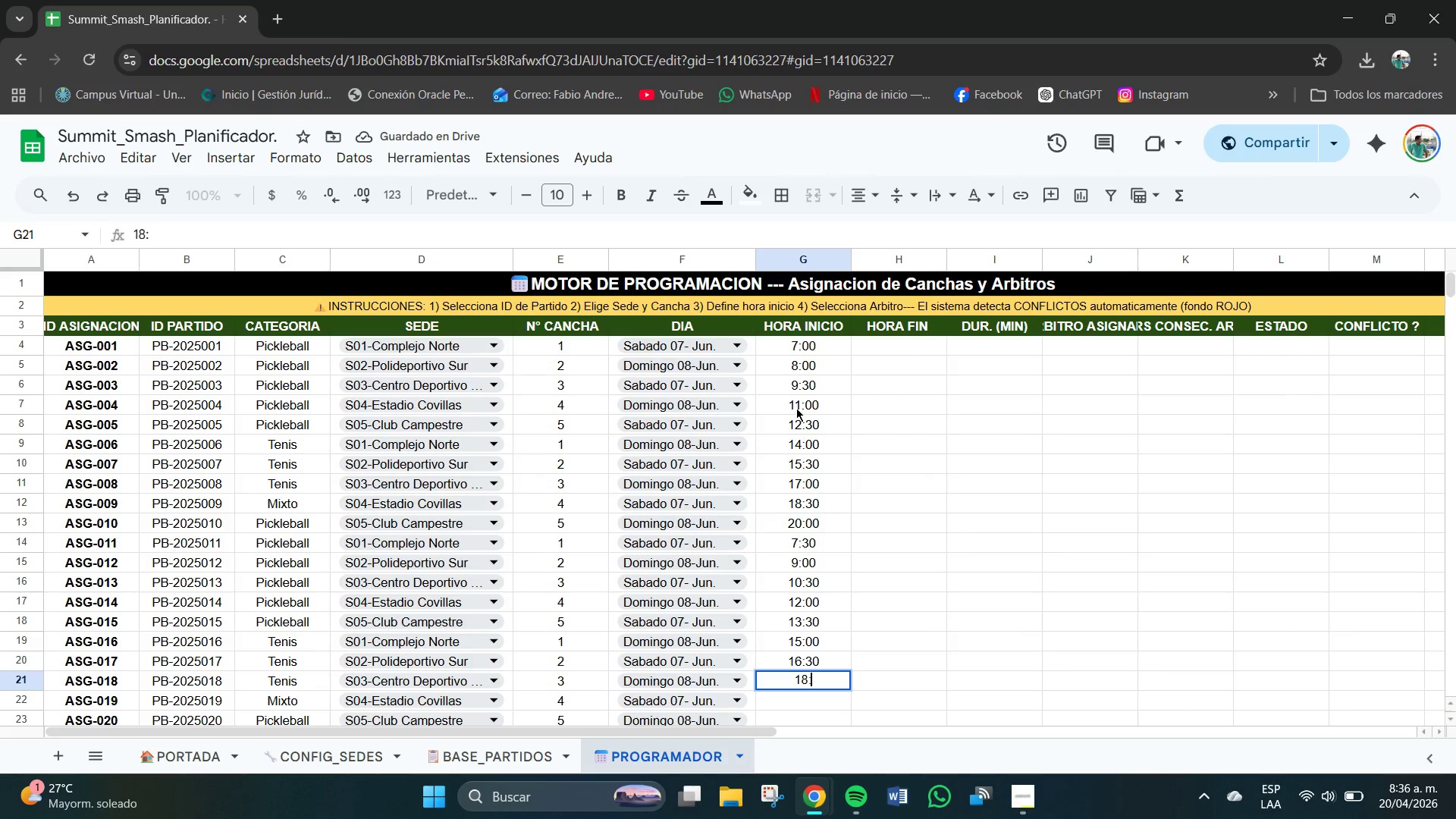 
key(Numpad0)
 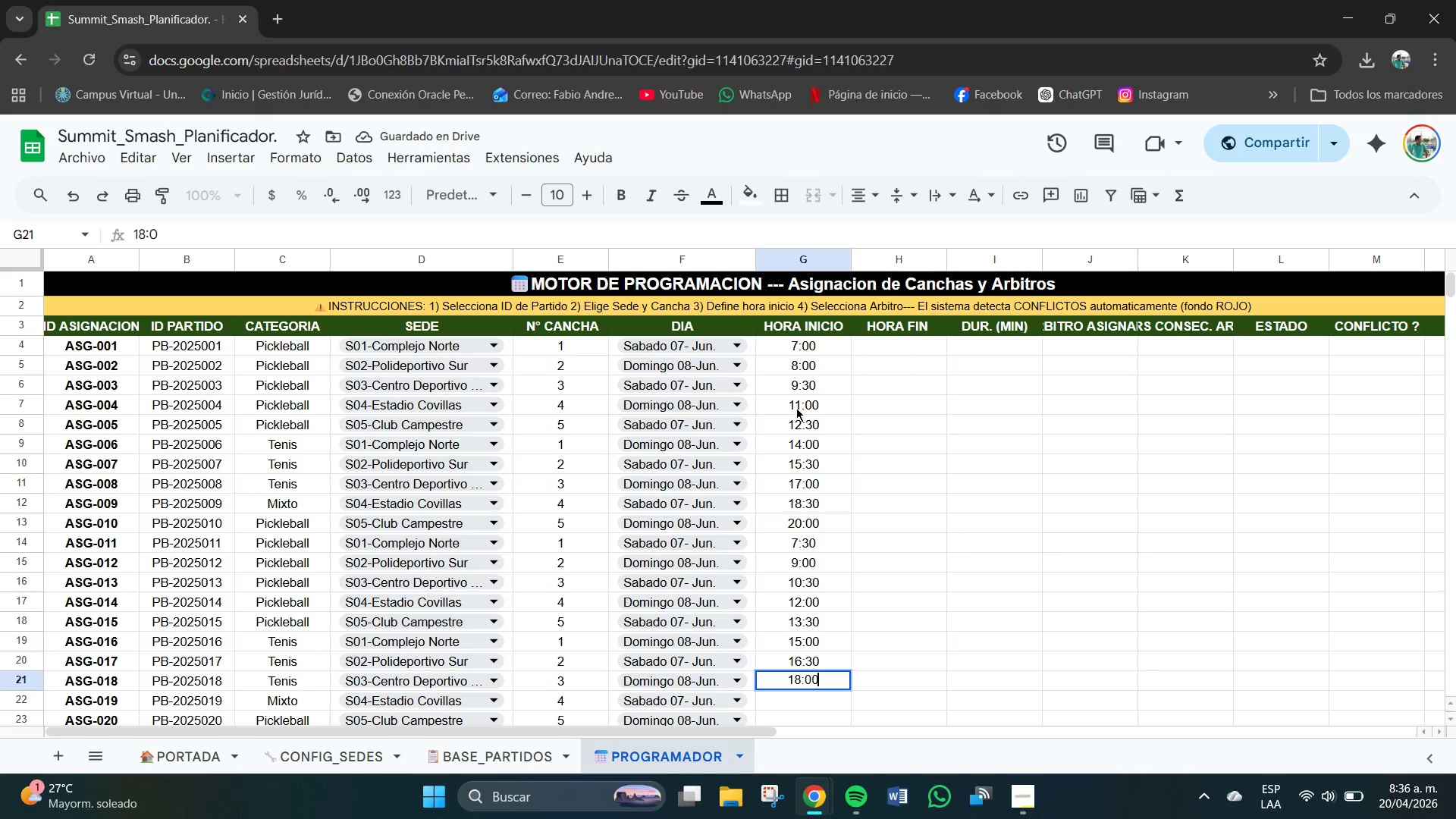 
key(Numpad0)
 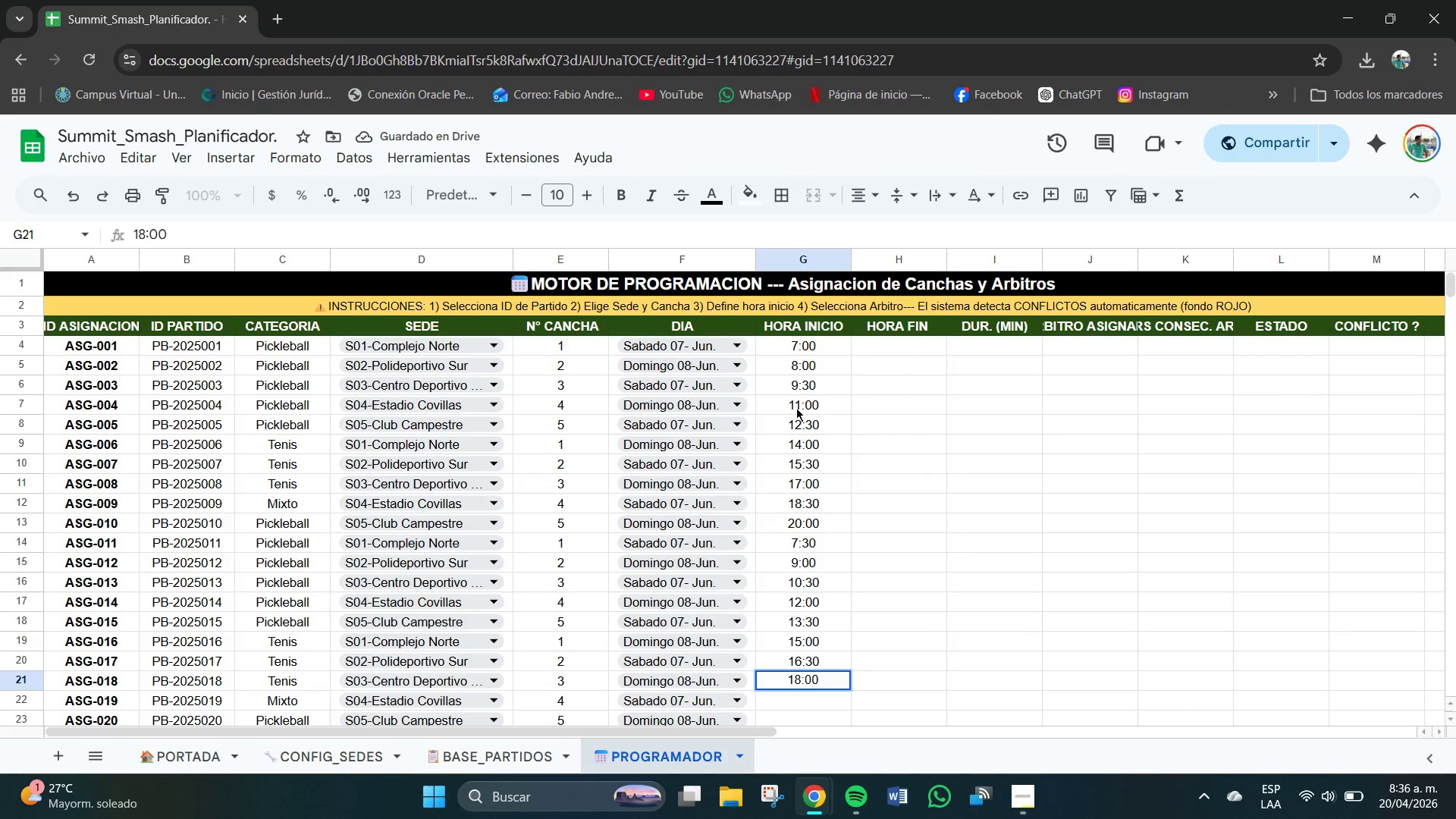 
key(NumpadEnter)
 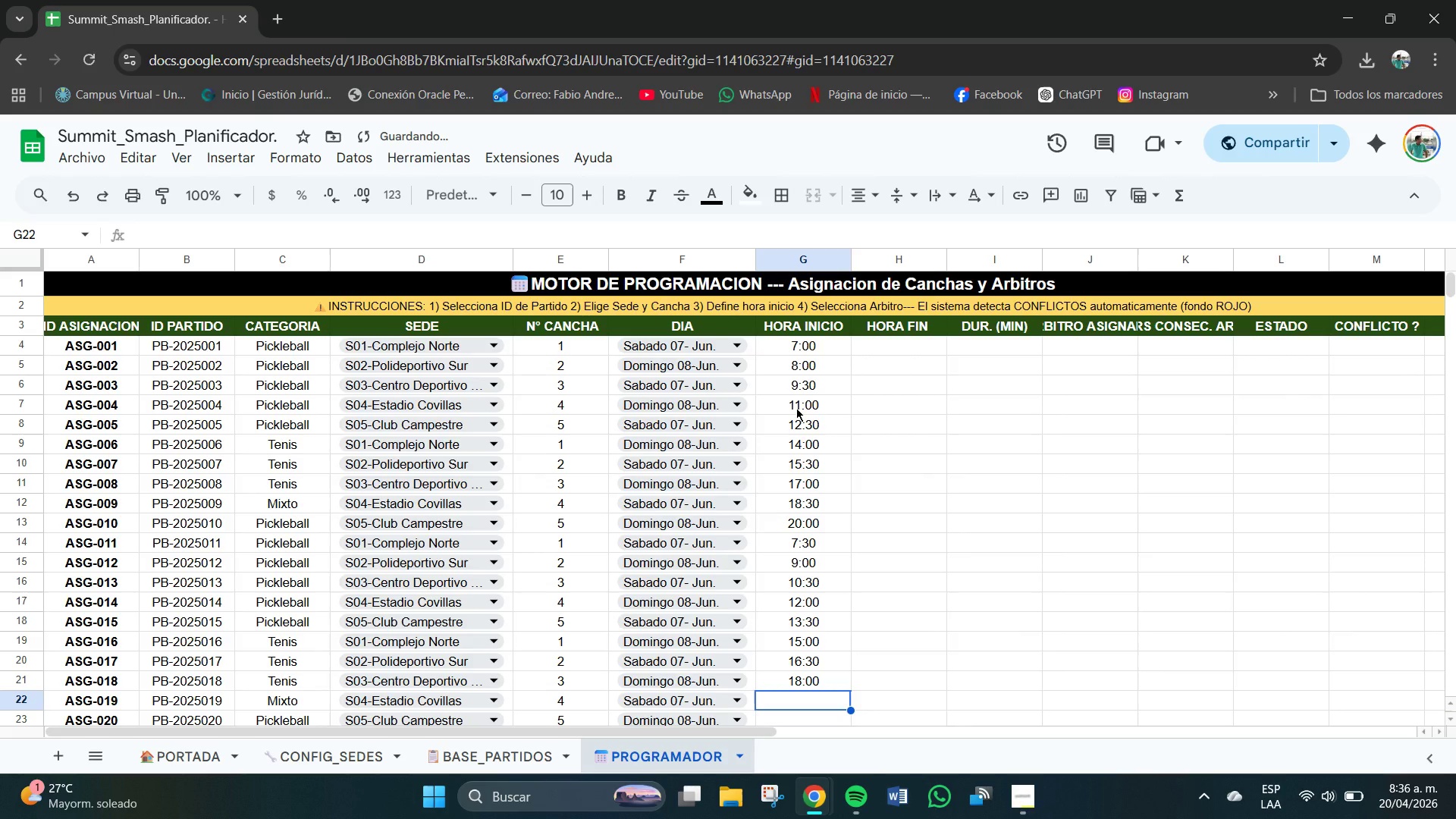 
key(Numpad1)
 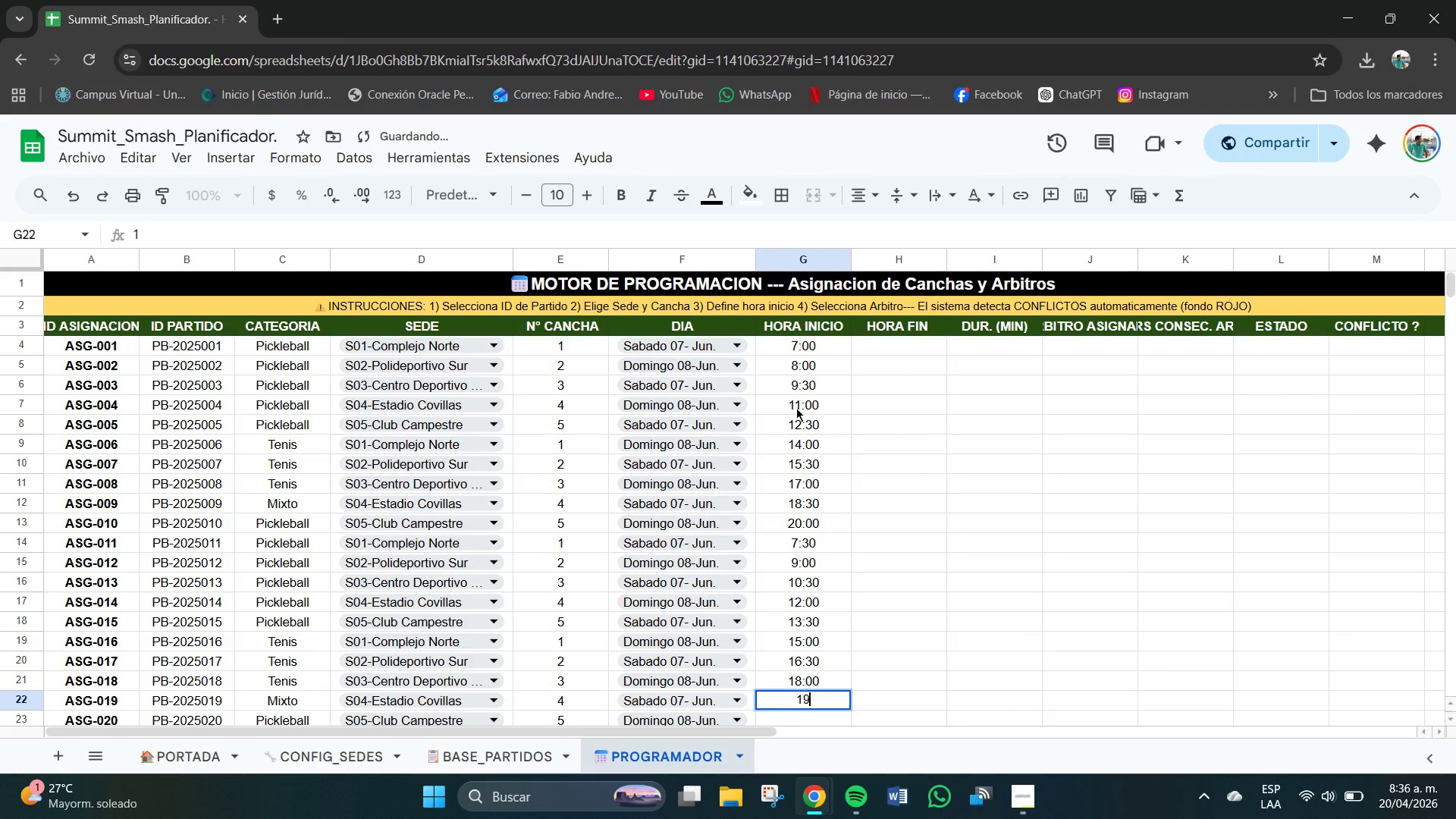 
key(Numpad9)
 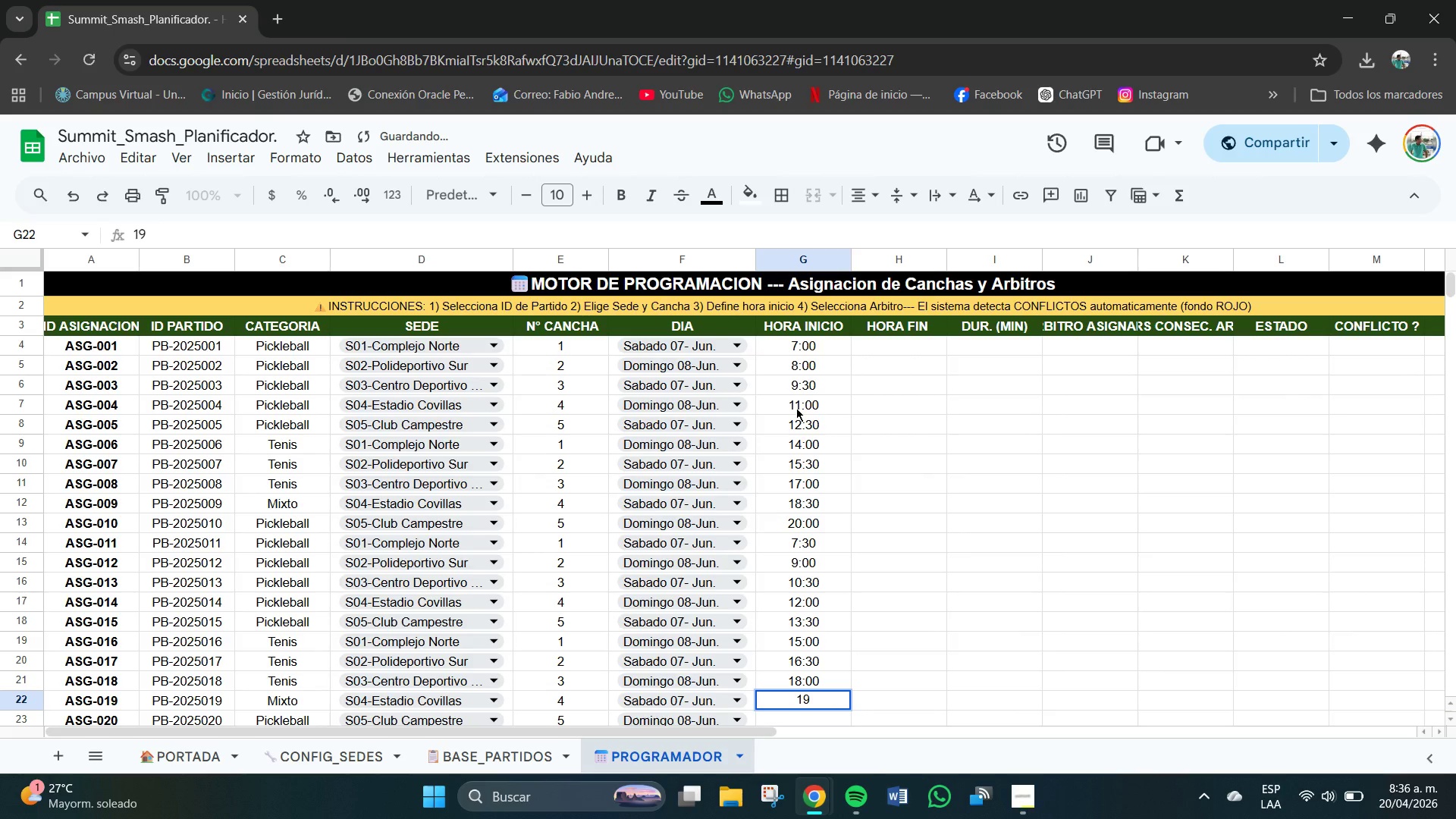 
key(Shift+Period)
 